 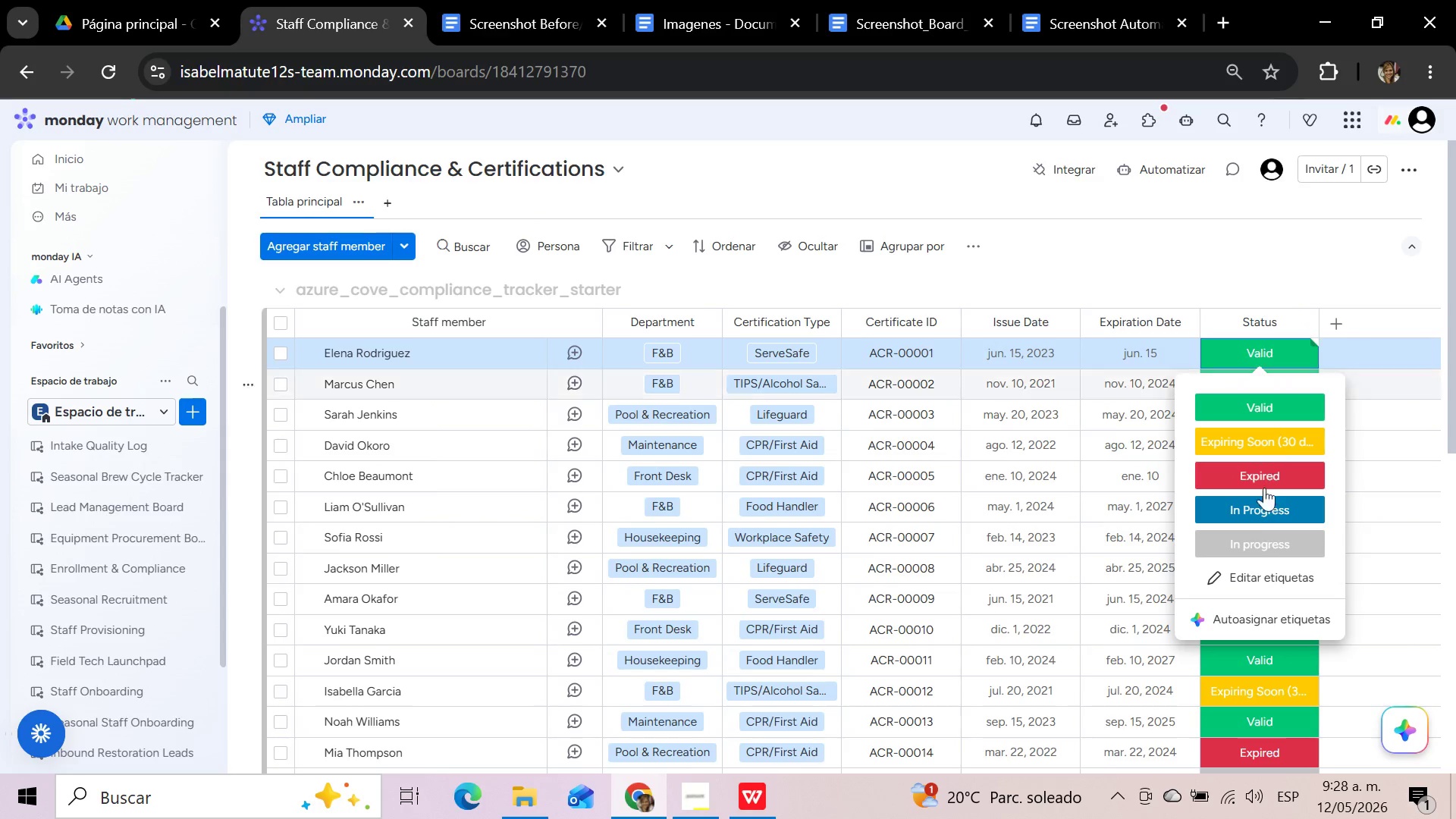 
left_click([1261, 576])
 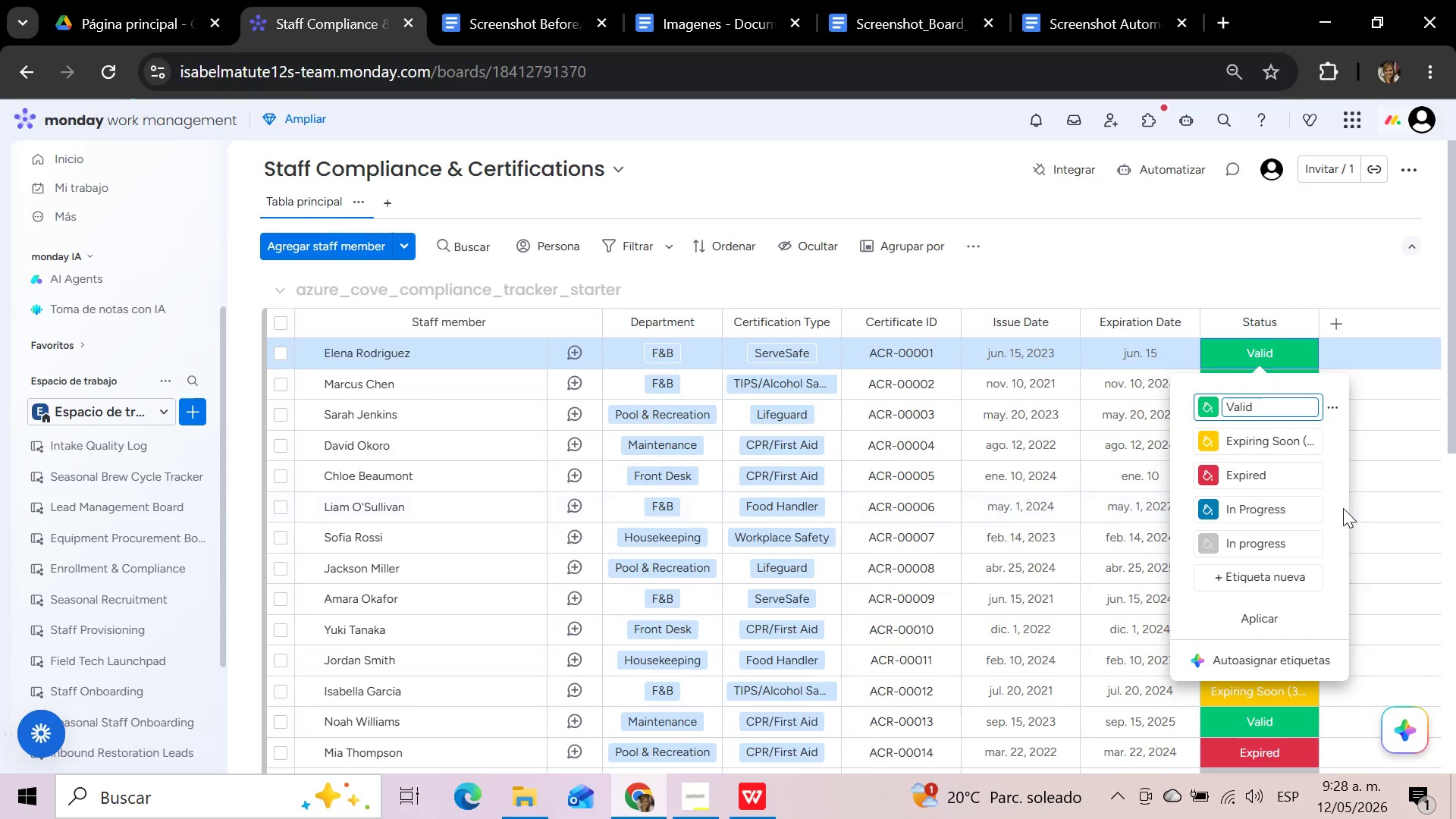 
left_click([1332, 507])
 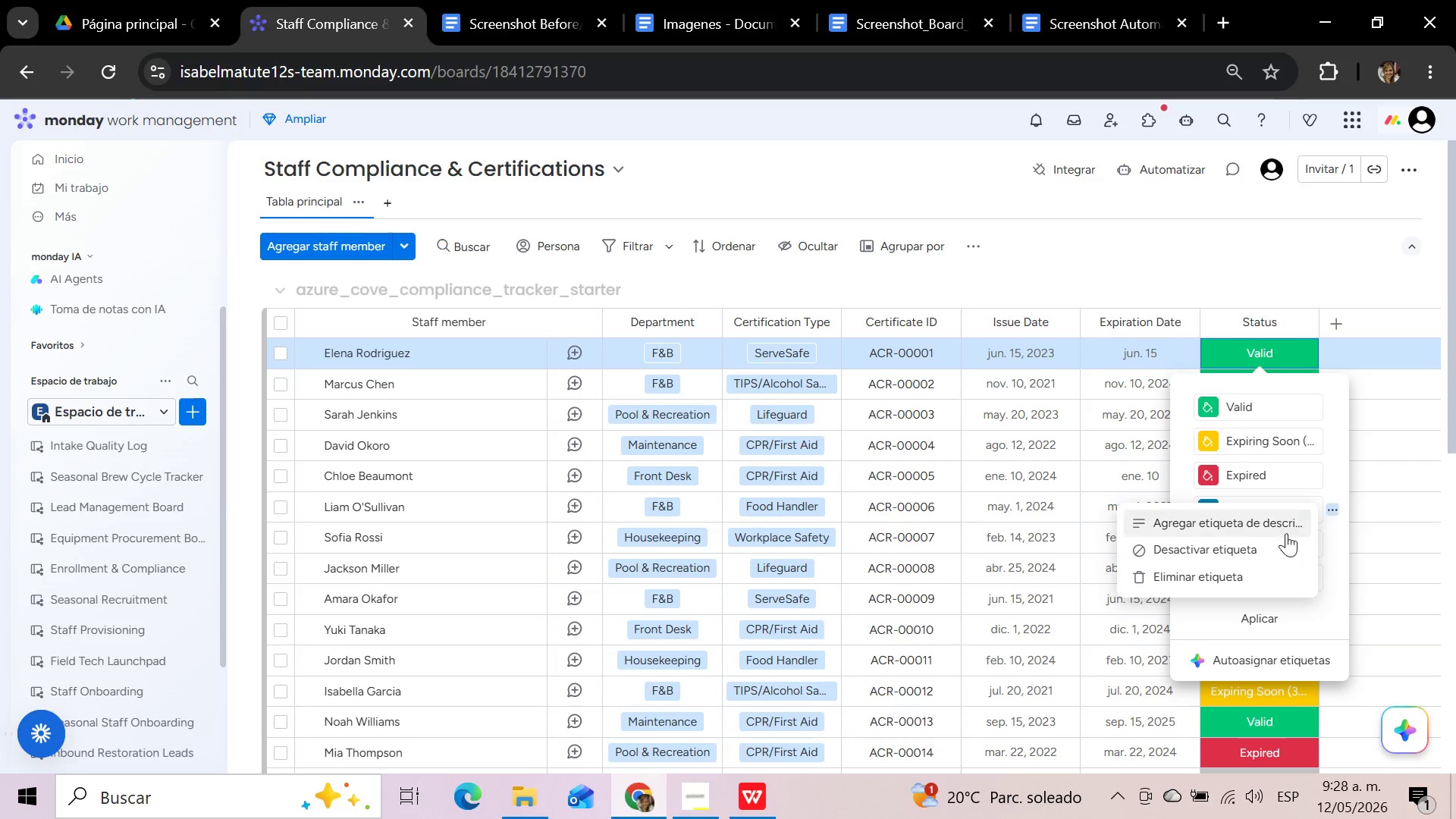 
left_click([1236, 579])
 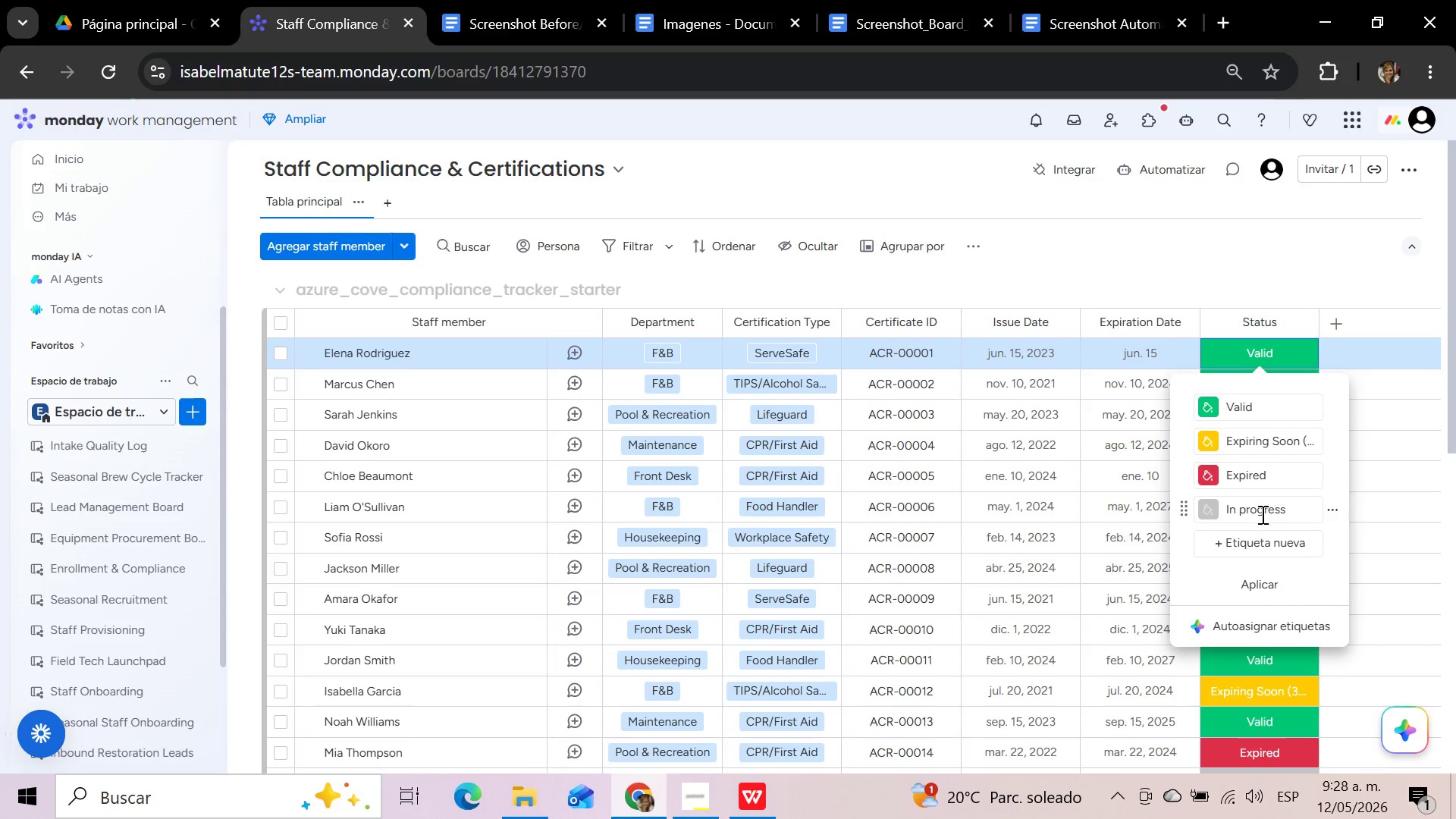 
left_click([1244, 511])
 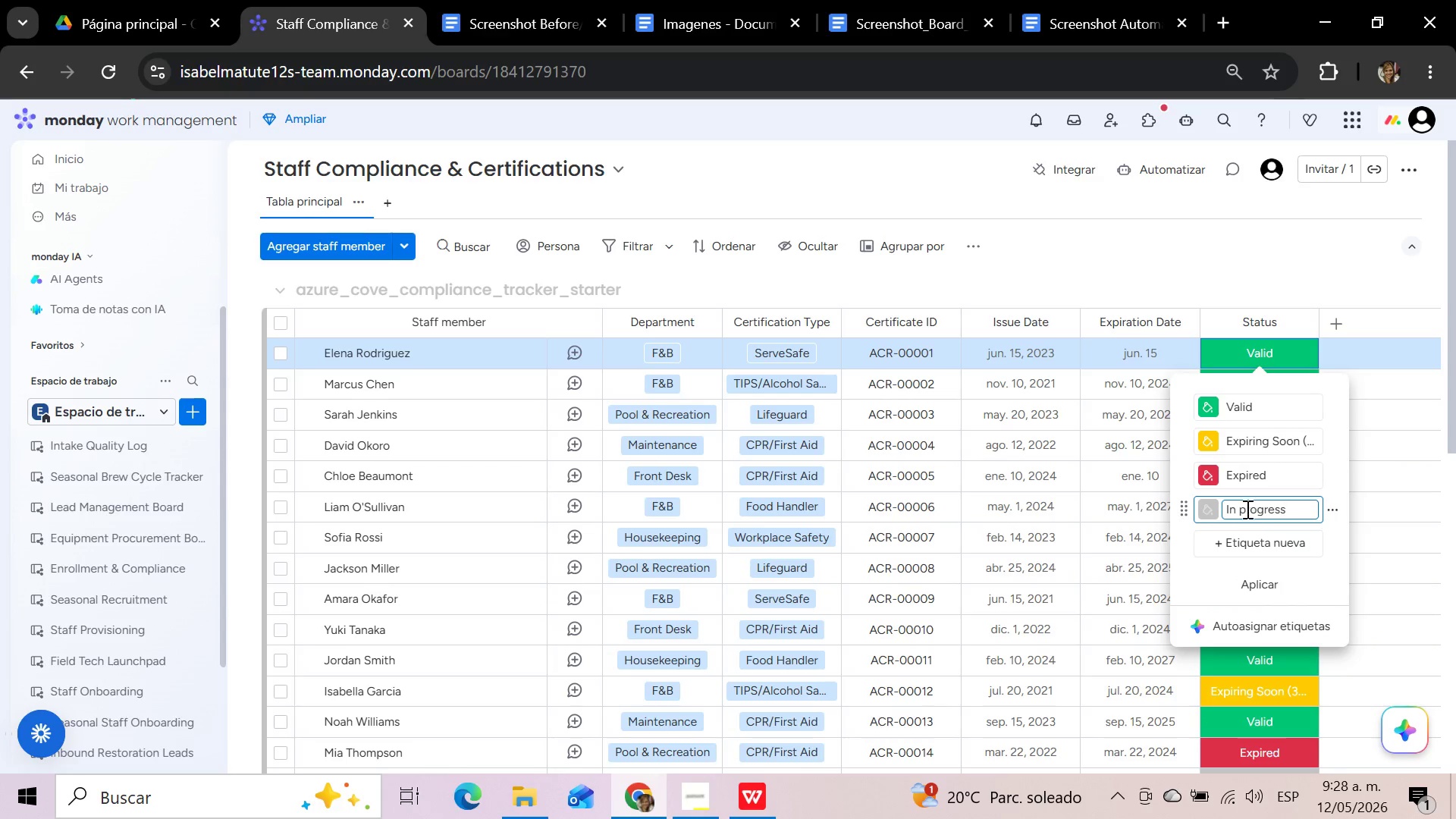 
left_click([1244, 509])
 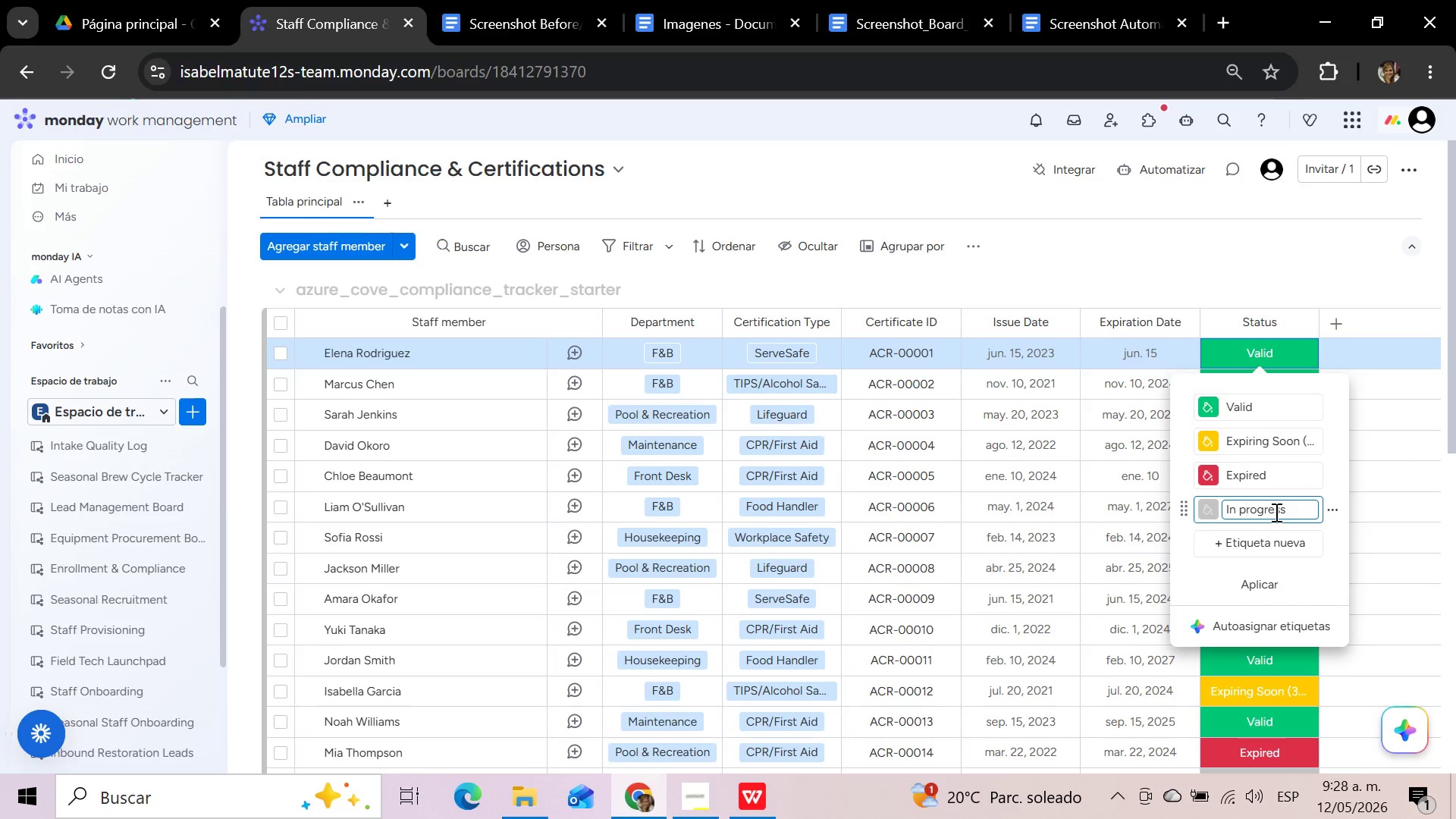 
key(Backspace)
 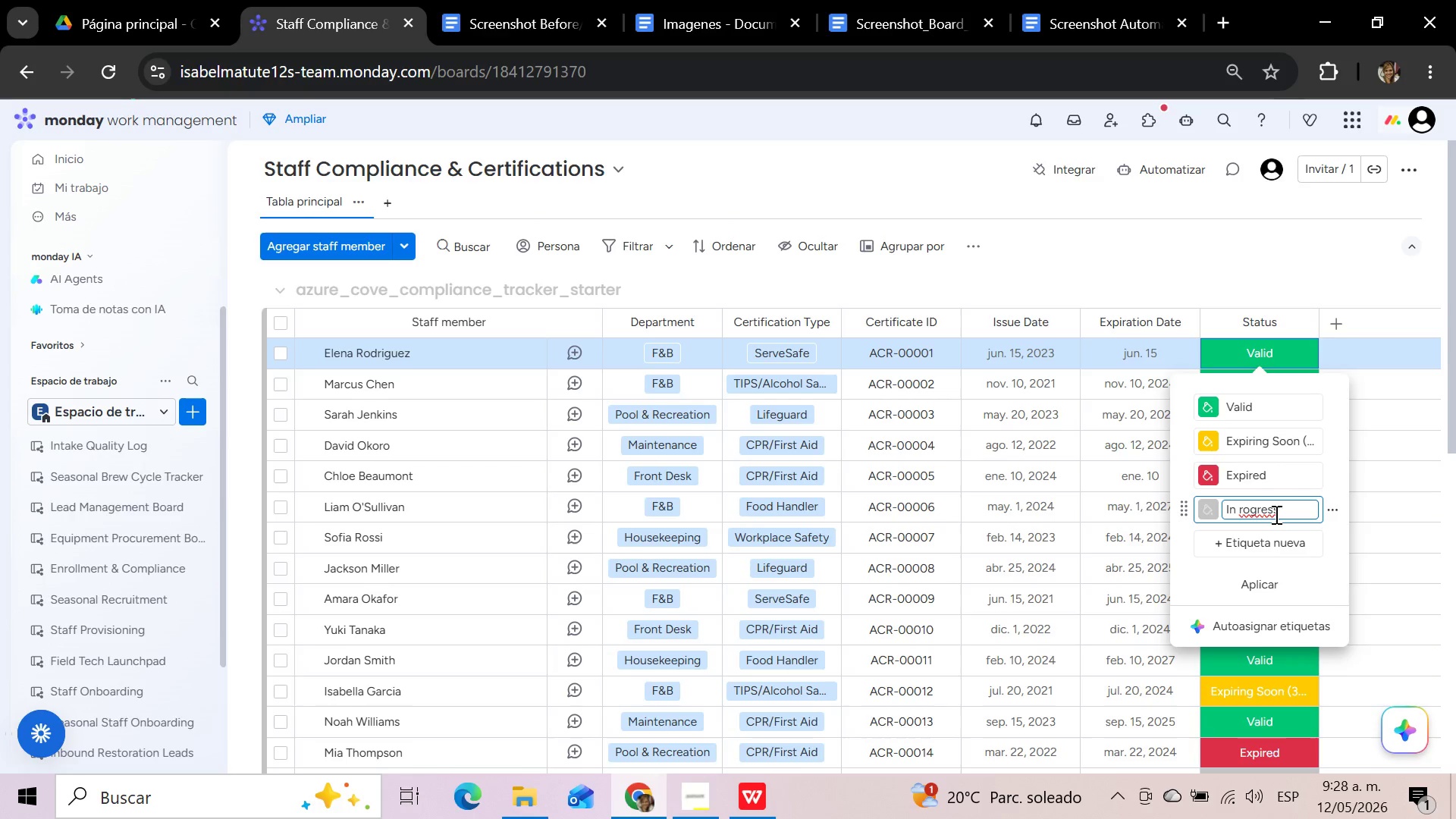 
key(CapsLock)
 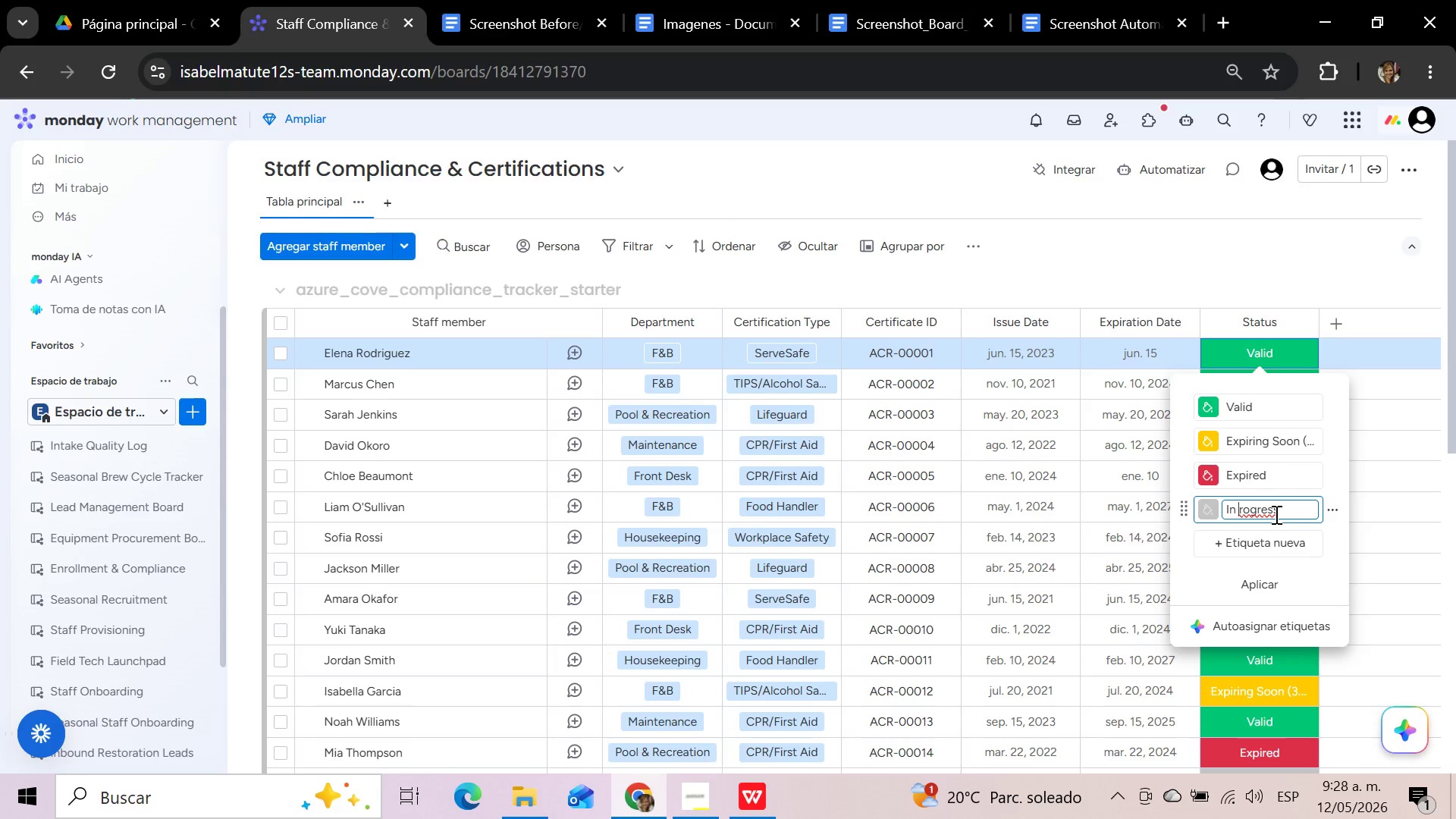 
key(P)
 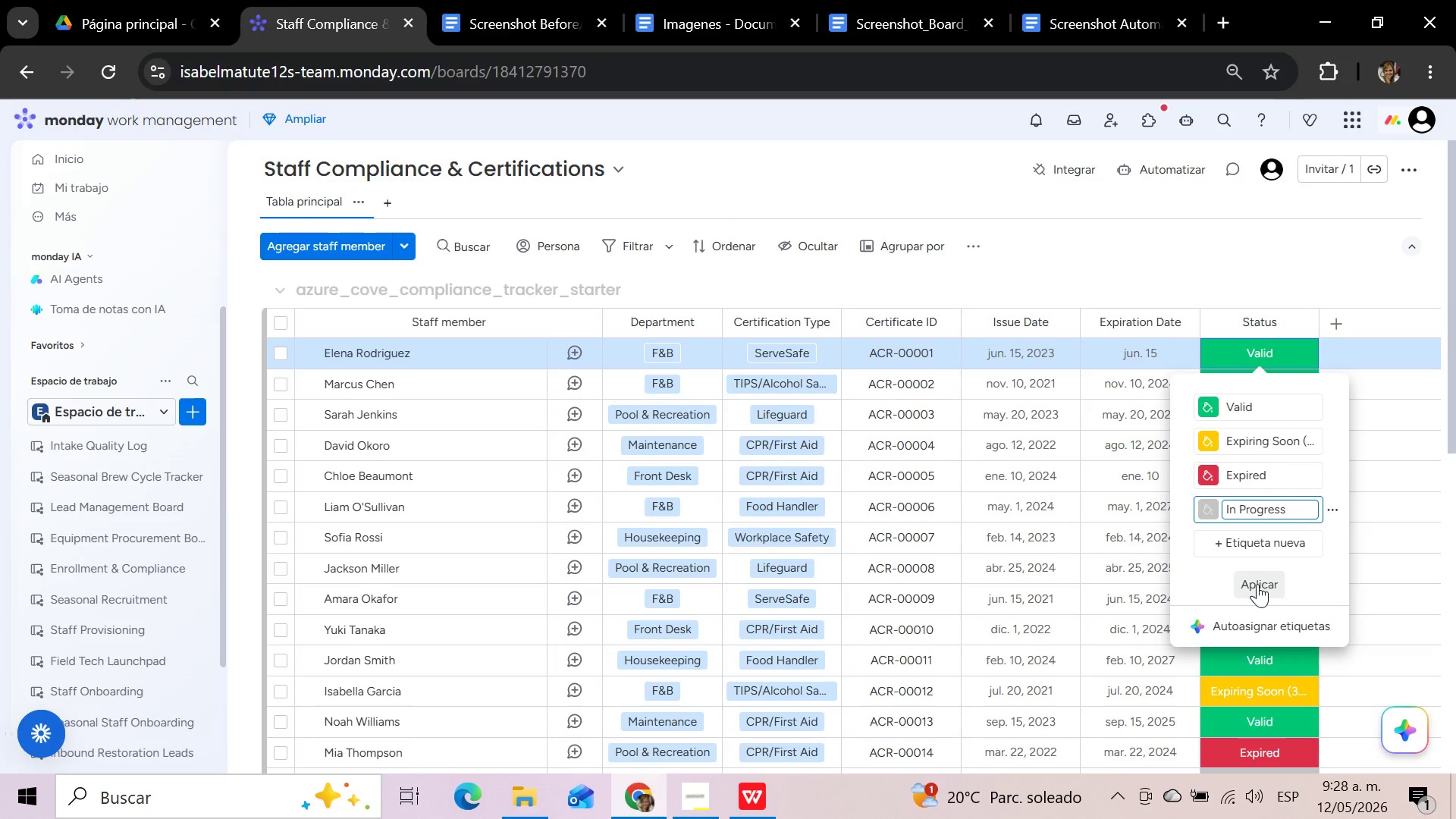 
left_click([1257, 584])
 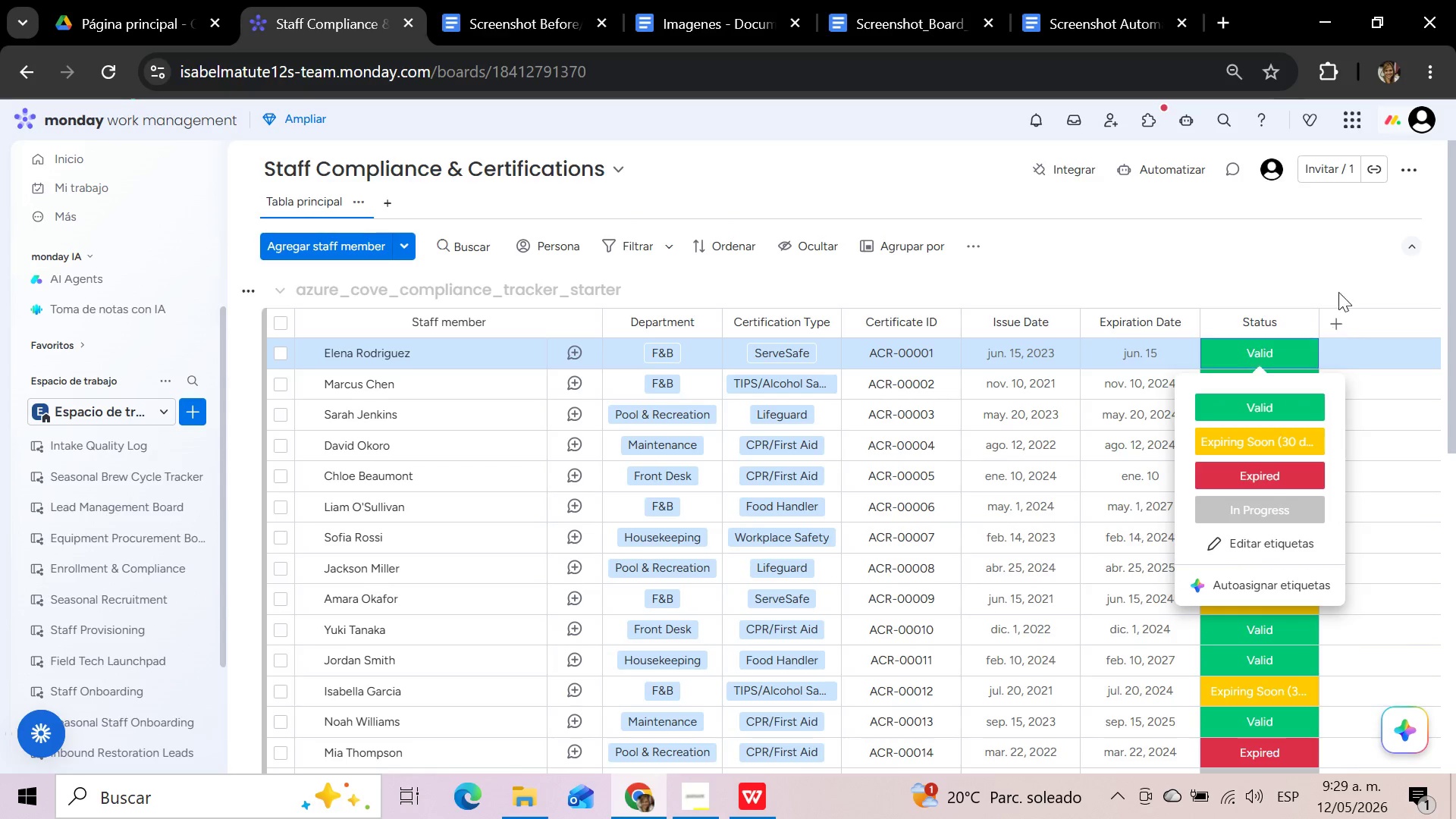 
left_click([1338, 281])
 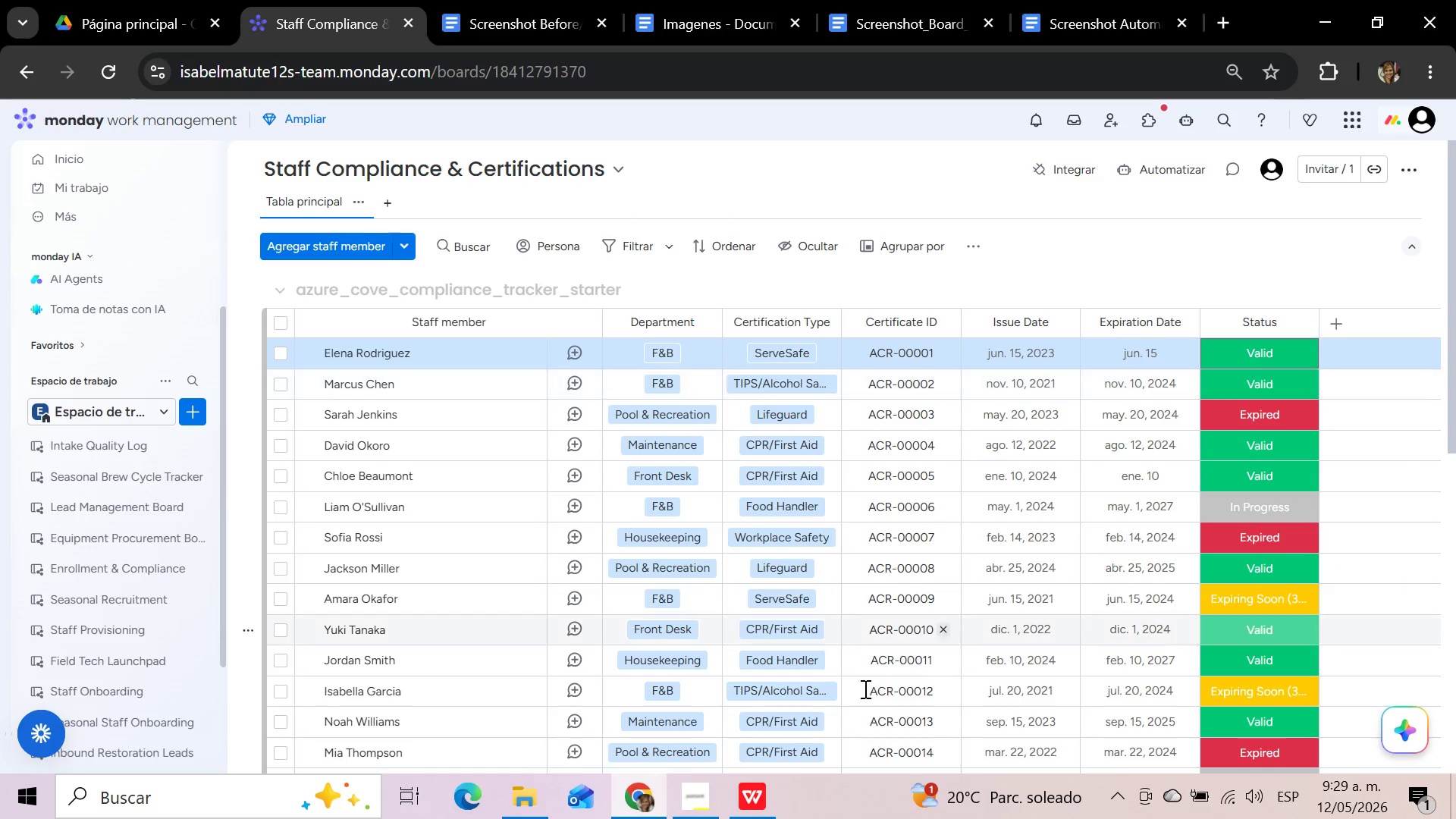 
mouse_move([1040, 396])
 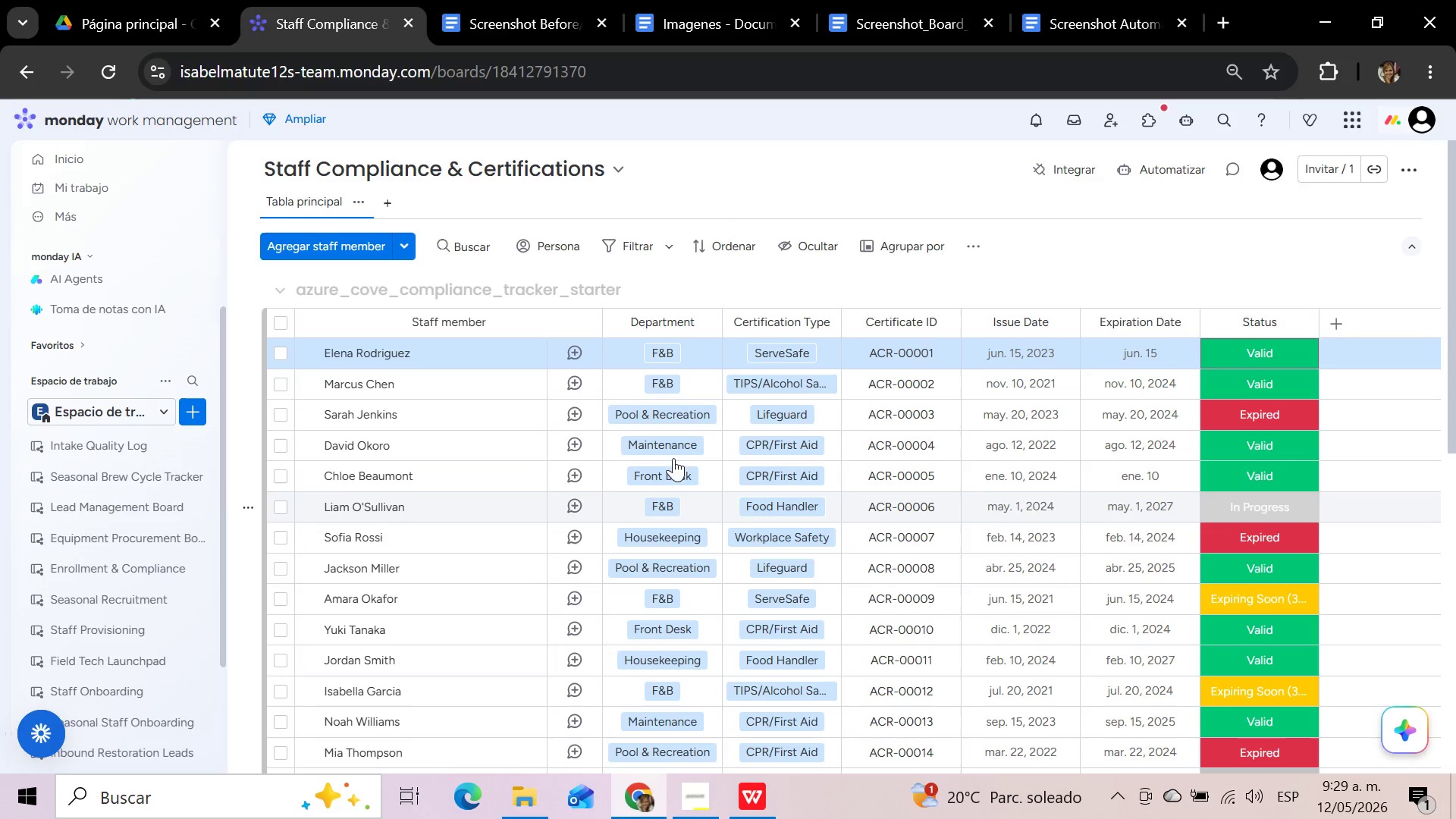 
scroll: coordinate [686, 418], scroll_direction: down, amount: 4.0
 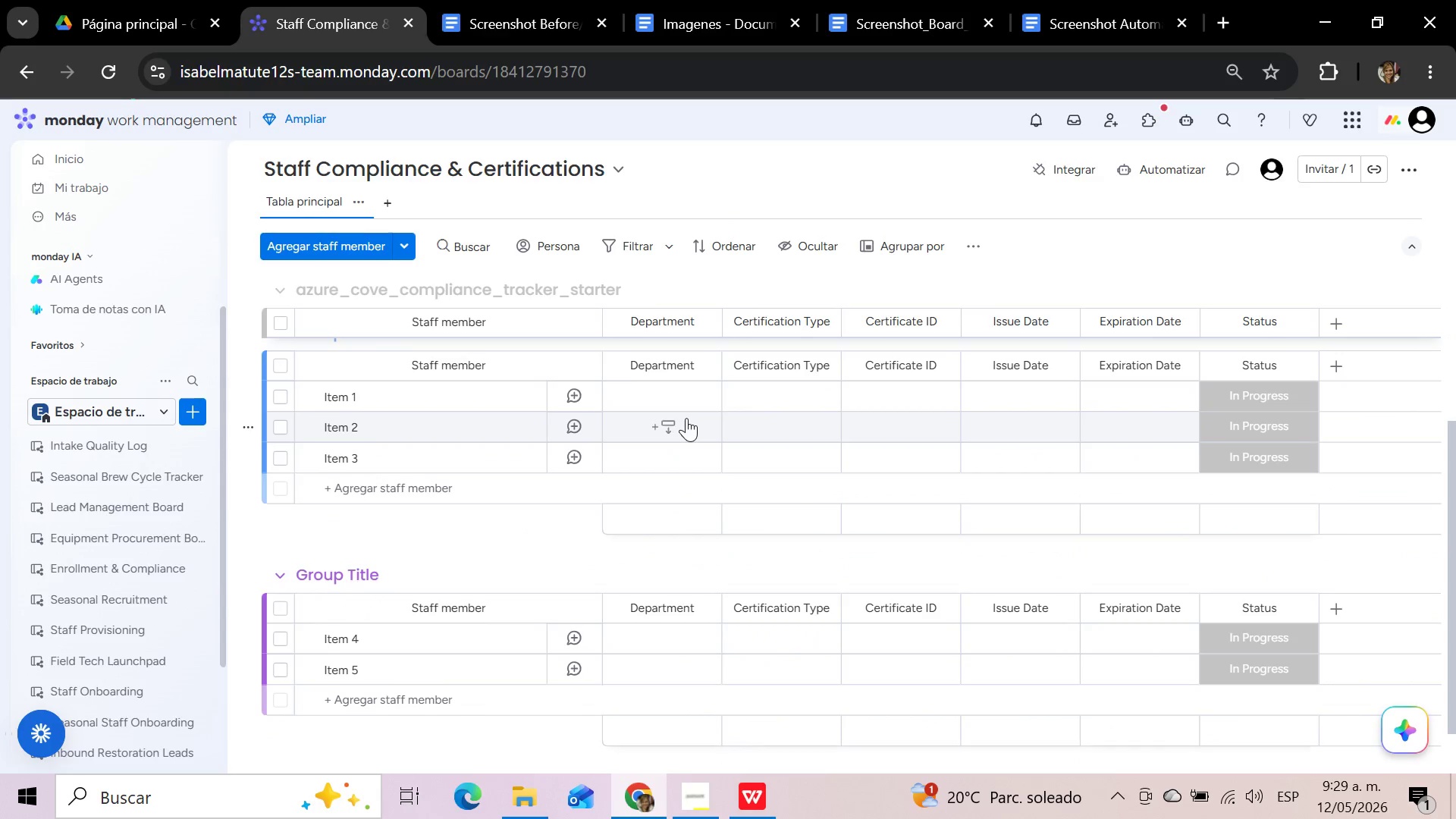 
scroll: coordinate [686, 418], scroll_direction: up, amount: 2.0
 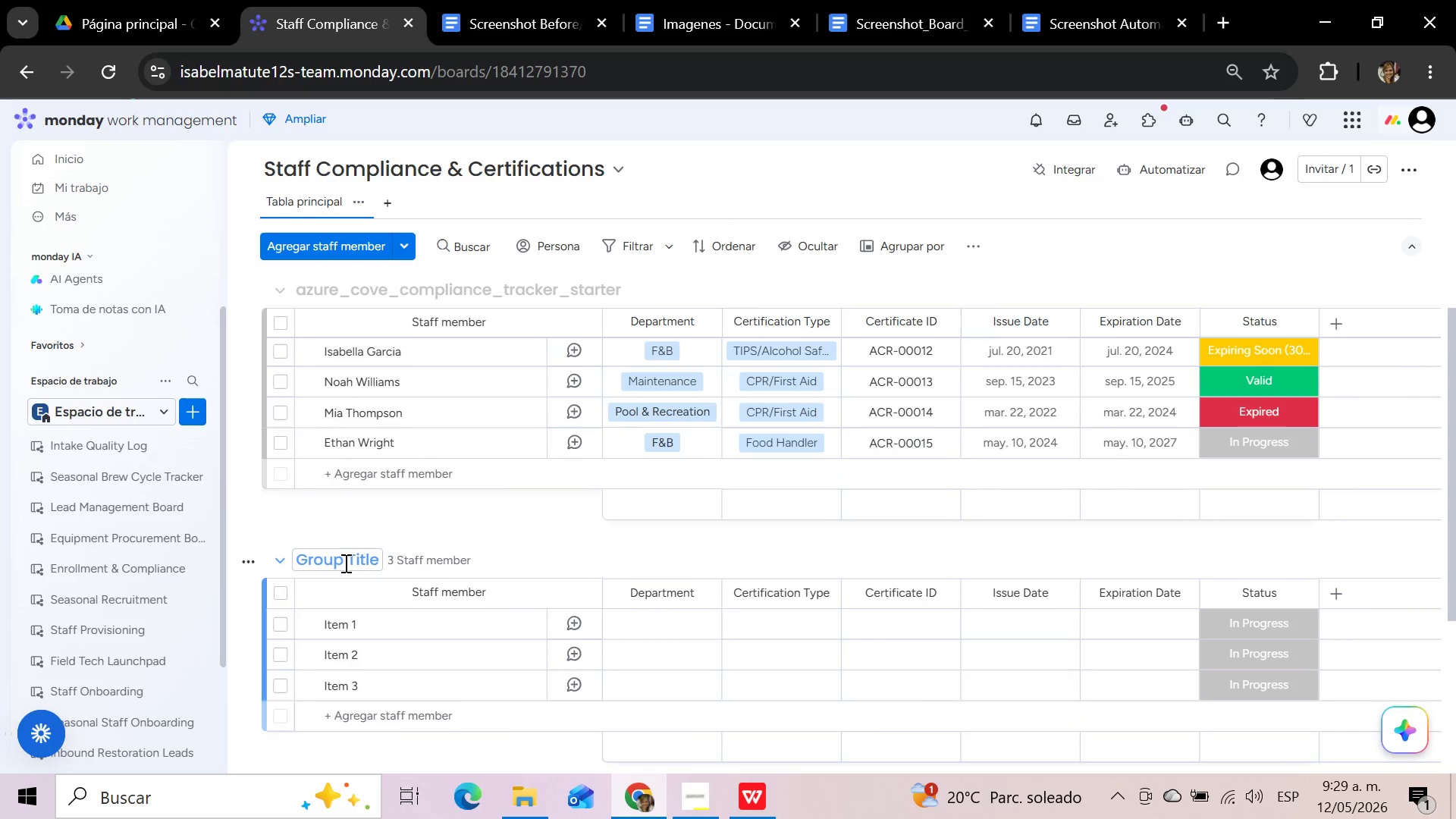 
left_click([345, 563])
 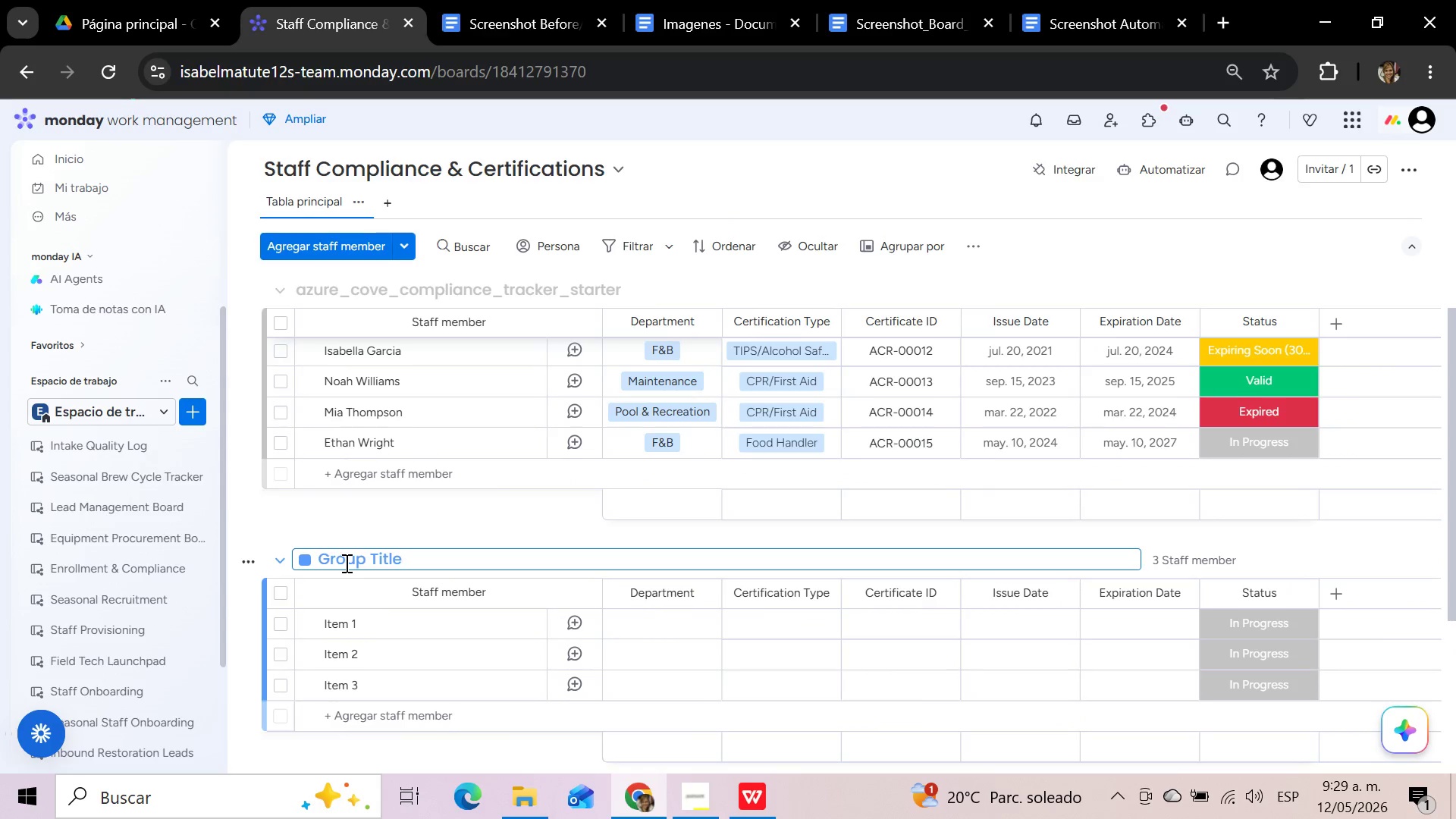 
hold_key(key=Backspace, duration=1.19)
 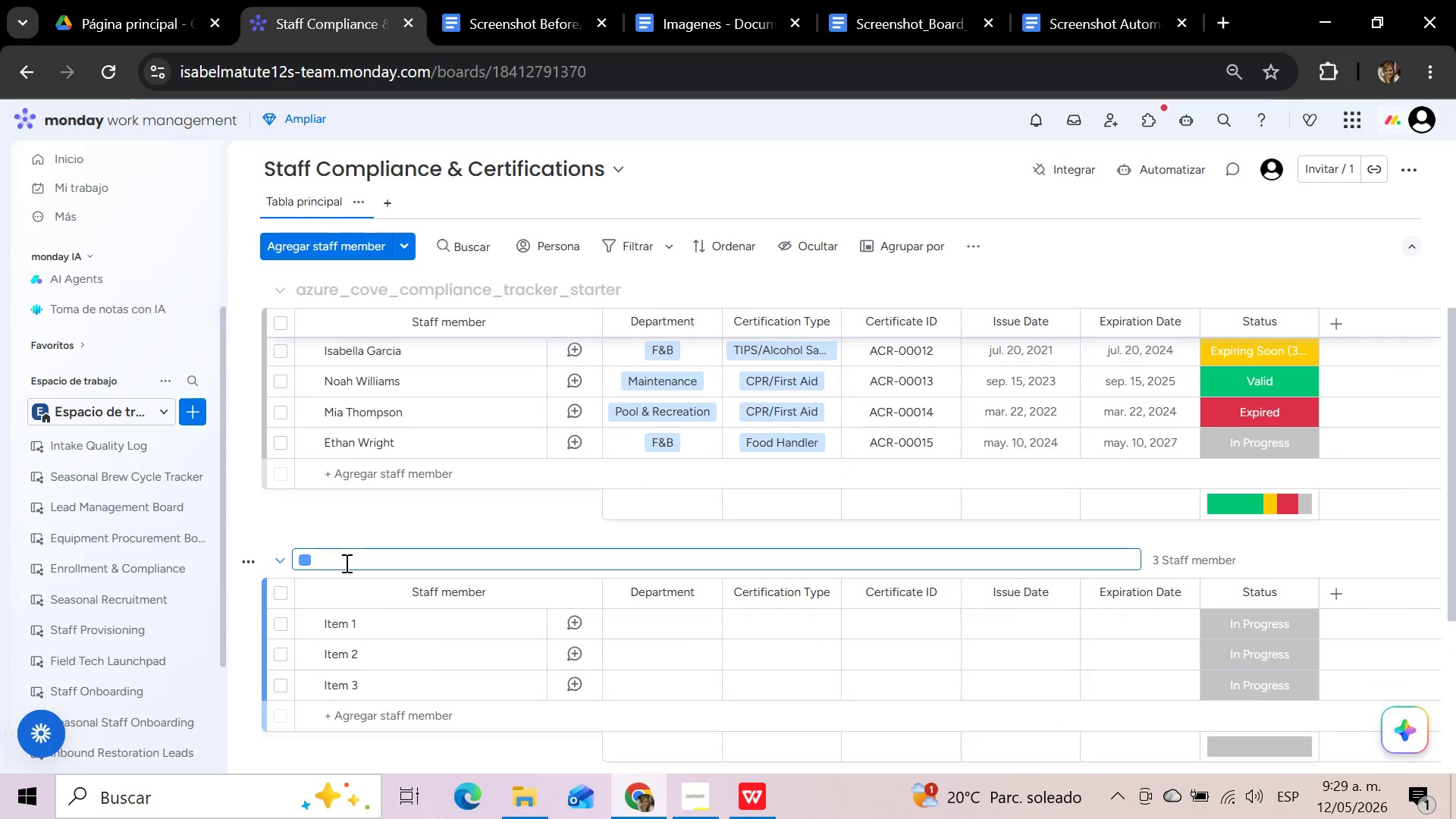 
type(f^)
key(Backspace)
key(Backspace)
key(Backspace)
type(F^B)
 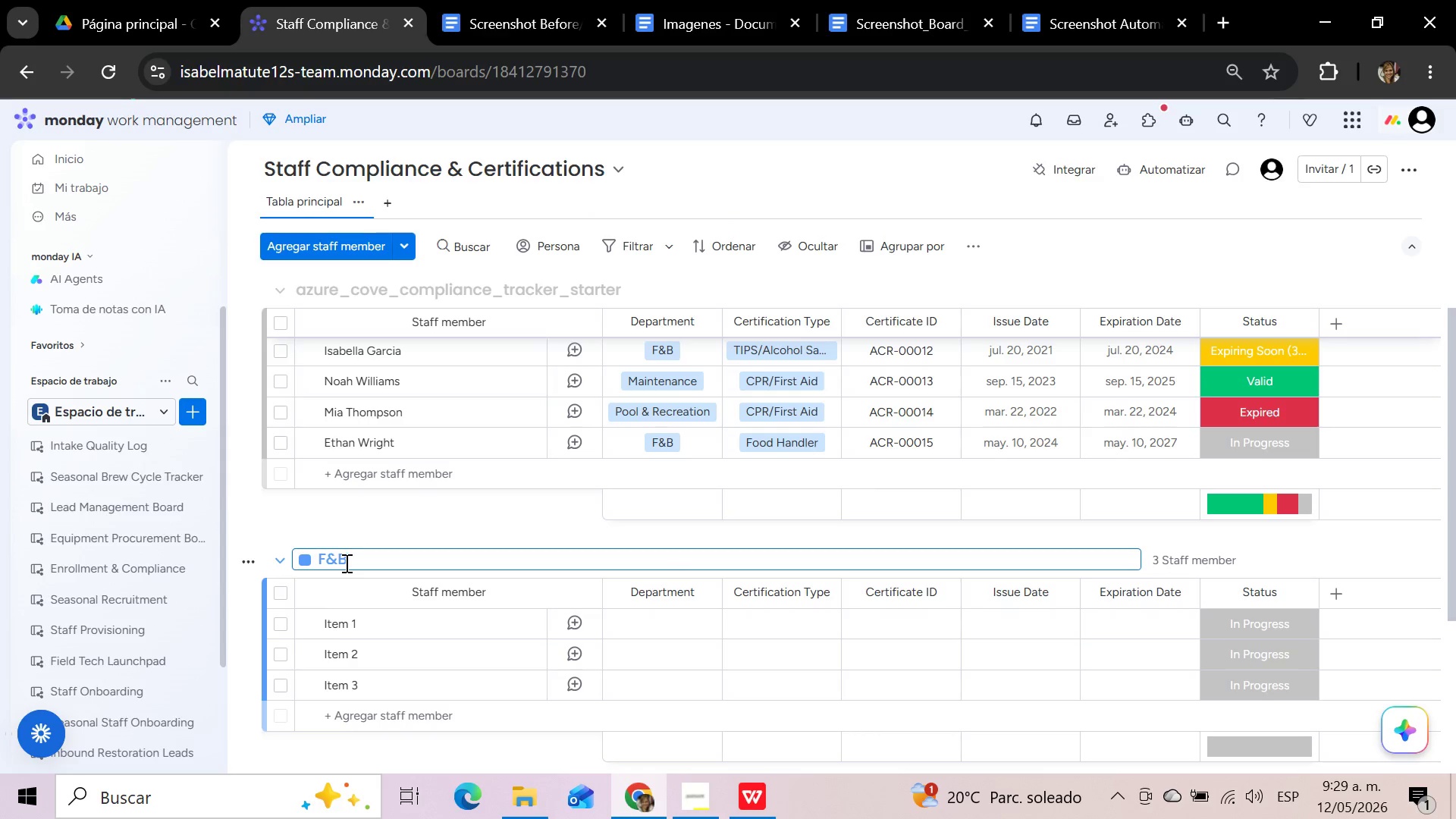 
scroll: coordinate [315, 574], scroll_direction: down, amount: 2.0
 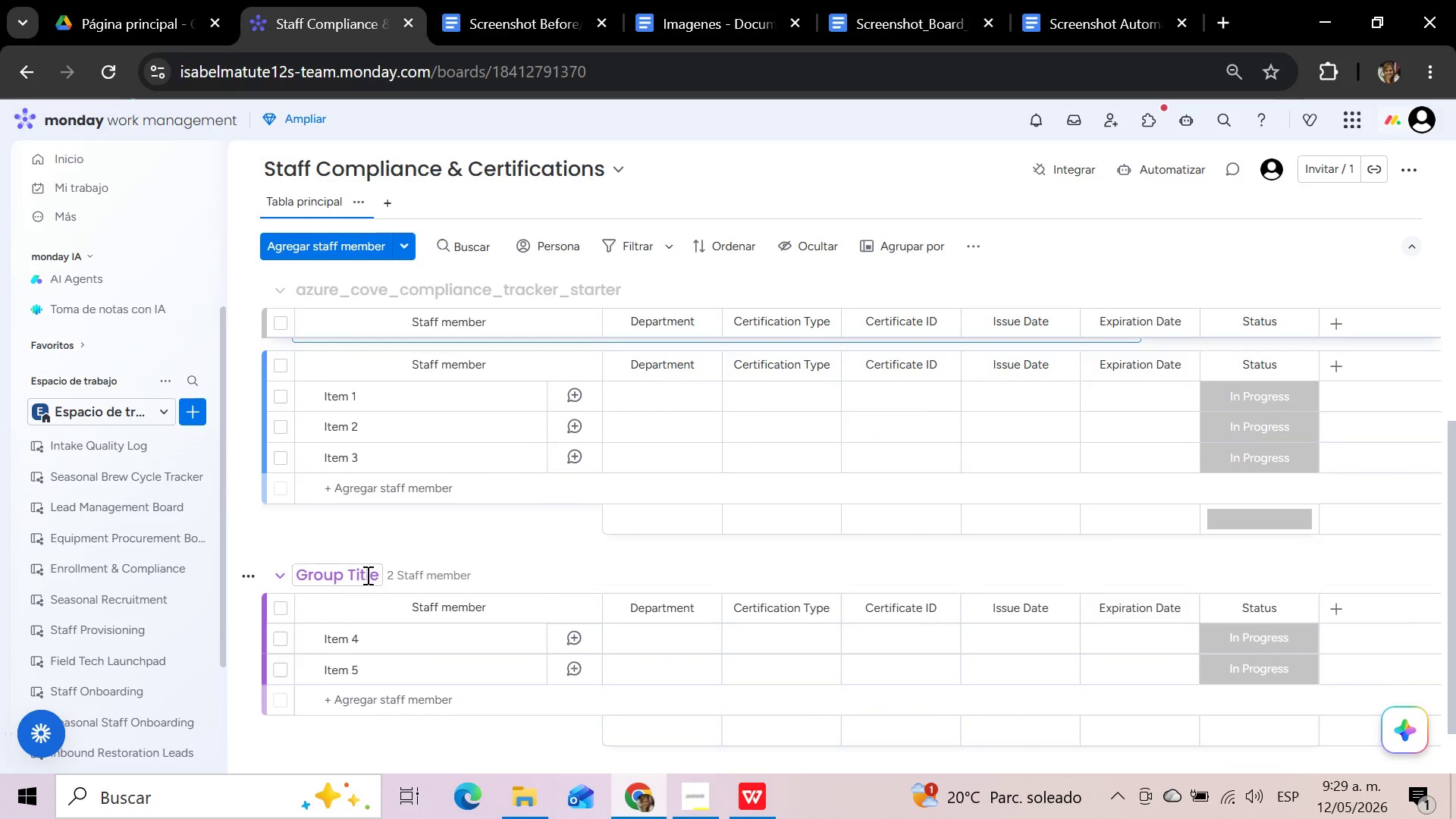 
left_click([366, 576])
 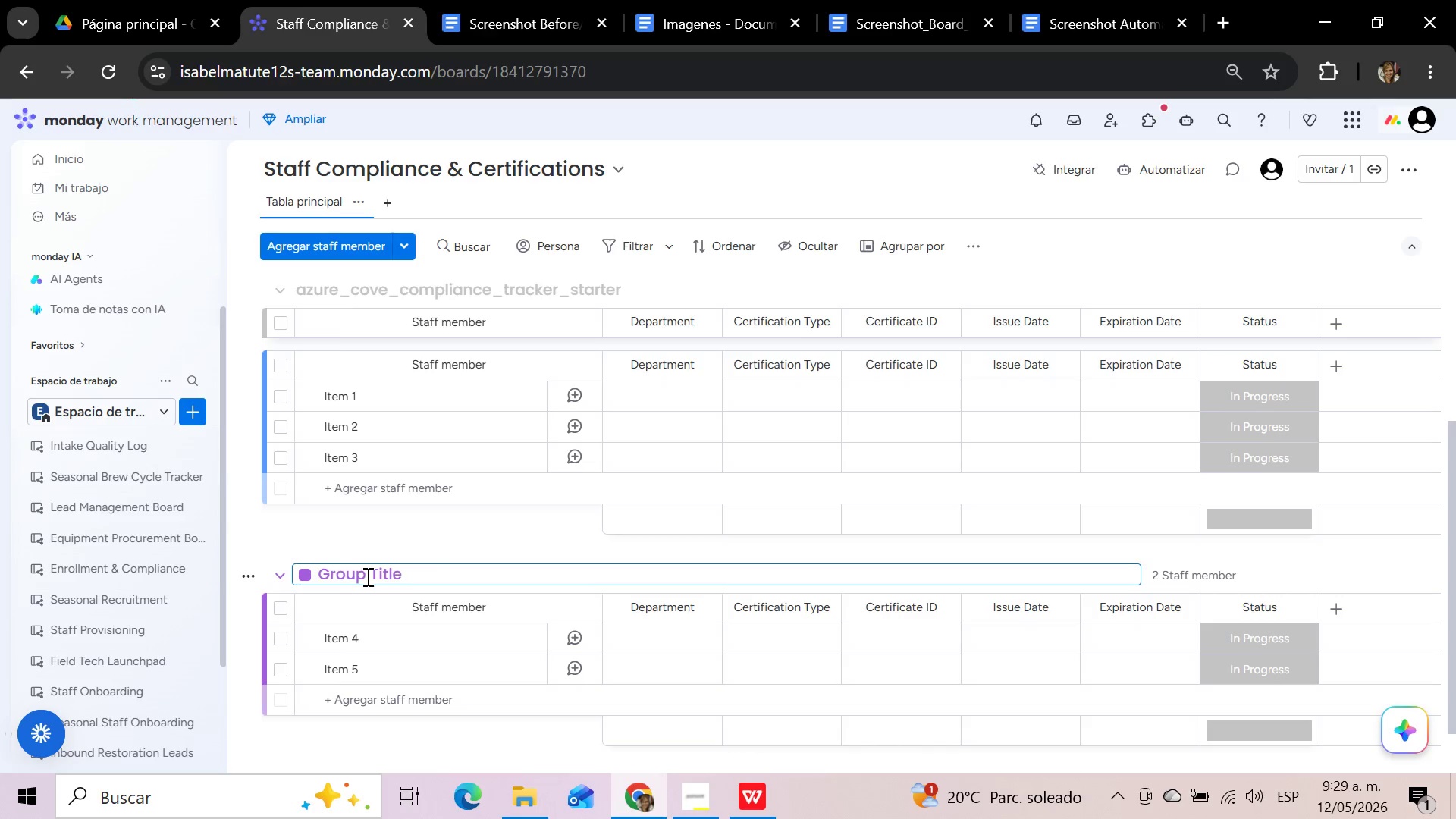 
hold_key(key=Backspace, duration=1.48)
 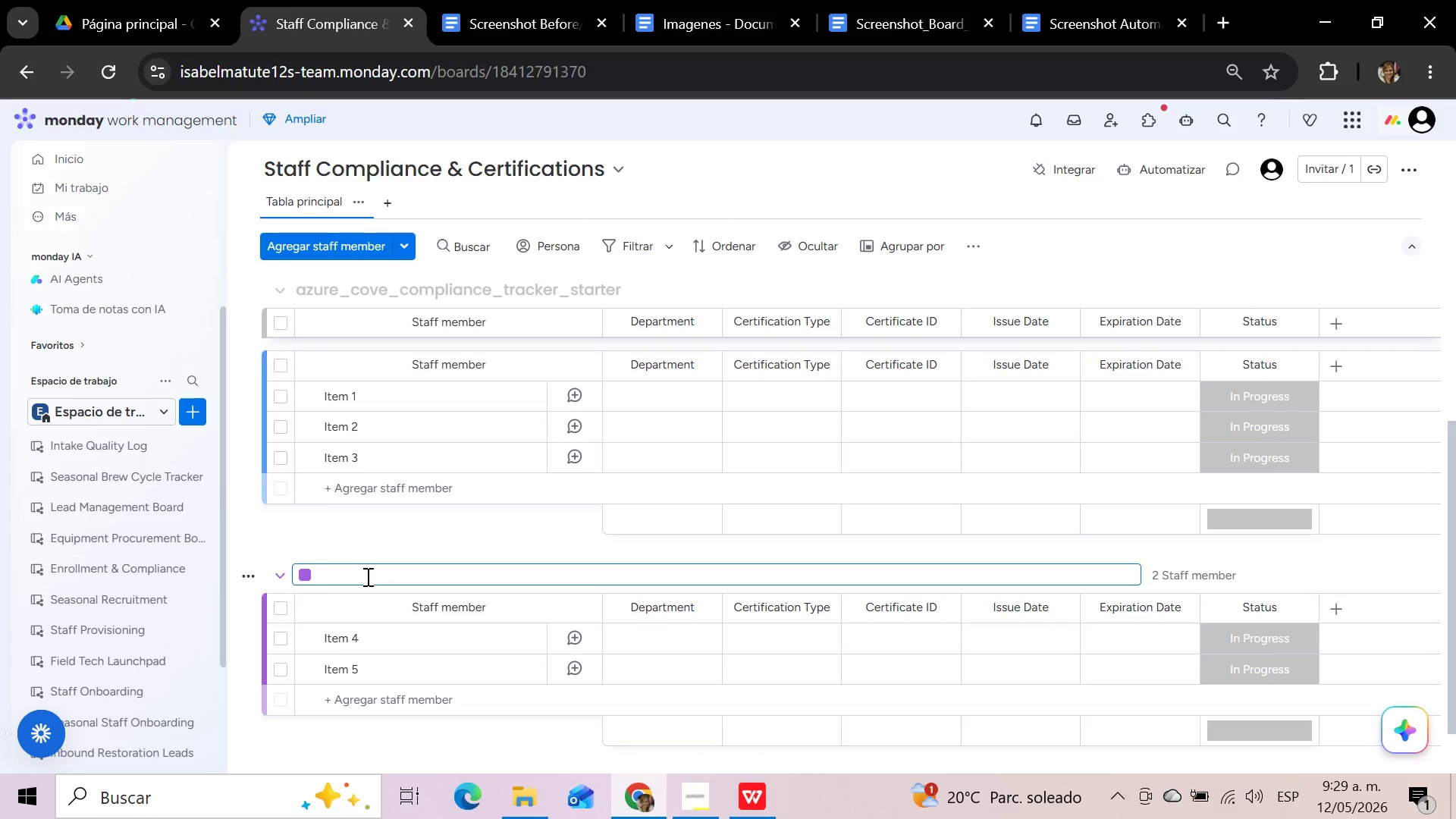 
type(Front Desk)
 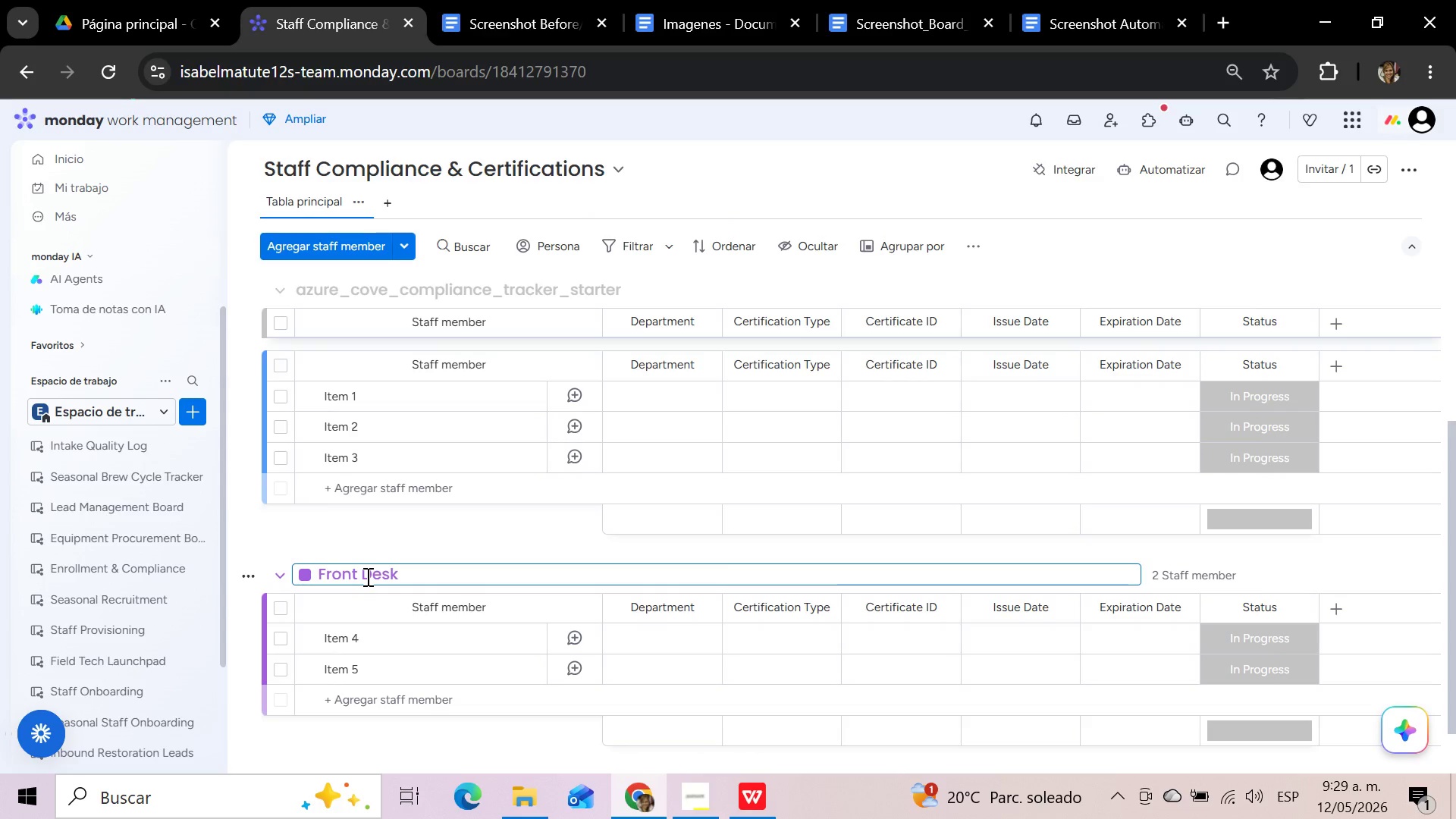 
scroll: coordinate [366, 576], scroll_direction: down, amount: 2.0
 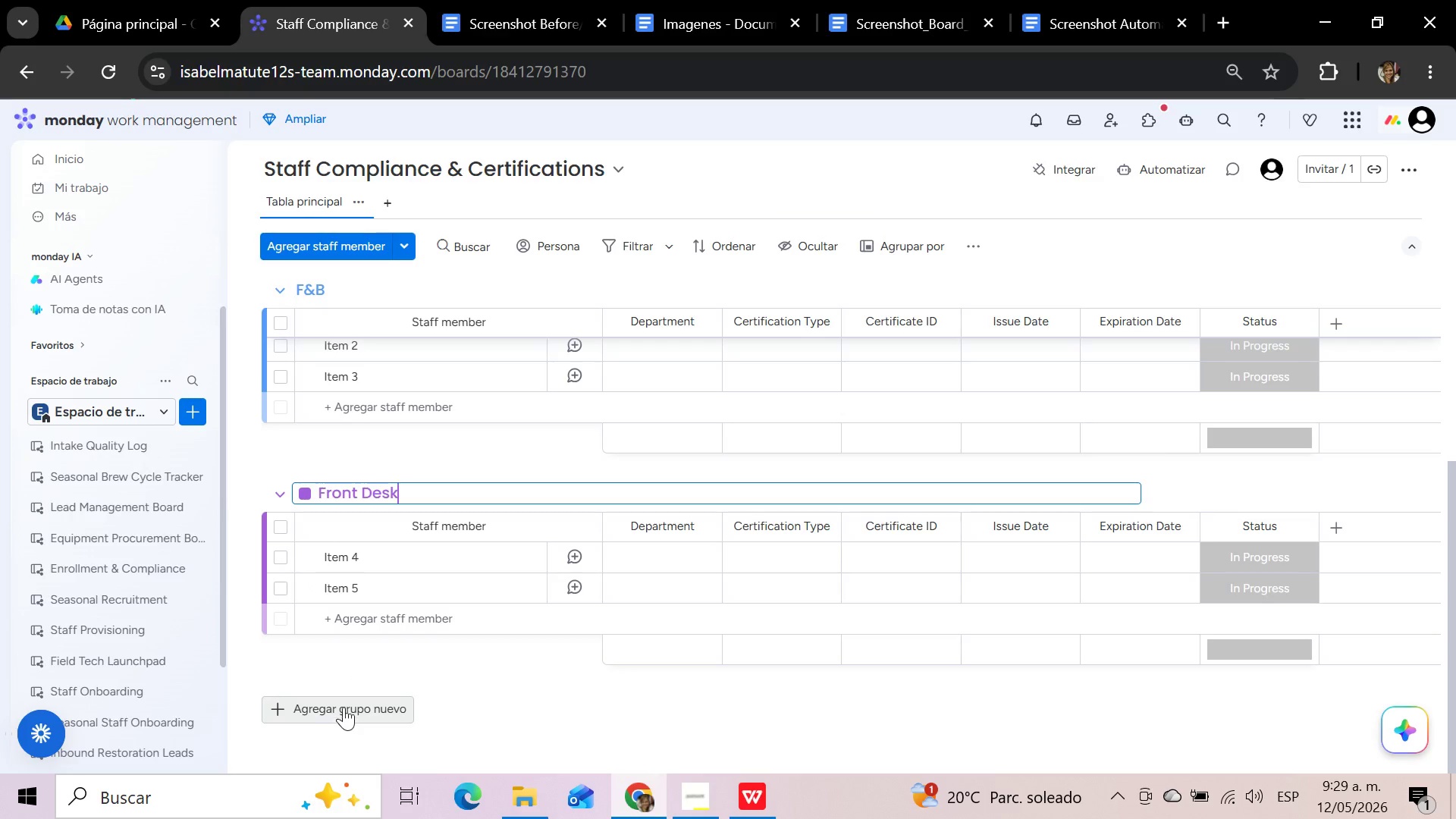 
left_click([344, 705])
 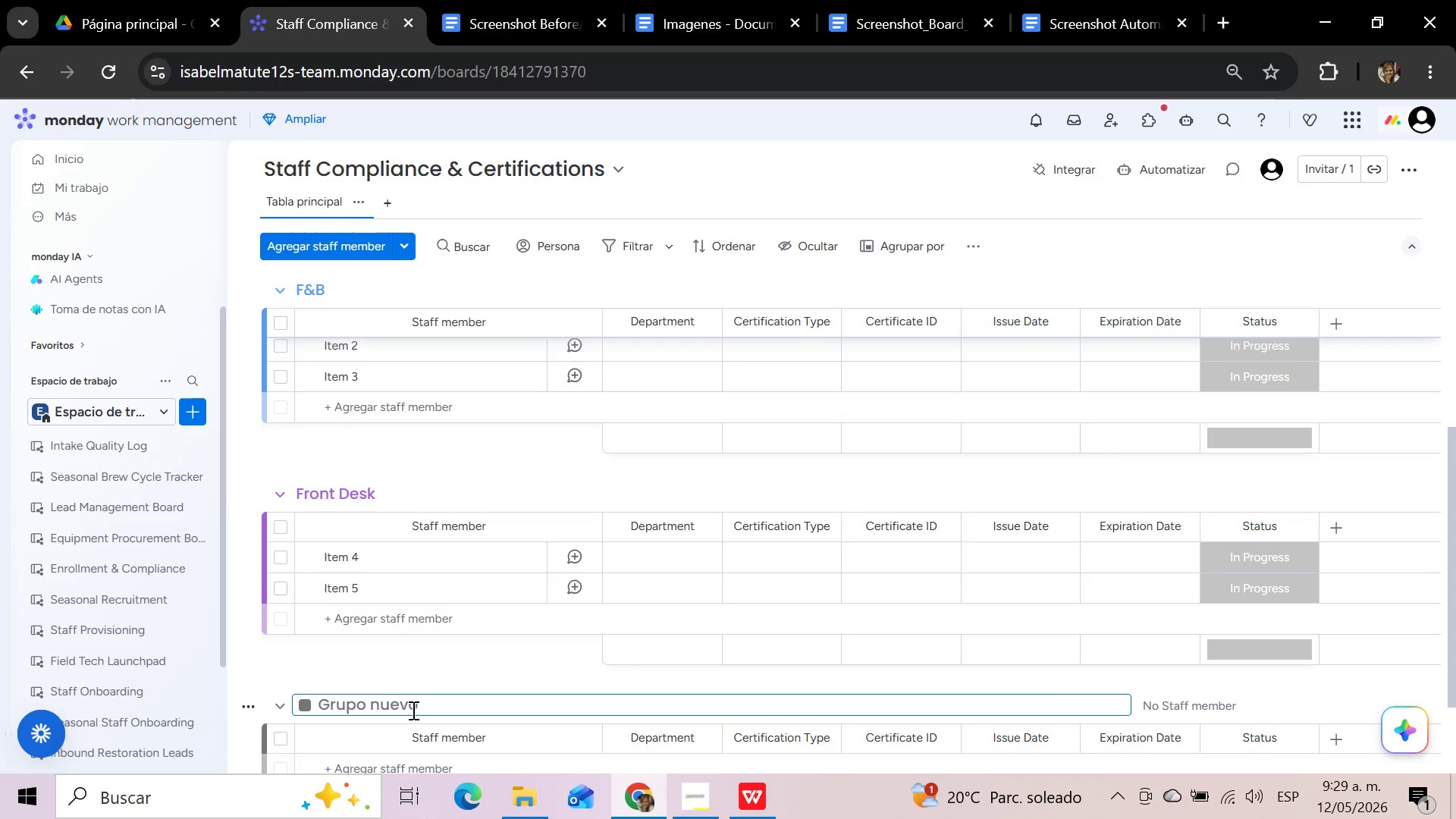 
hold_key(key=Backspace, duration=1.06)
 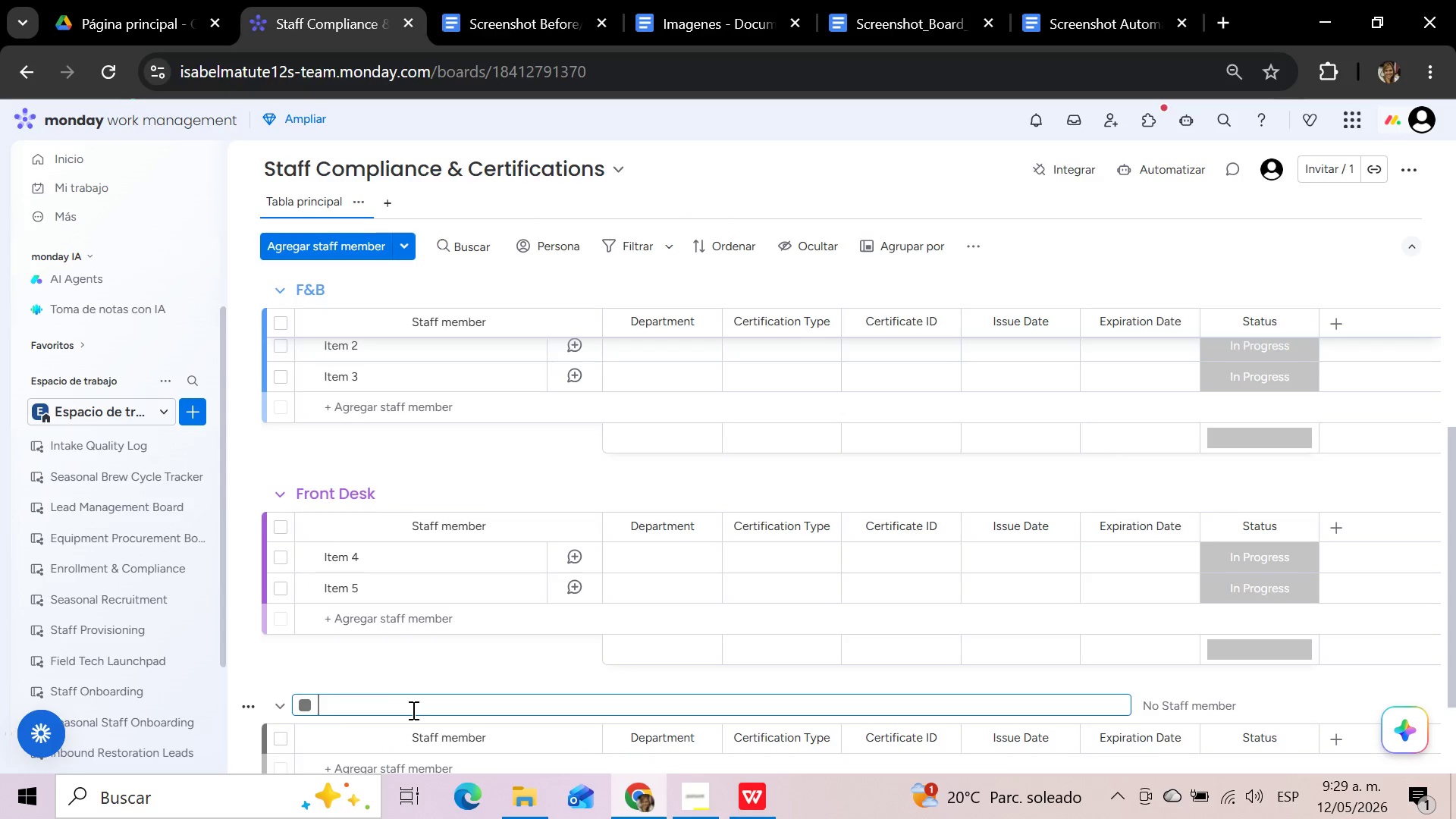 
type(Housekeepink)
 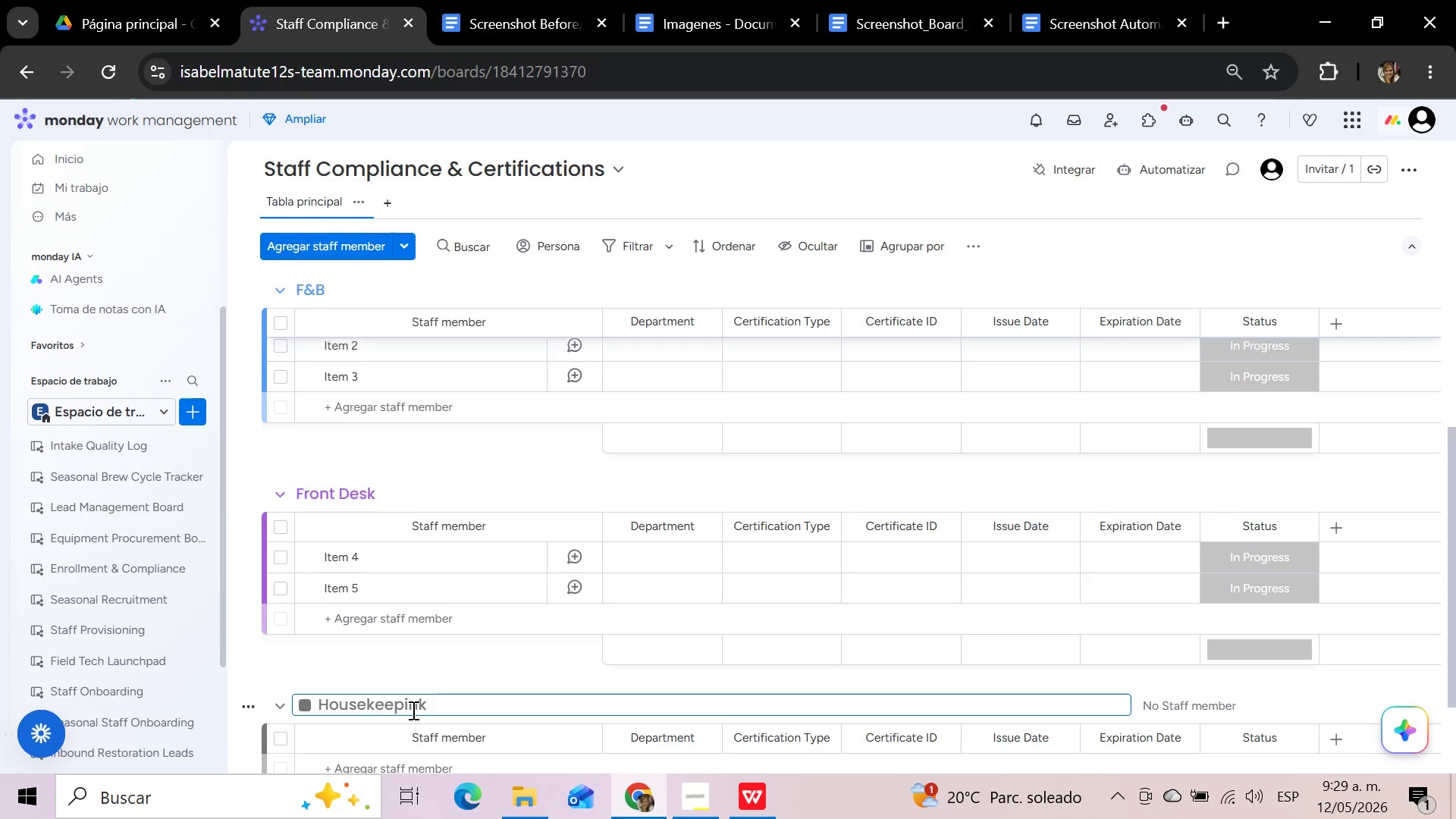 
key(Backspace)
 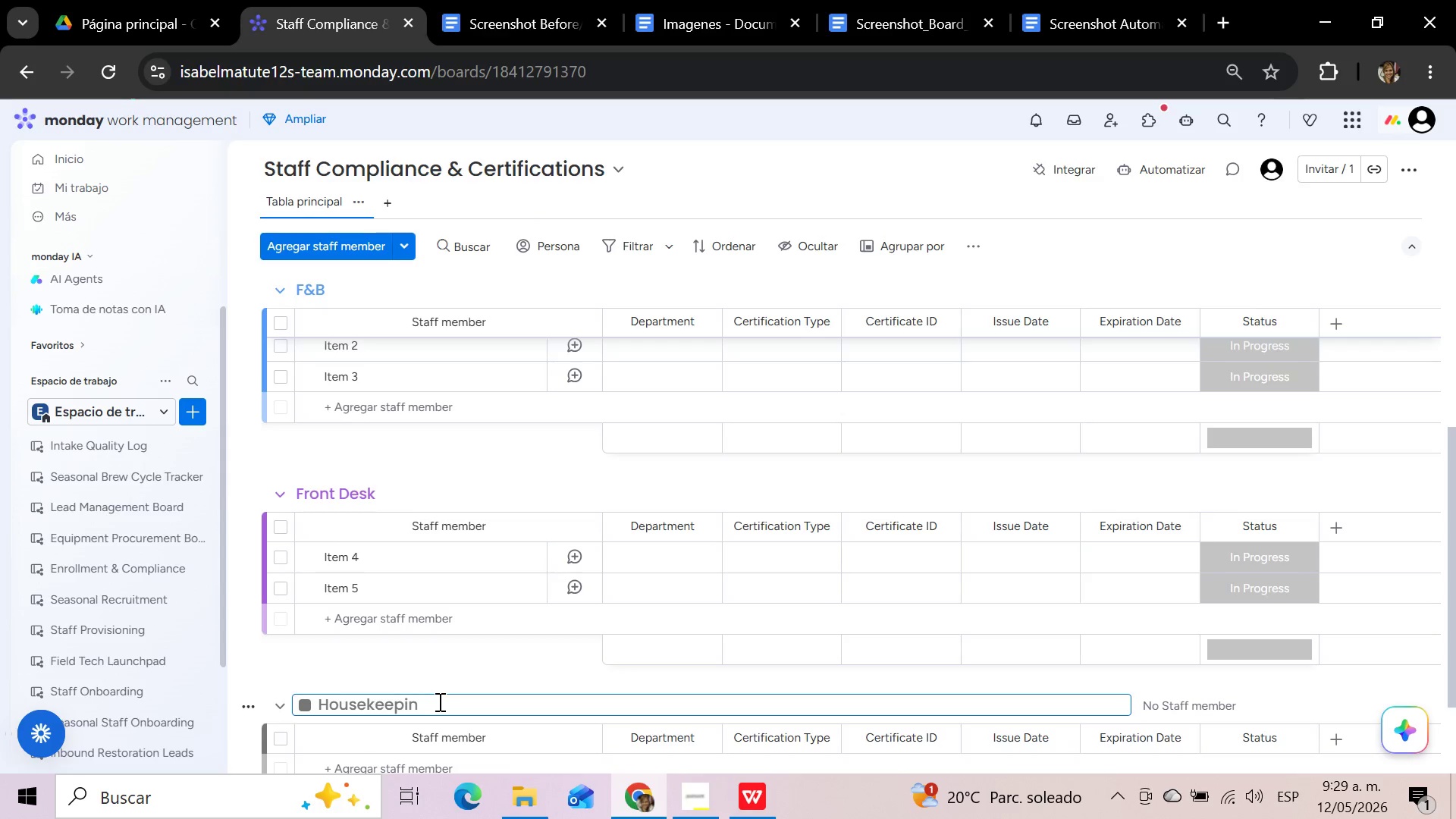 
wait(6.25)
 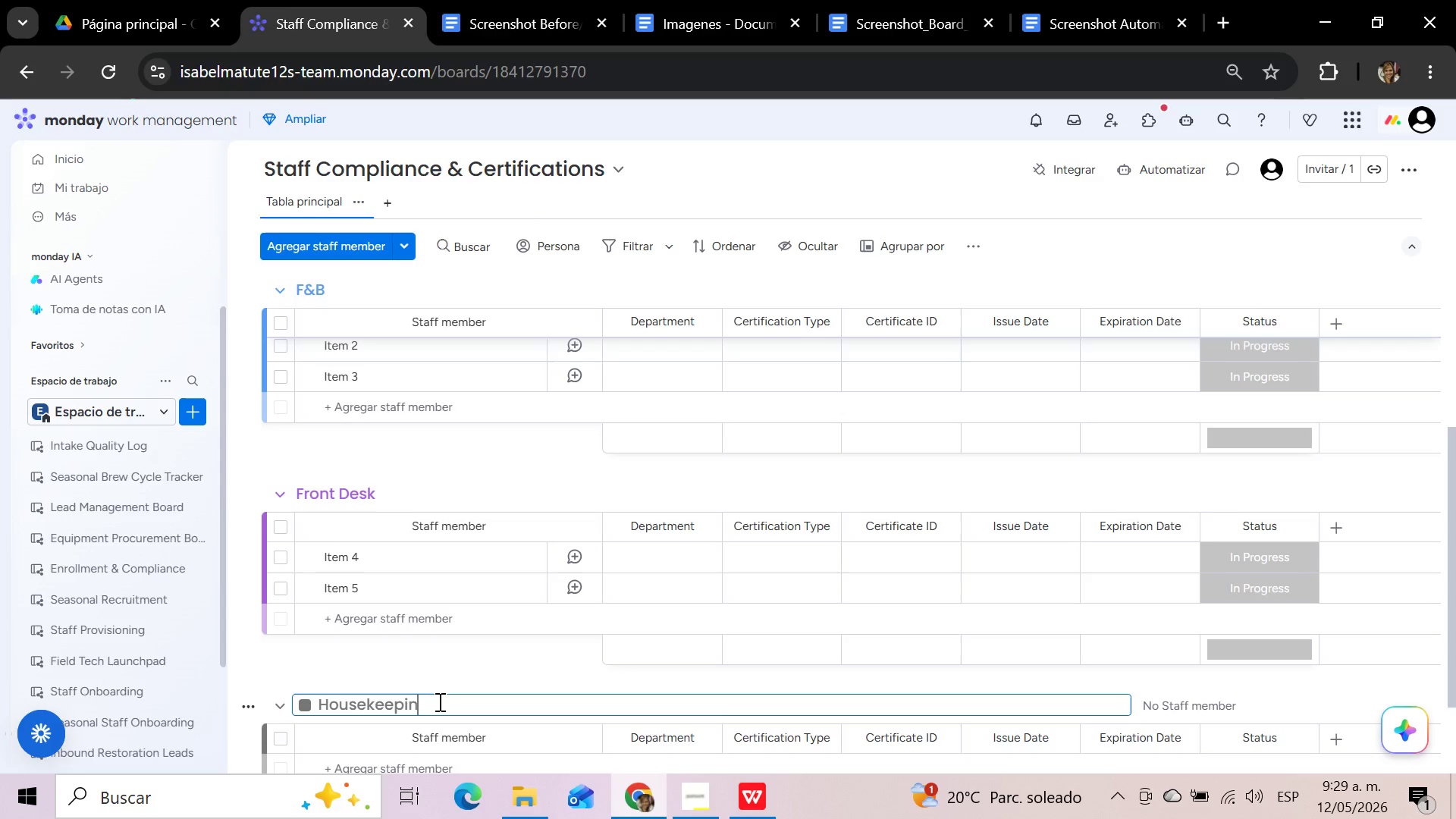 
key(G)
 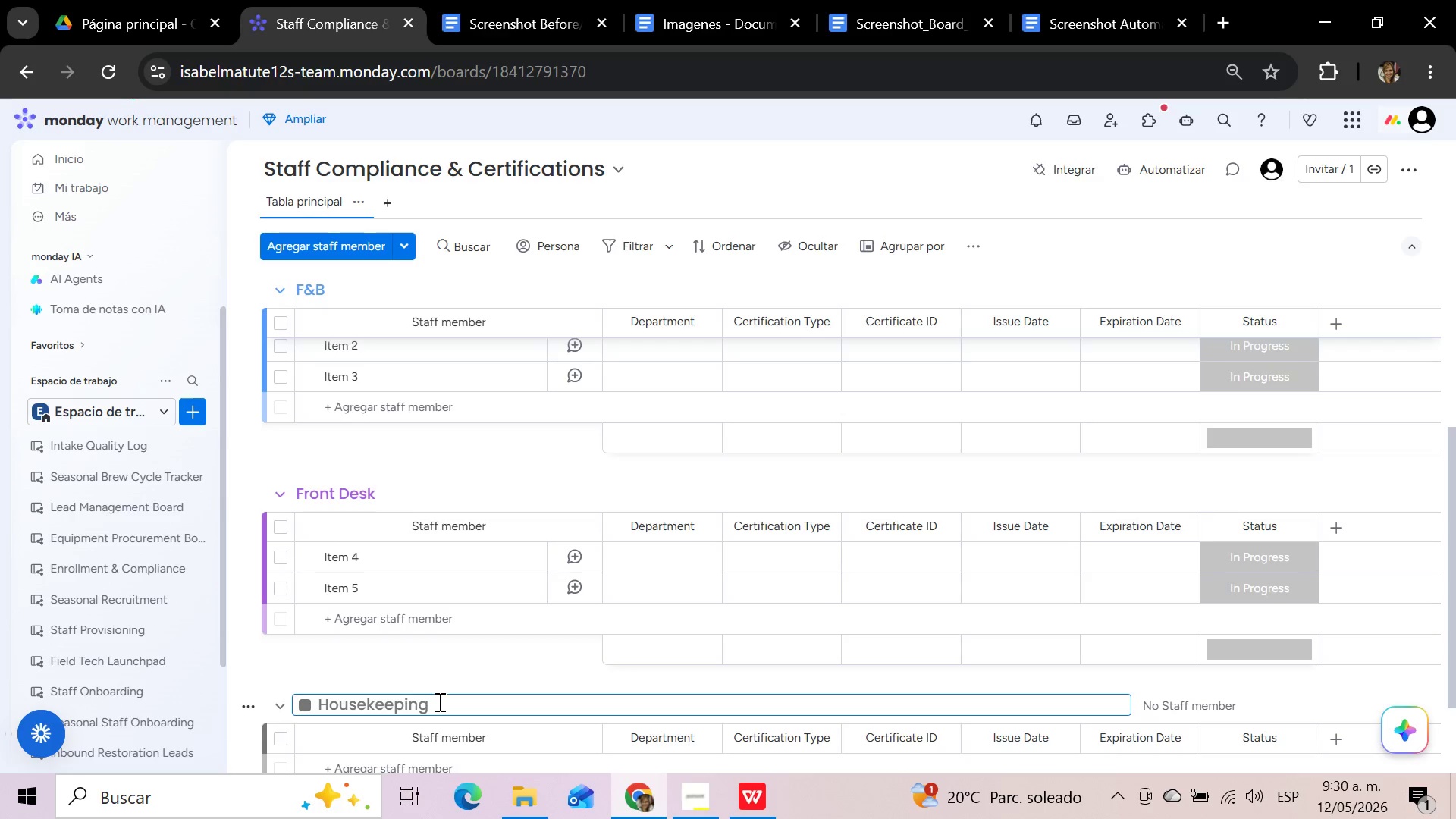 
scroll: coordinate [438, 701], scroll_direction: down, amount: 2.0
 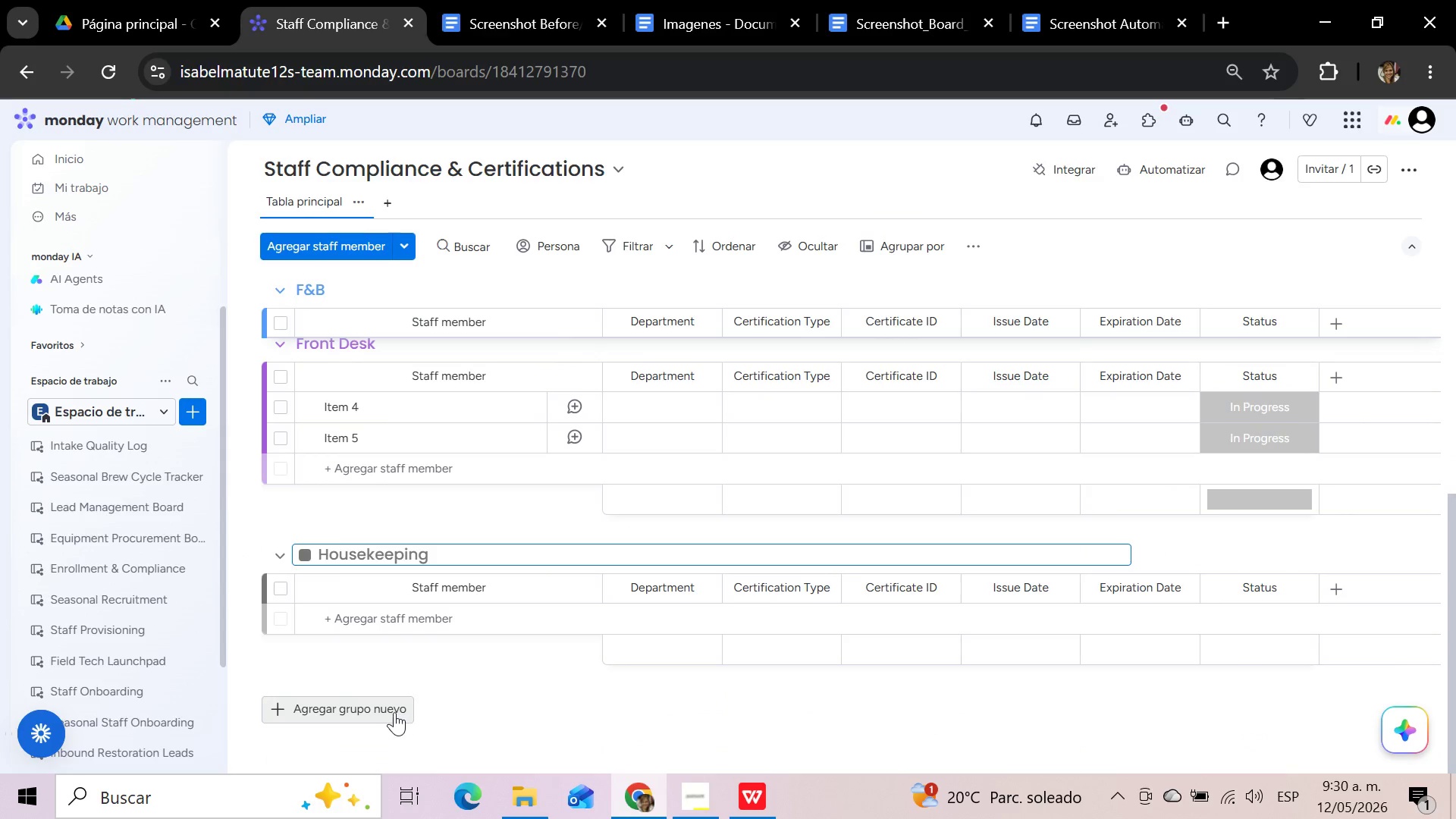 
left_click([384, 713])
 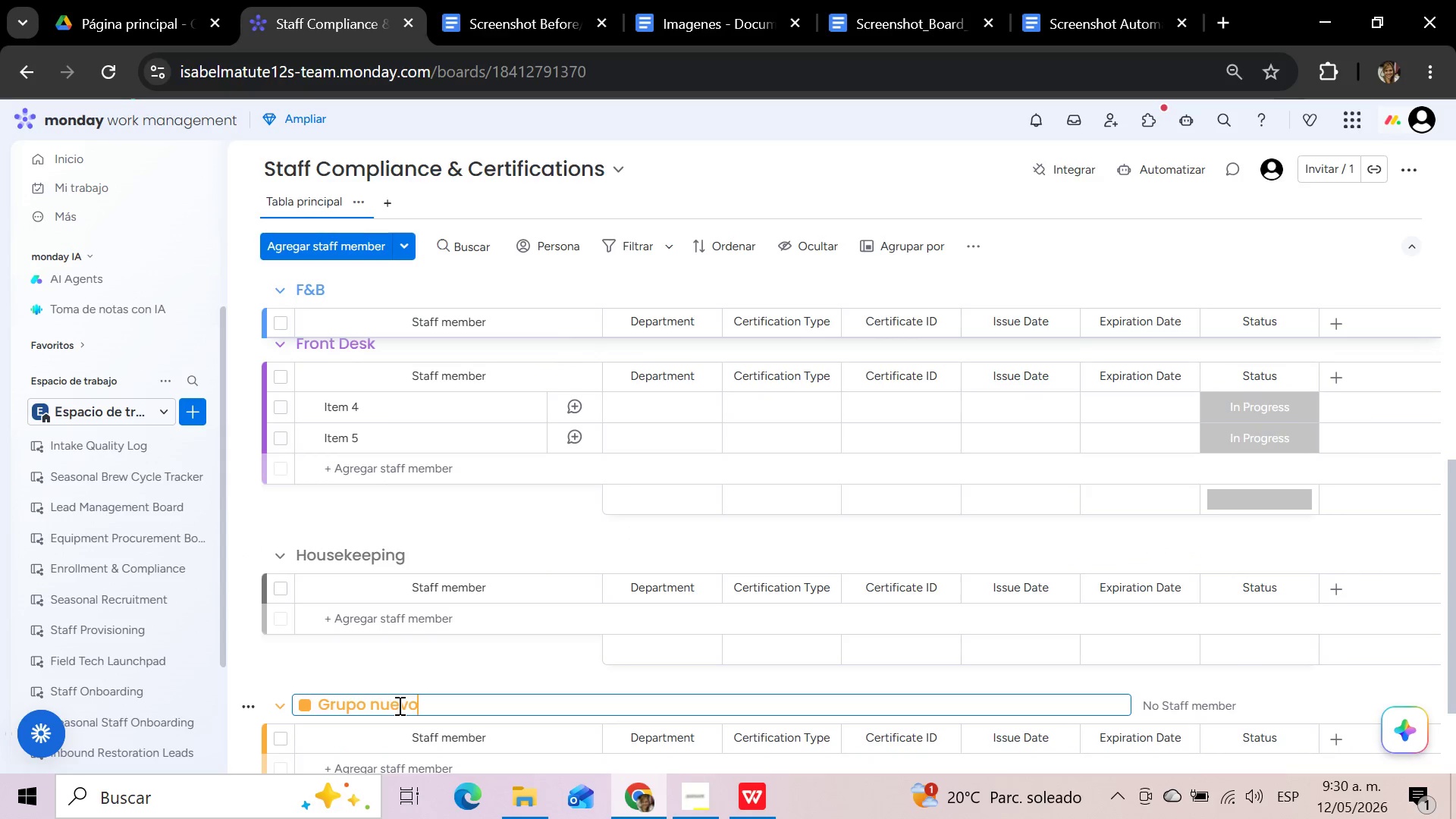 
hold_key(key=Backspace, duration=1.39)
 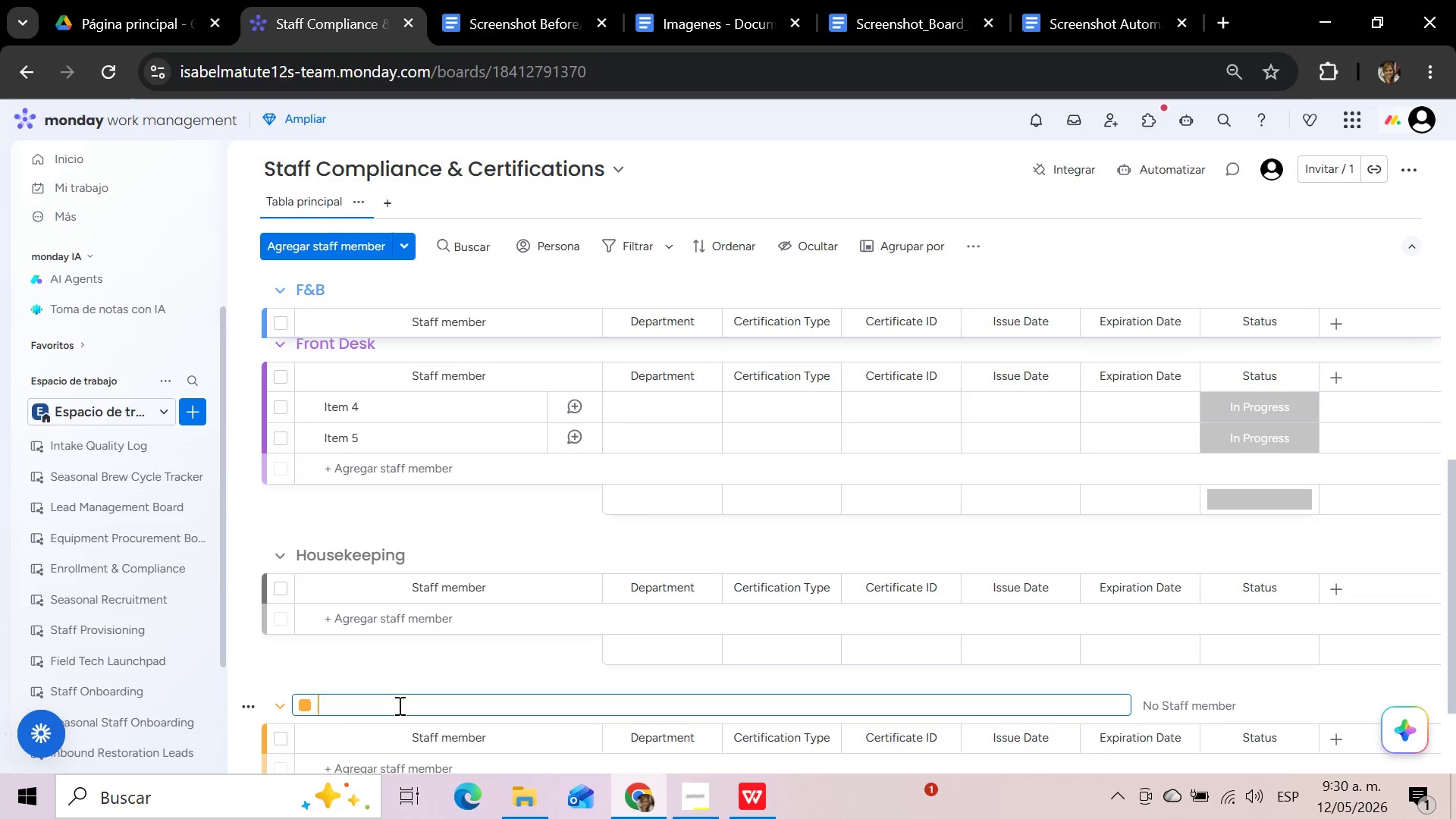 
type(Pool ^ Recreation)
 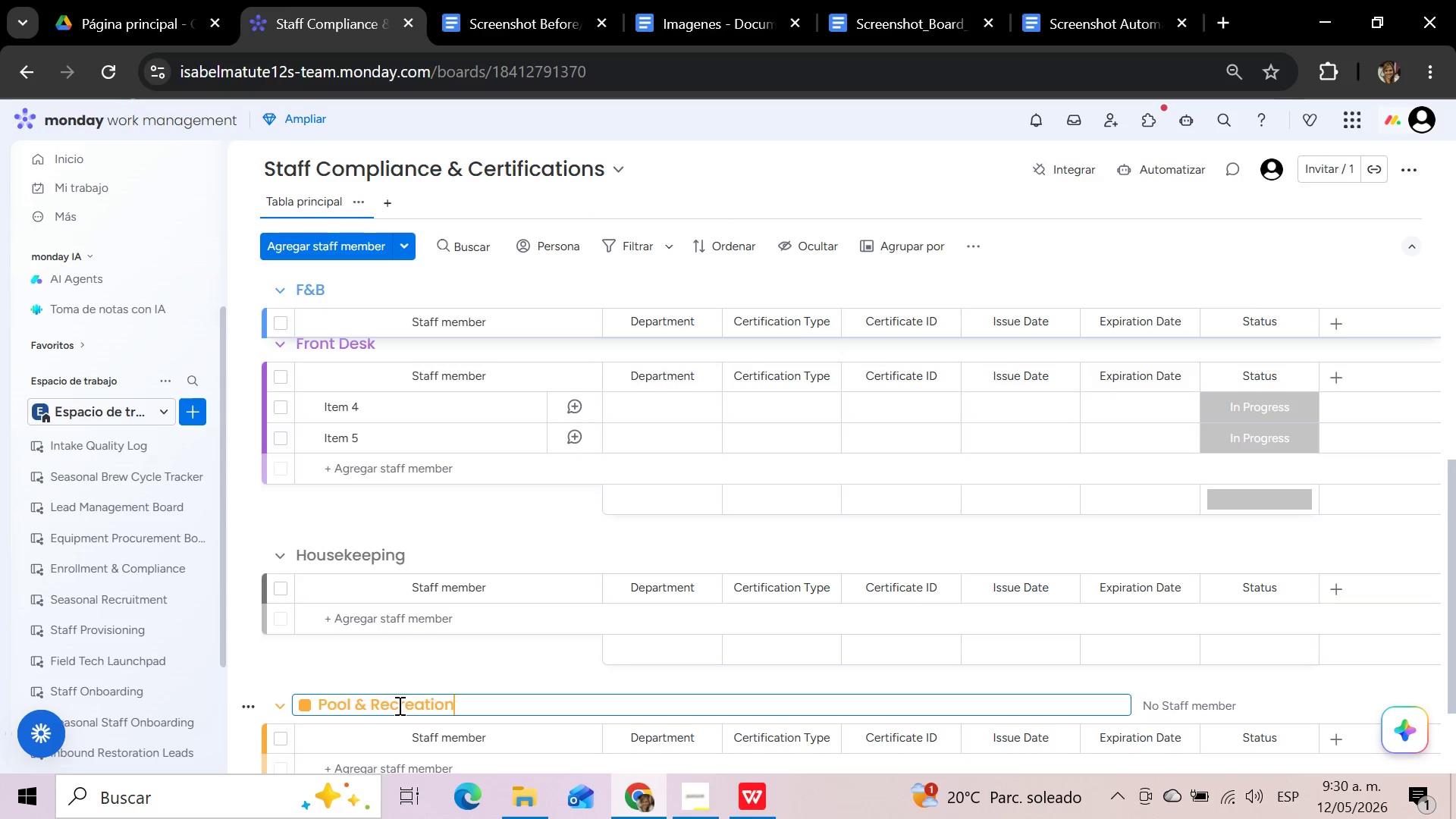 
left_click([522, 664])
 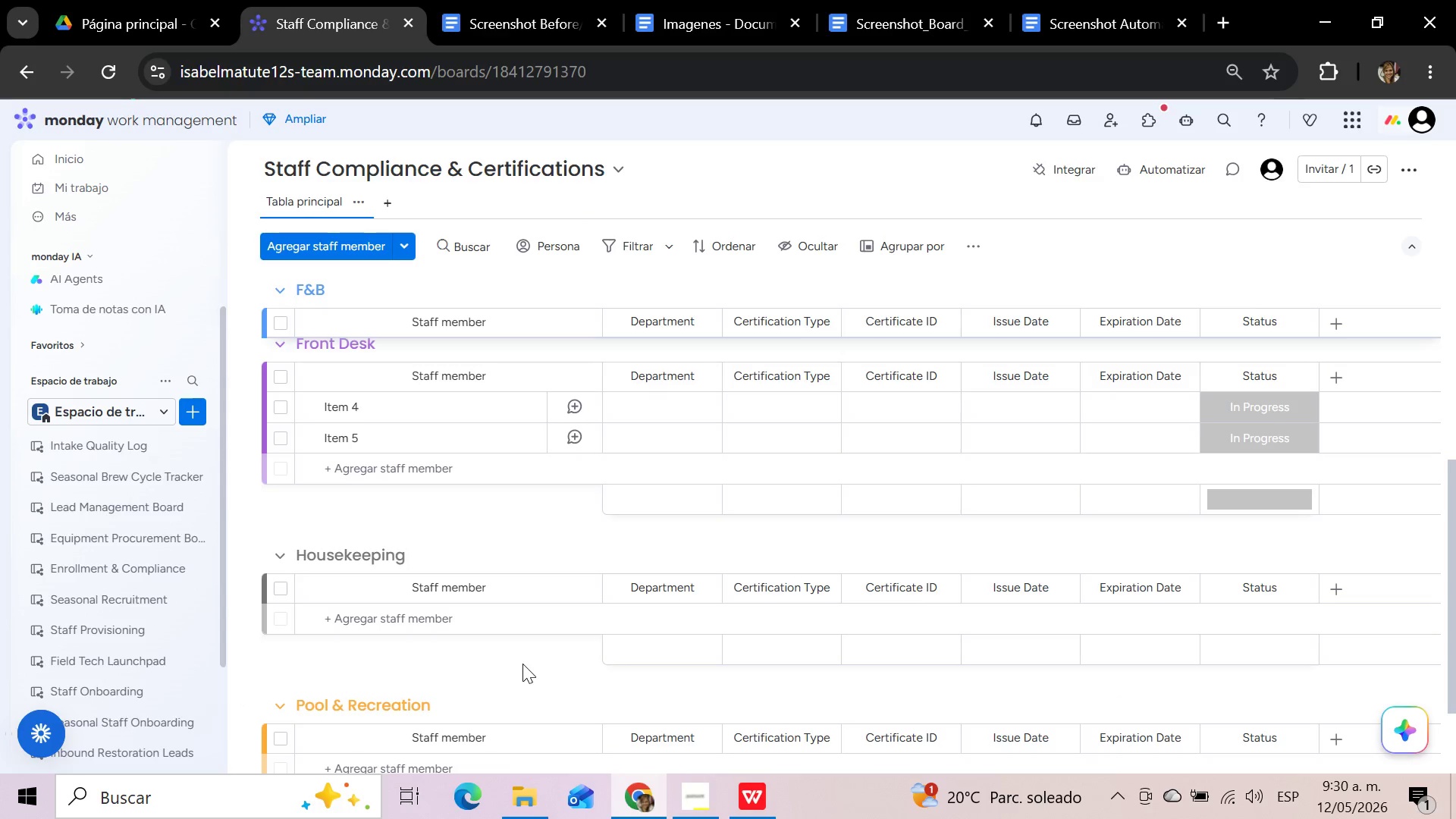 
scroll: coordinate [522, 664], scroll_direction: down, amount: 2.0
 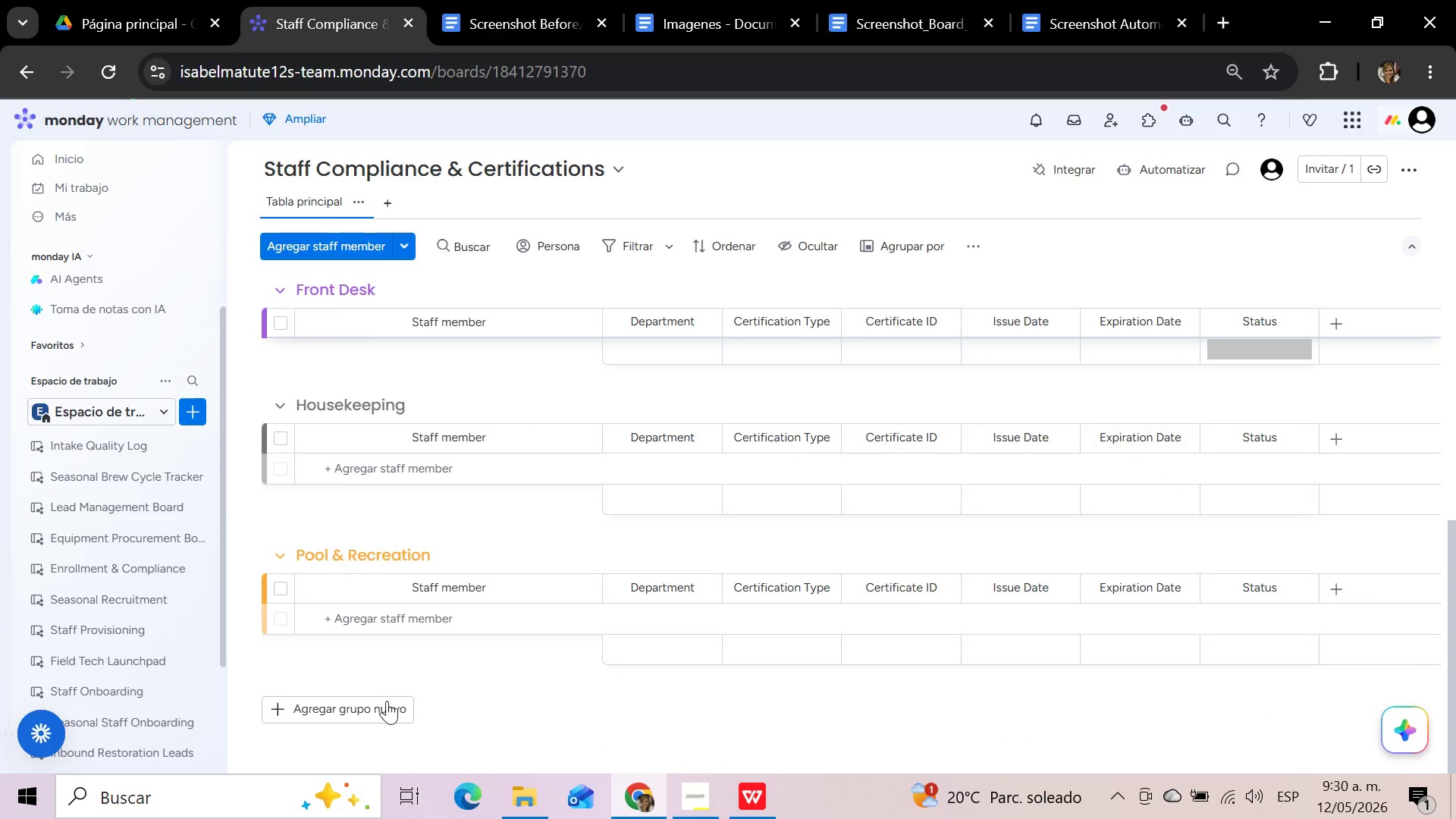 
left_click([381, 706])
 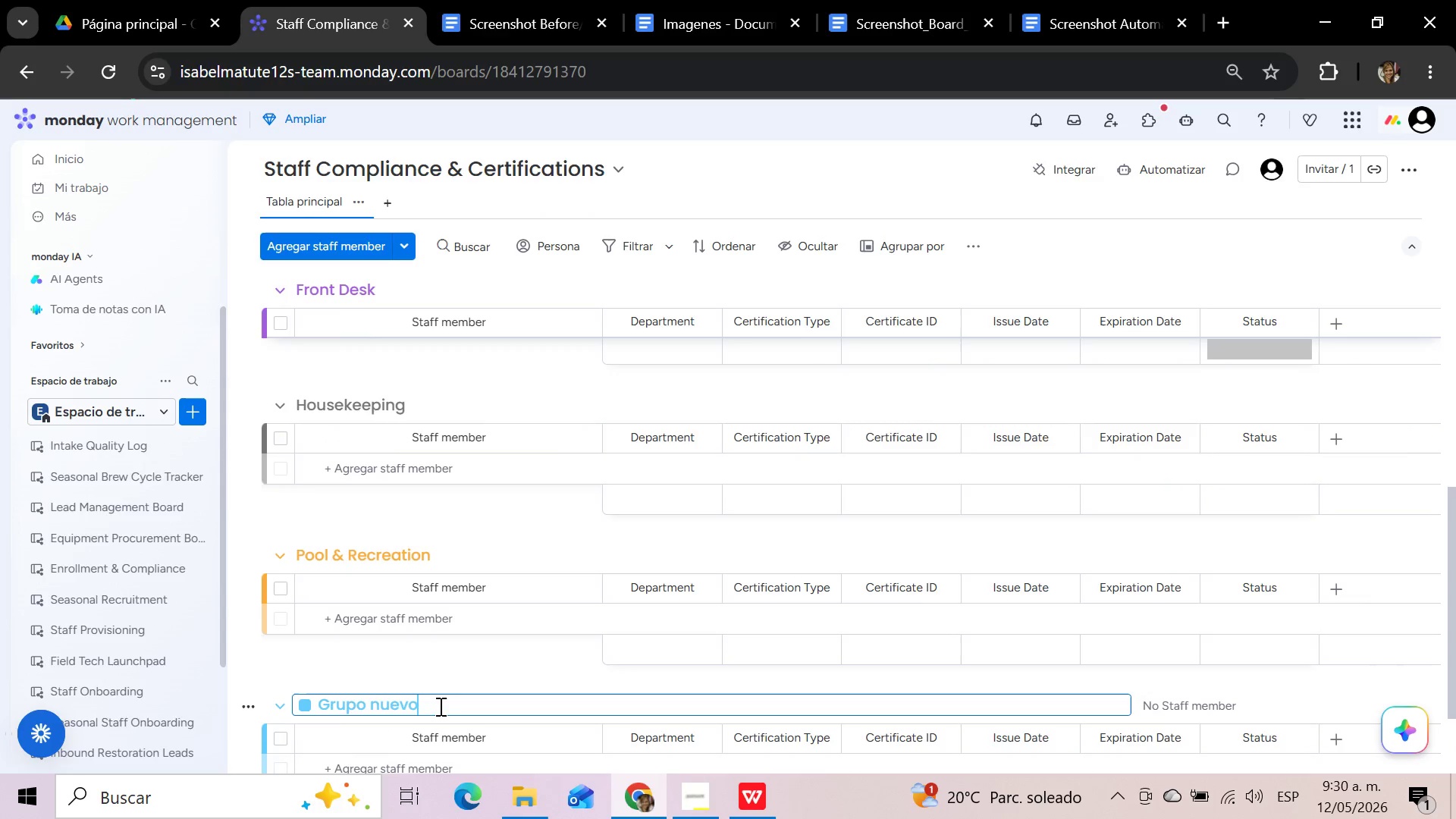 
hold_key(key=Backspace, duration=1.3)
 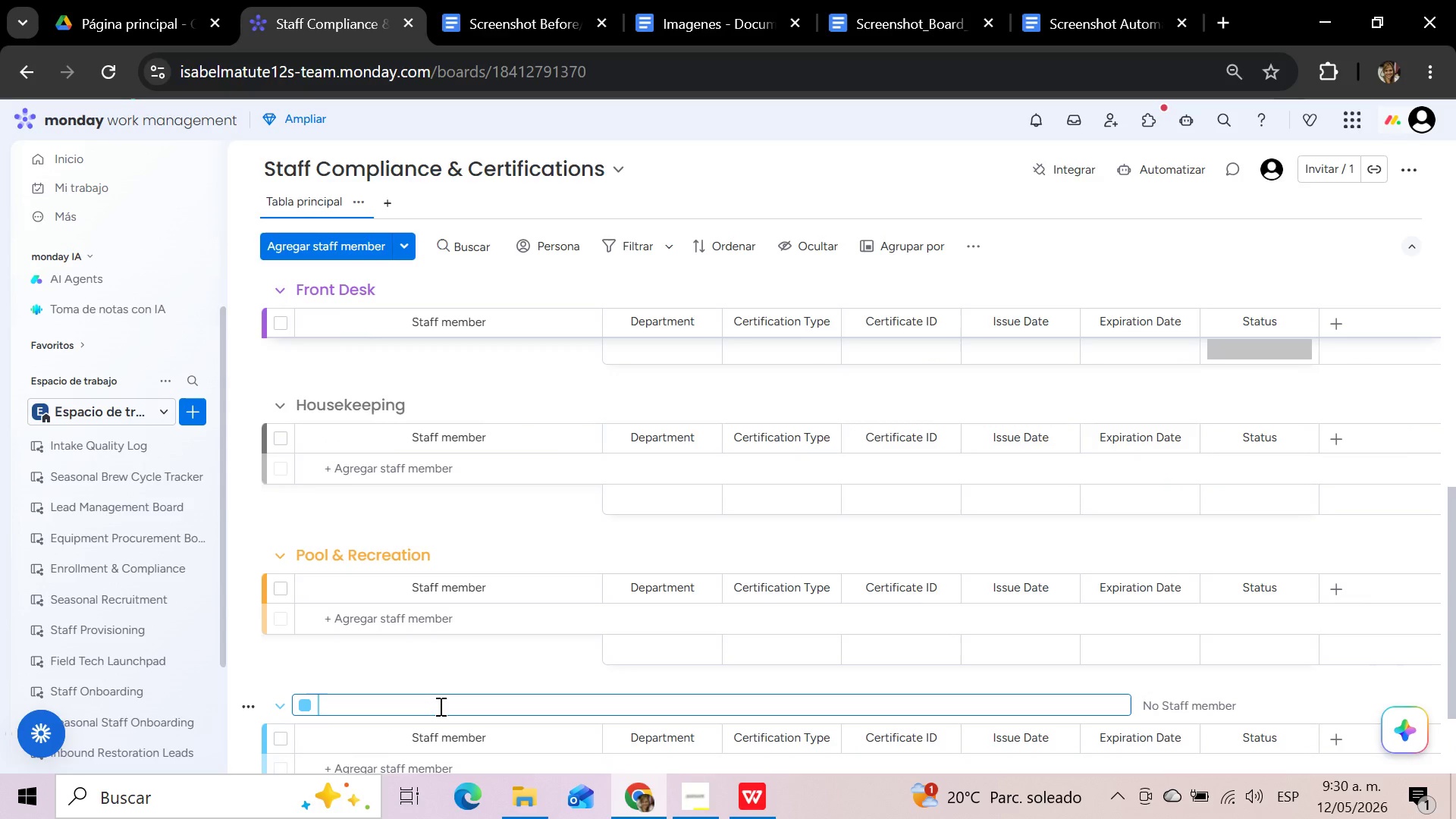 
type(Maintenance)
 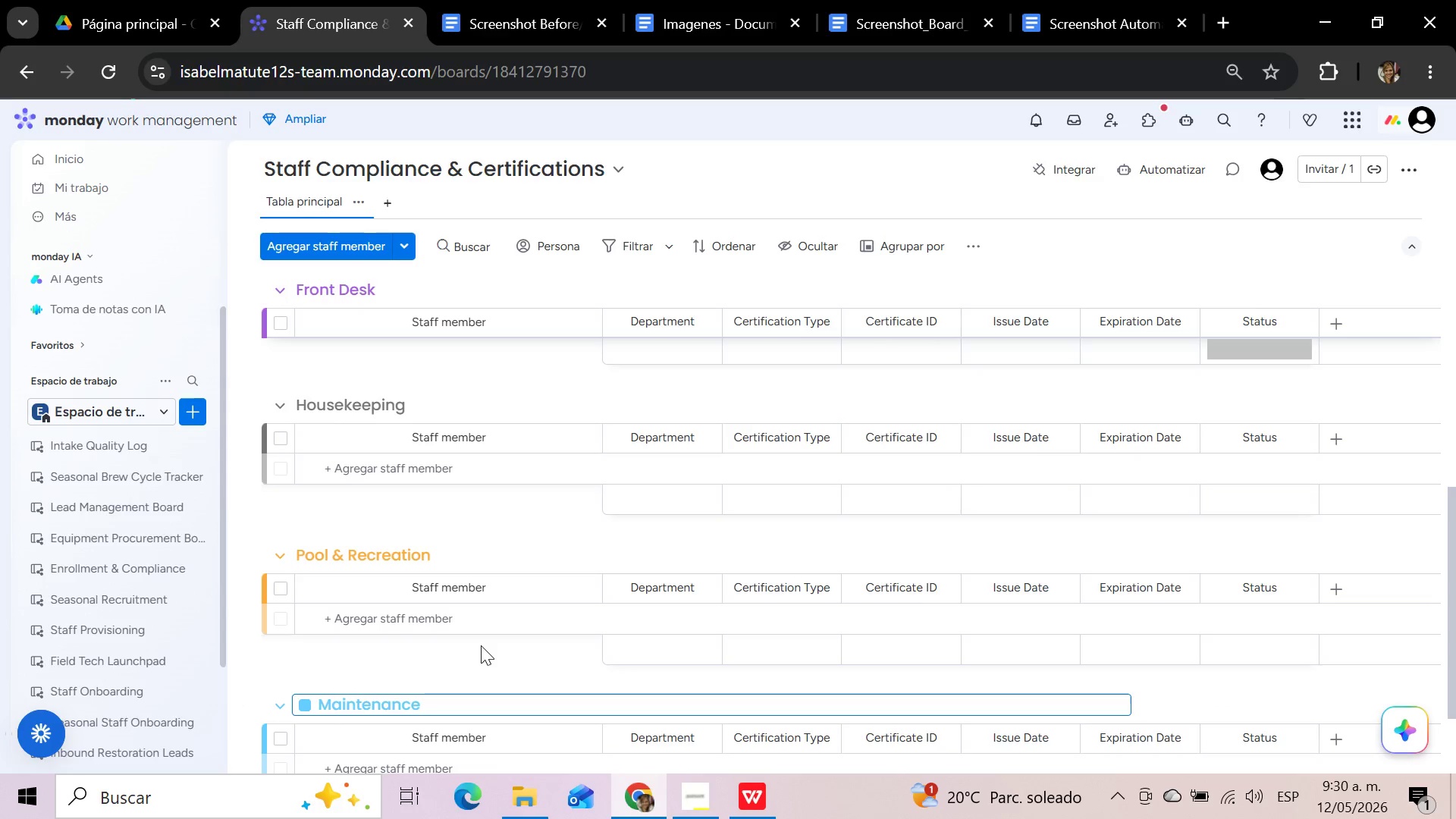 
left_click([481, 645])
 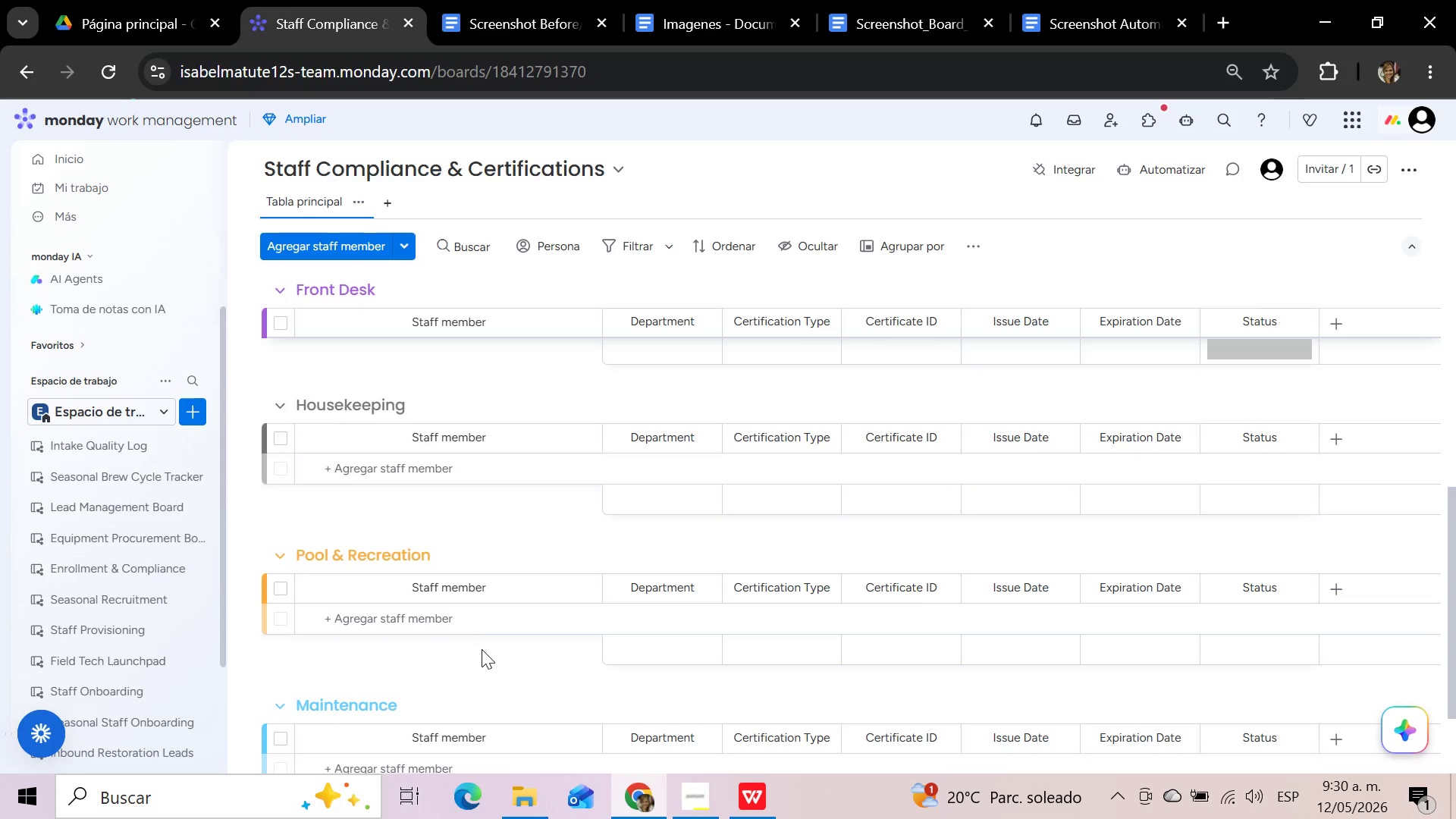 
scroll: coordinate [484, 658], scroll_direction: up, amount: 4.0
 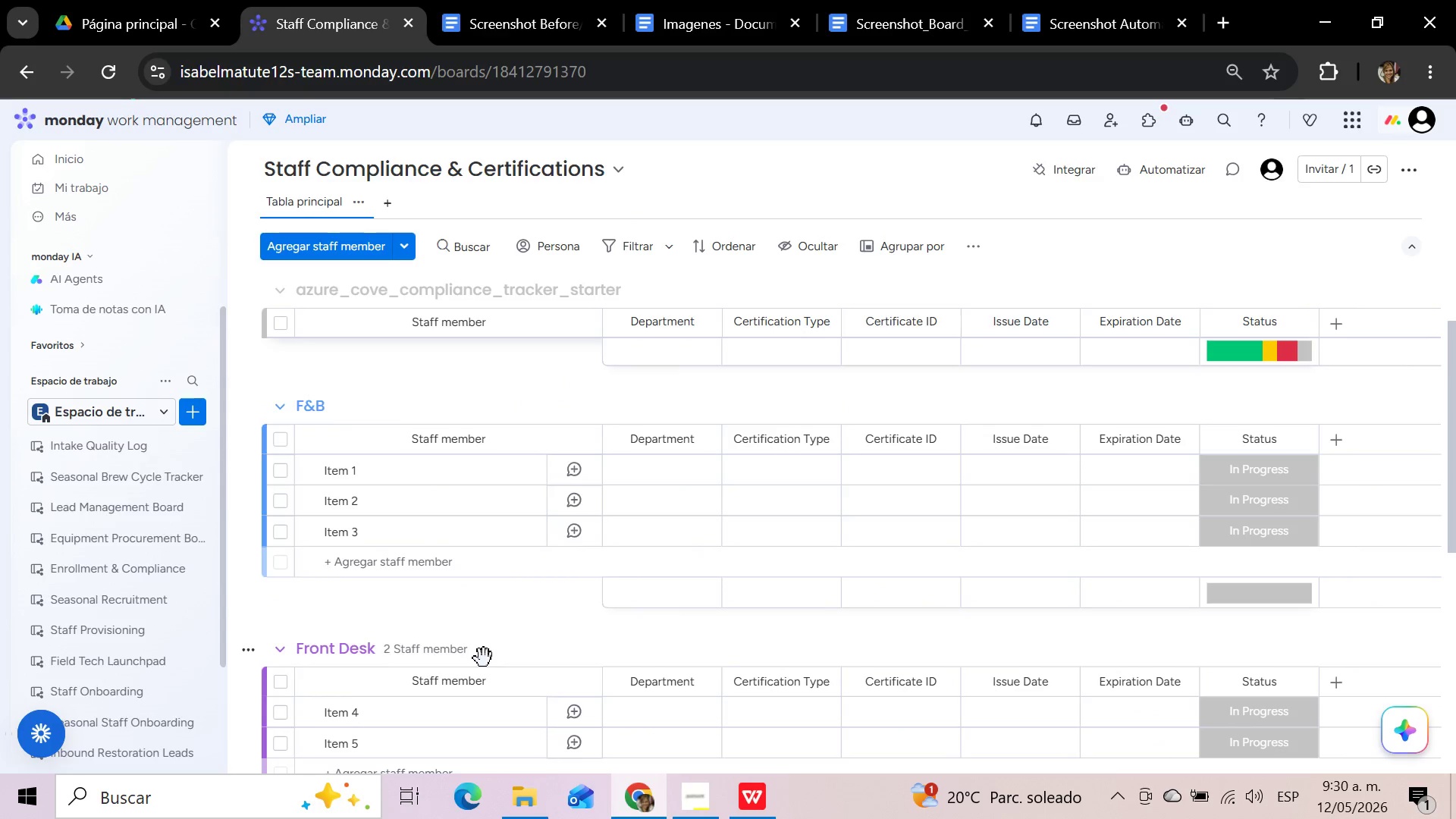 
scroll: coordinate [484, 658], scroll_direction: down, amount: 7.0
 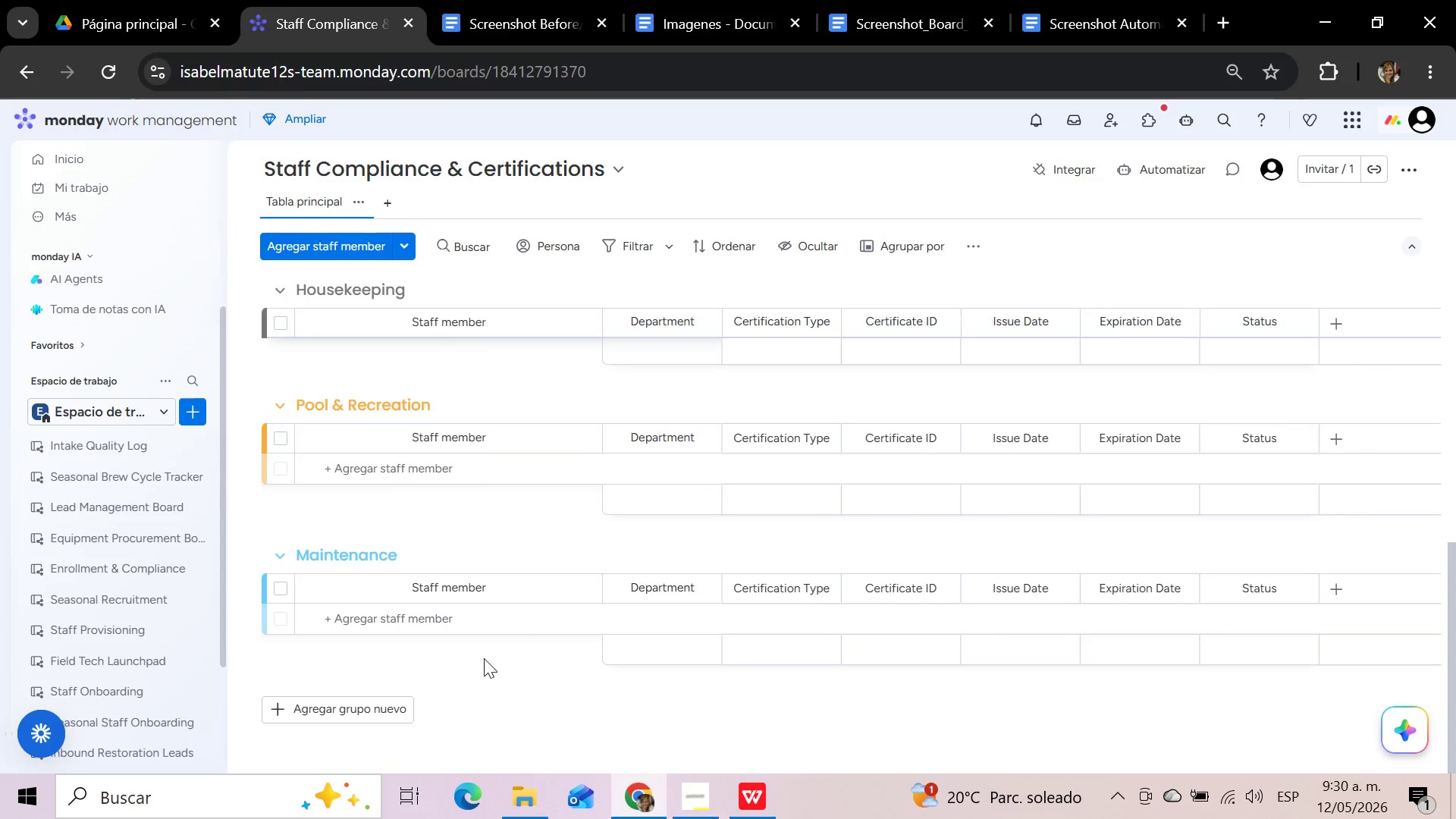 
scroll: coordinate [484, 658], scroll_direction: up, amount: 5.0
 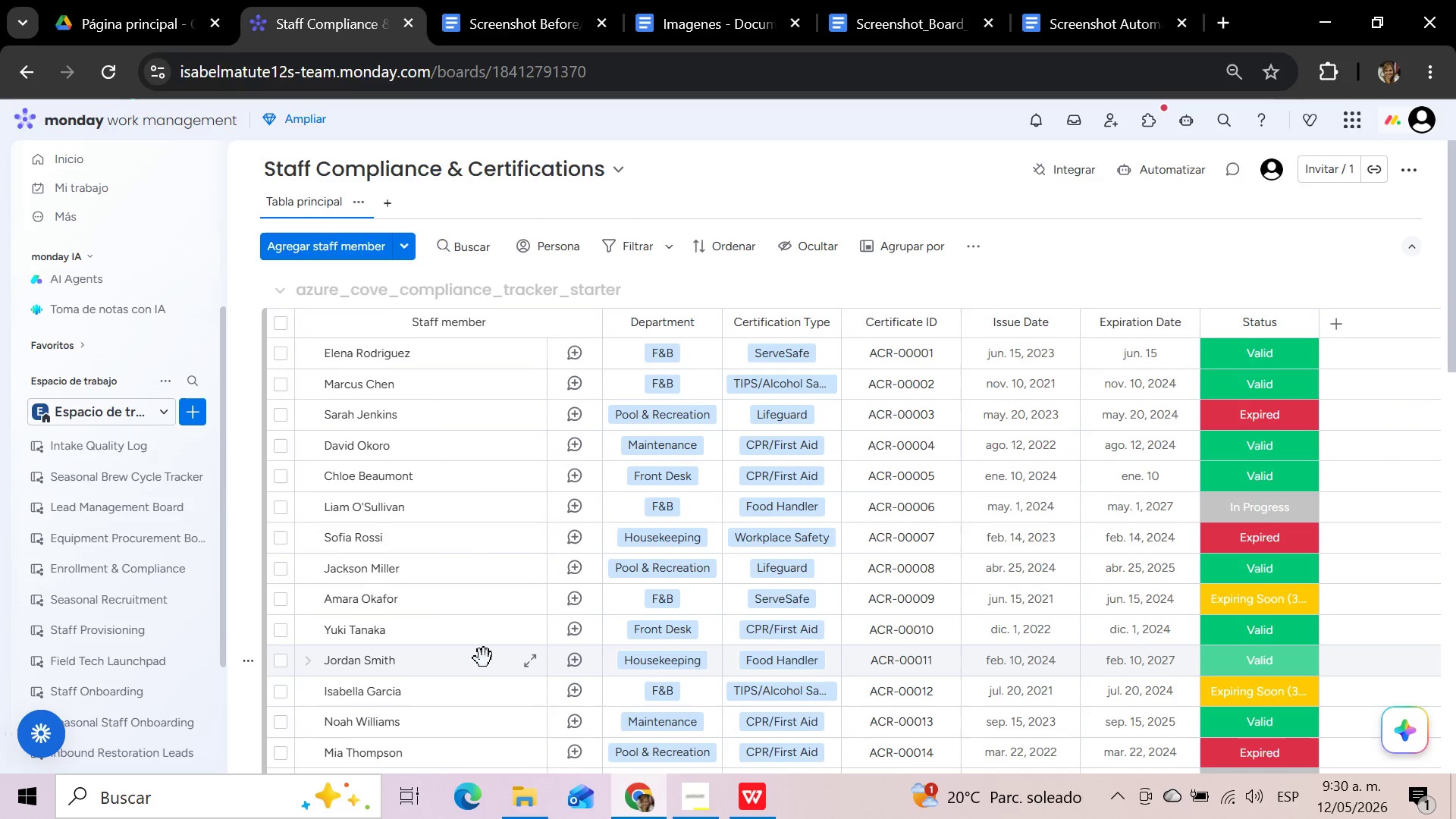 
wait(10.12)
 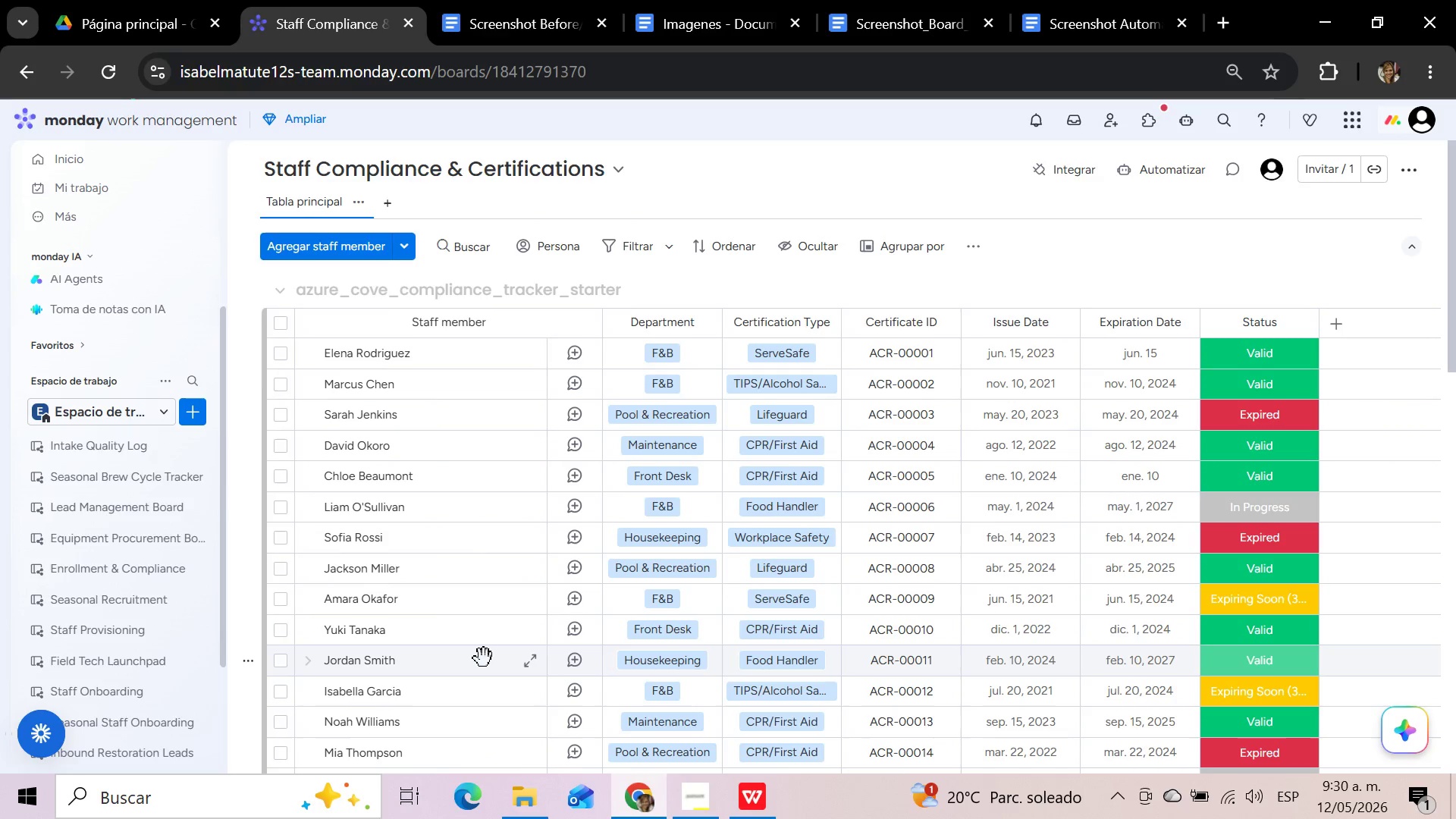 
left_click_drag(start_coordinate=[1235, 325], to_coordinate=[638, 319])
 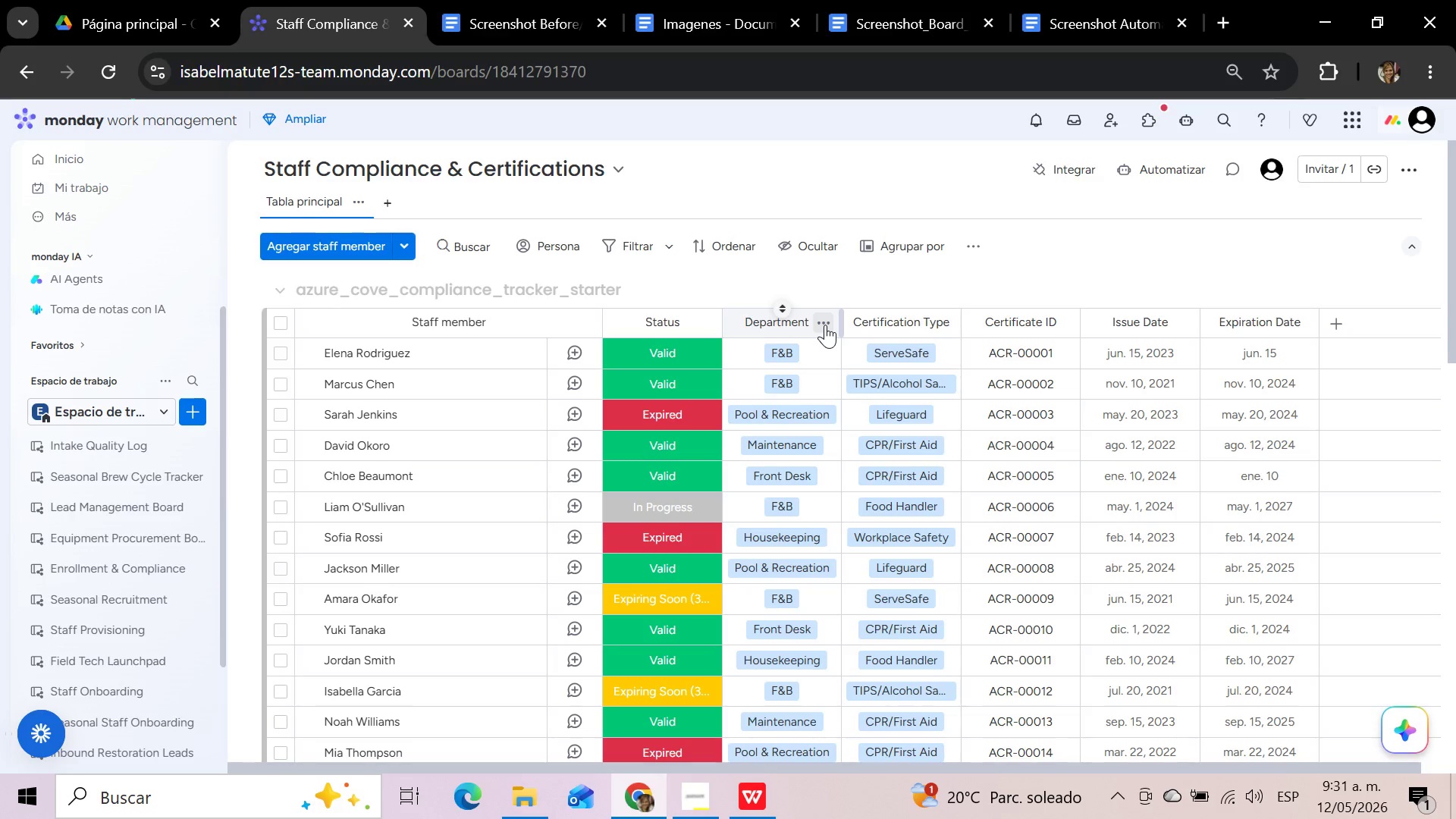 
wait(10.49)
 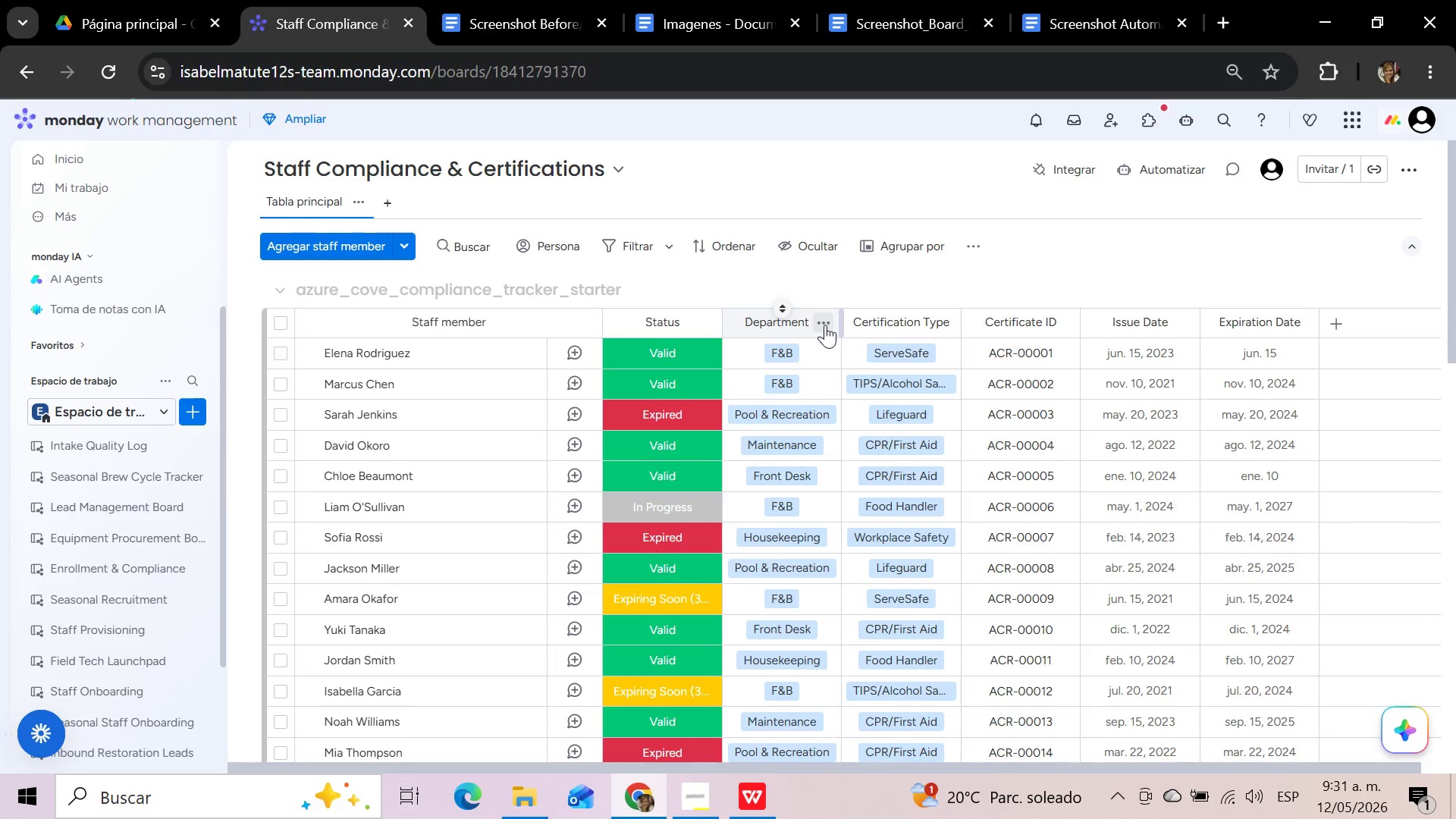 
mouse_move([918, 322])
 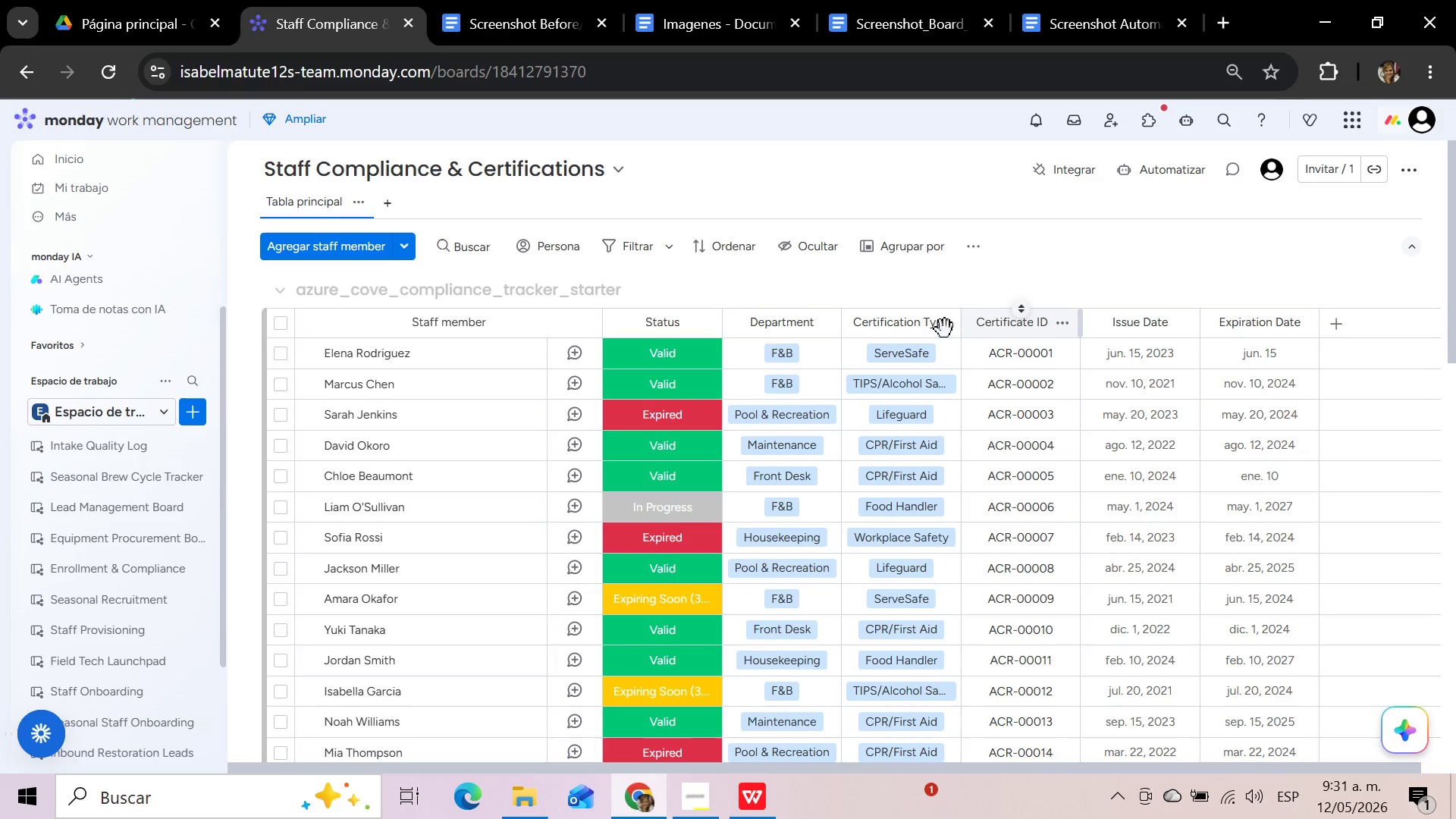 
mouse_move([950, 334])
 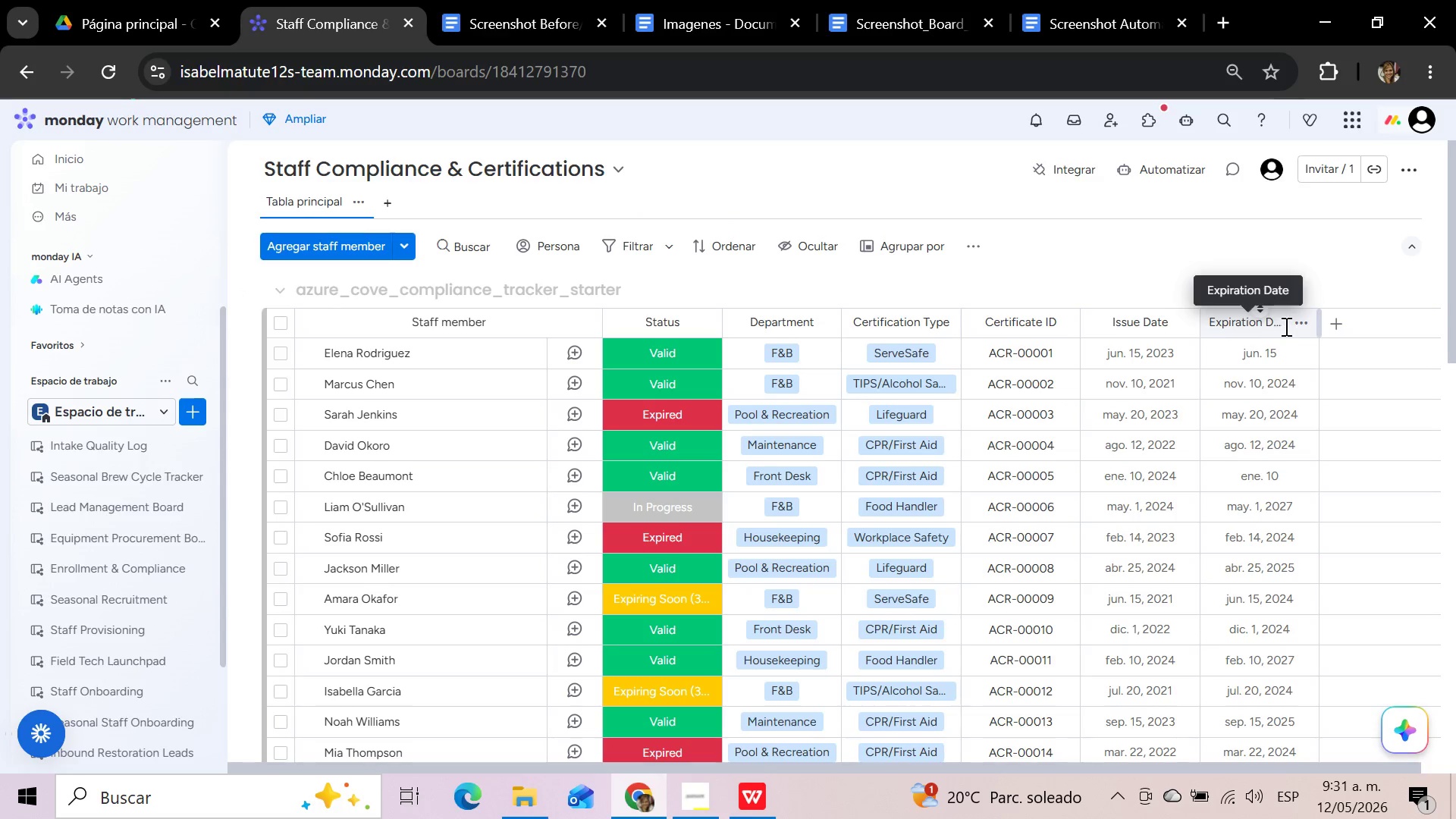 
wait(6.2)
 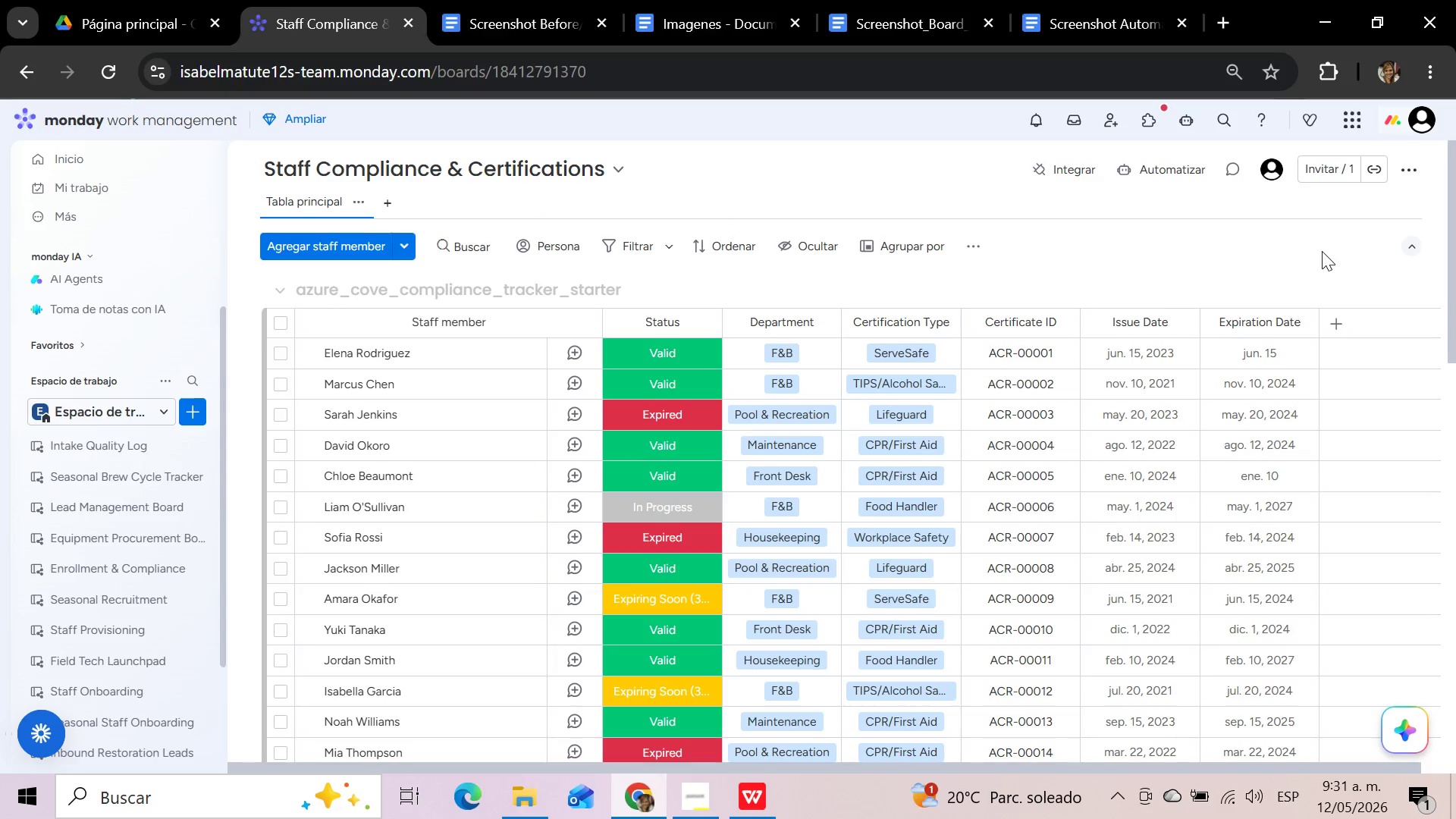 
left_click_drag(start_coordinate=[1274, 332], to_coordinate=[959, 319])
 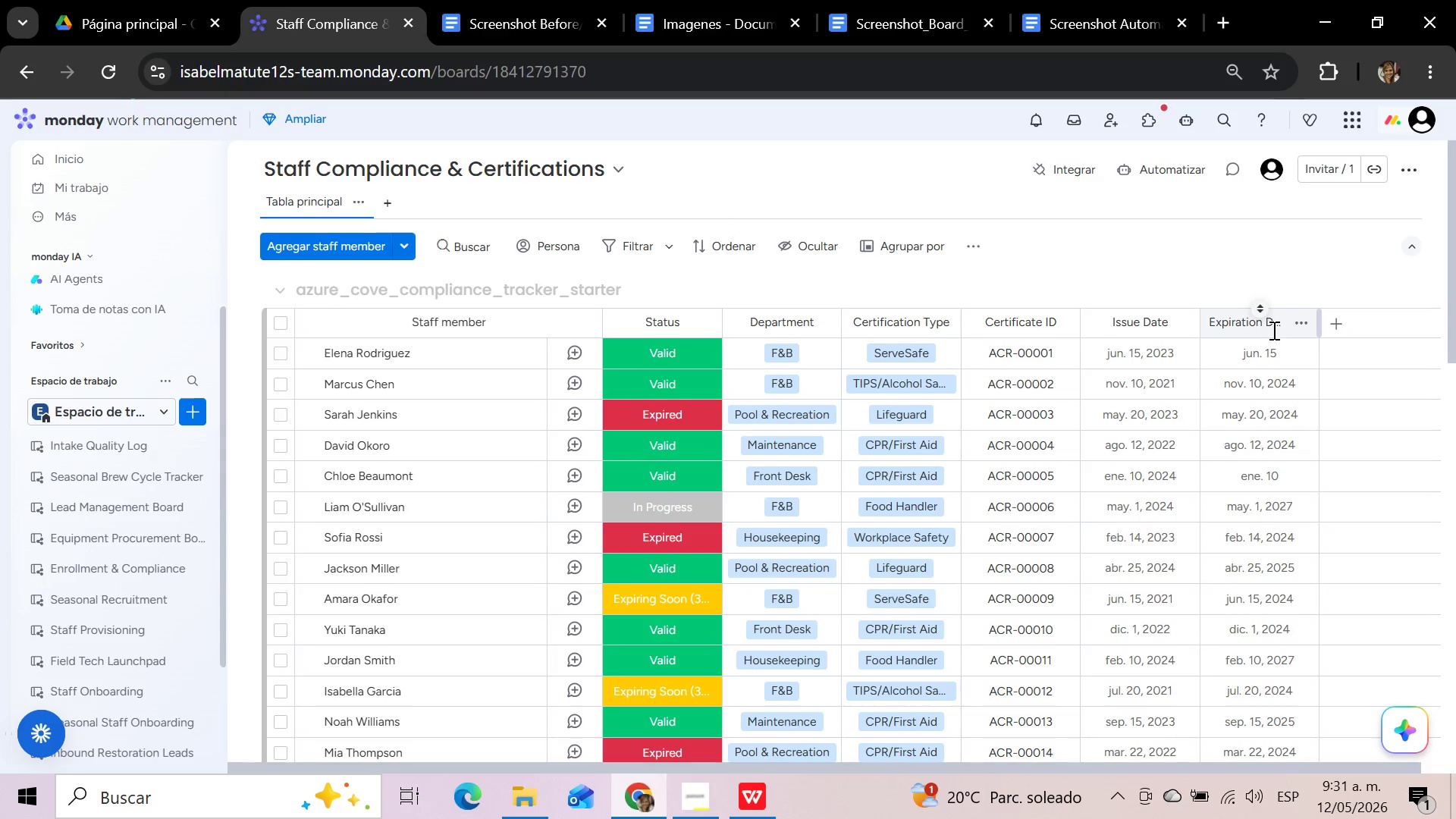 
left_click_drag(start_coordinate=[1273, 334], to_coordinate=[977, 323])
 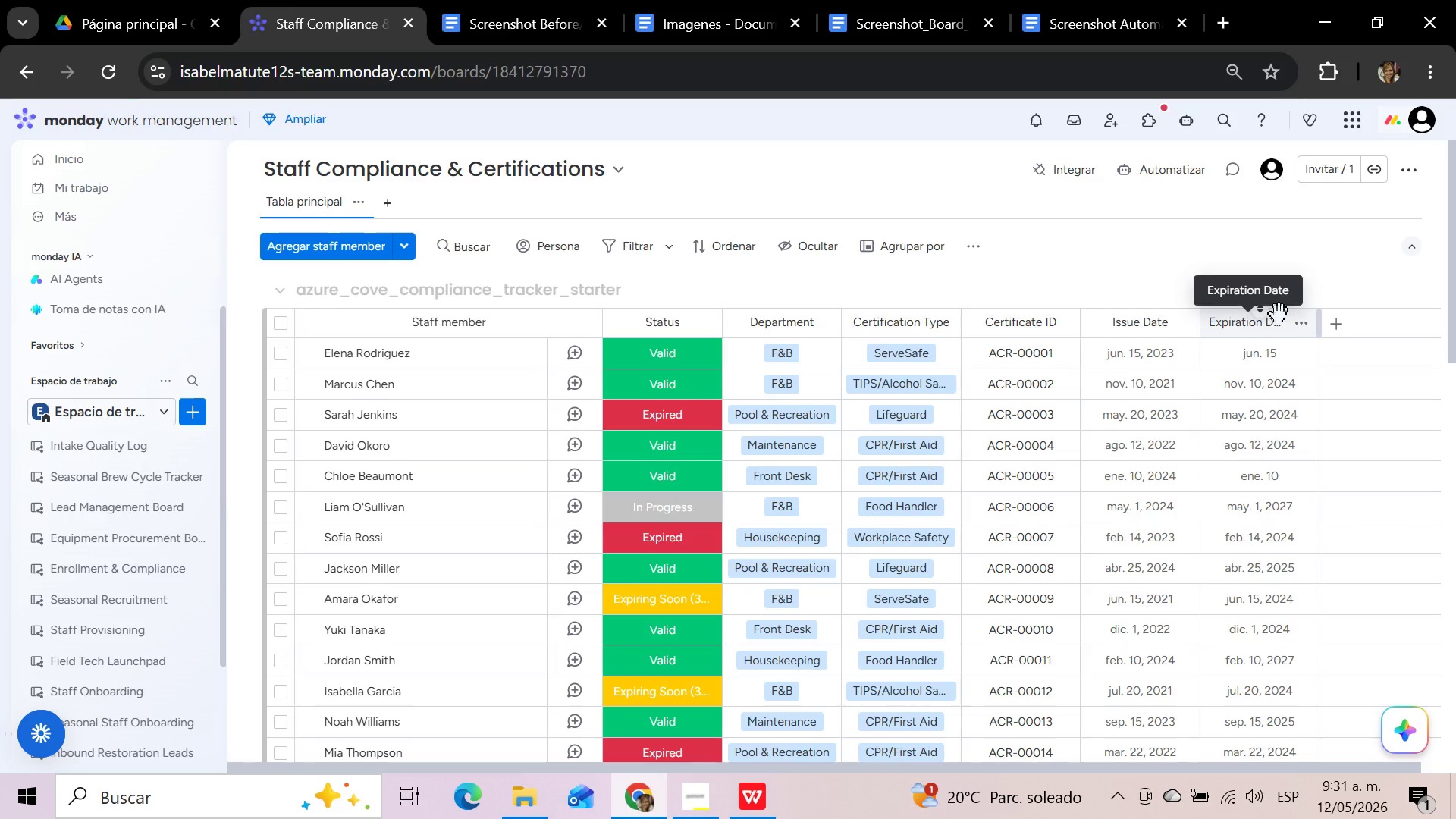 
left_click_drag(start_coordinate=[1279, 314], to_coordinate=[1028, 326])
 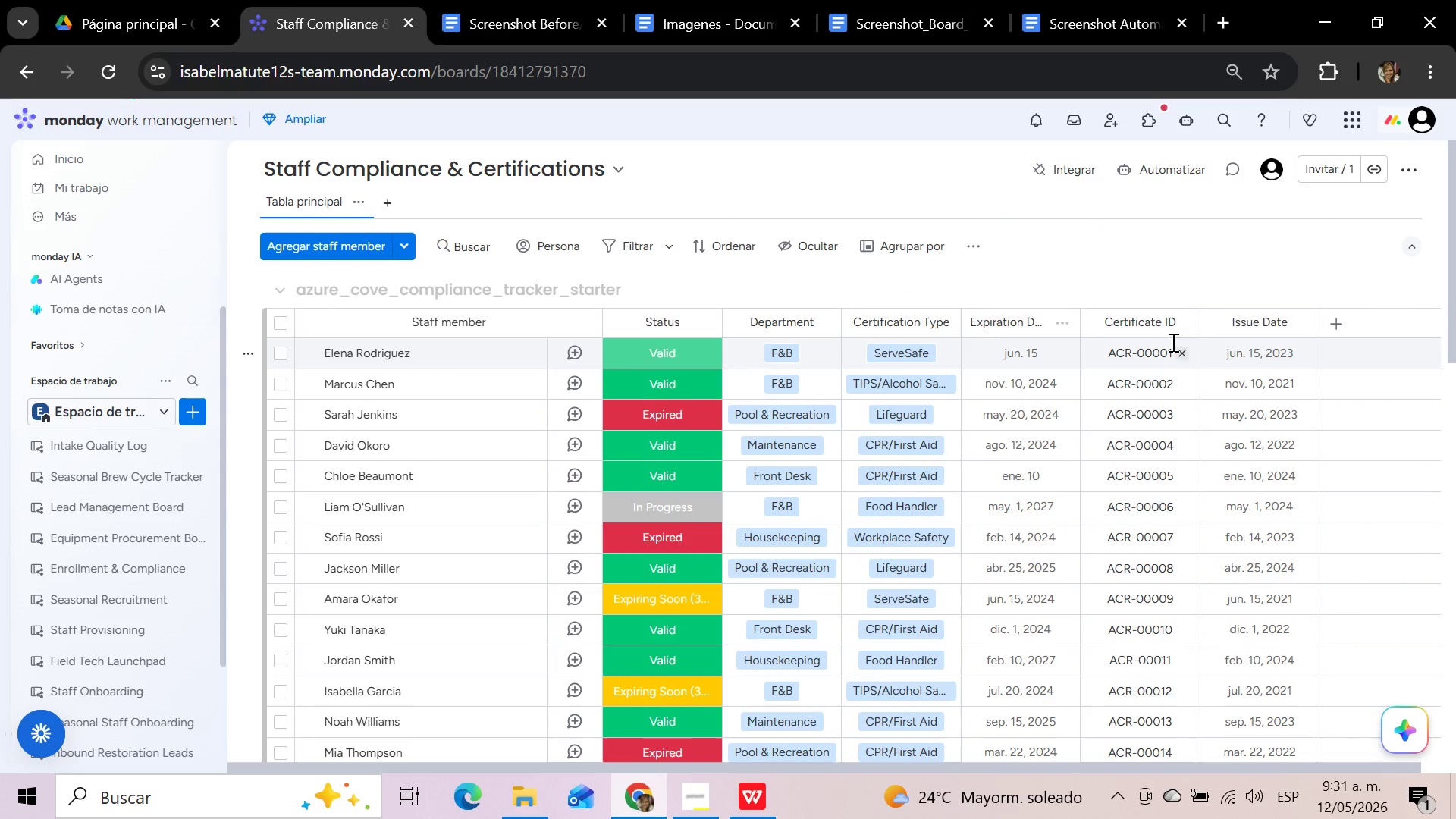 
wait(6.14)
 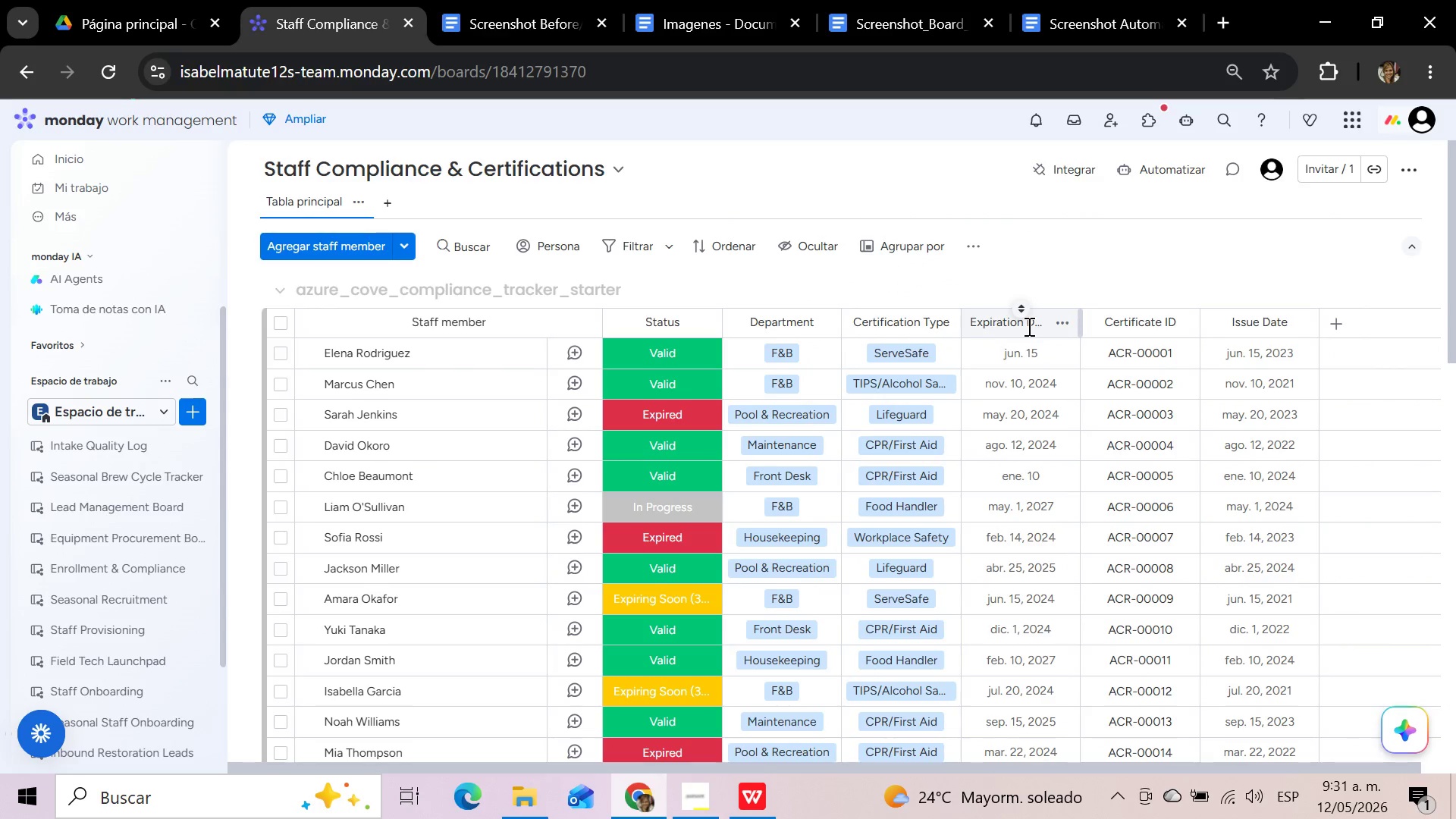 
left_click_drag(start_coordinate=[1277, 337], to_coordinate=[1096, 331])
 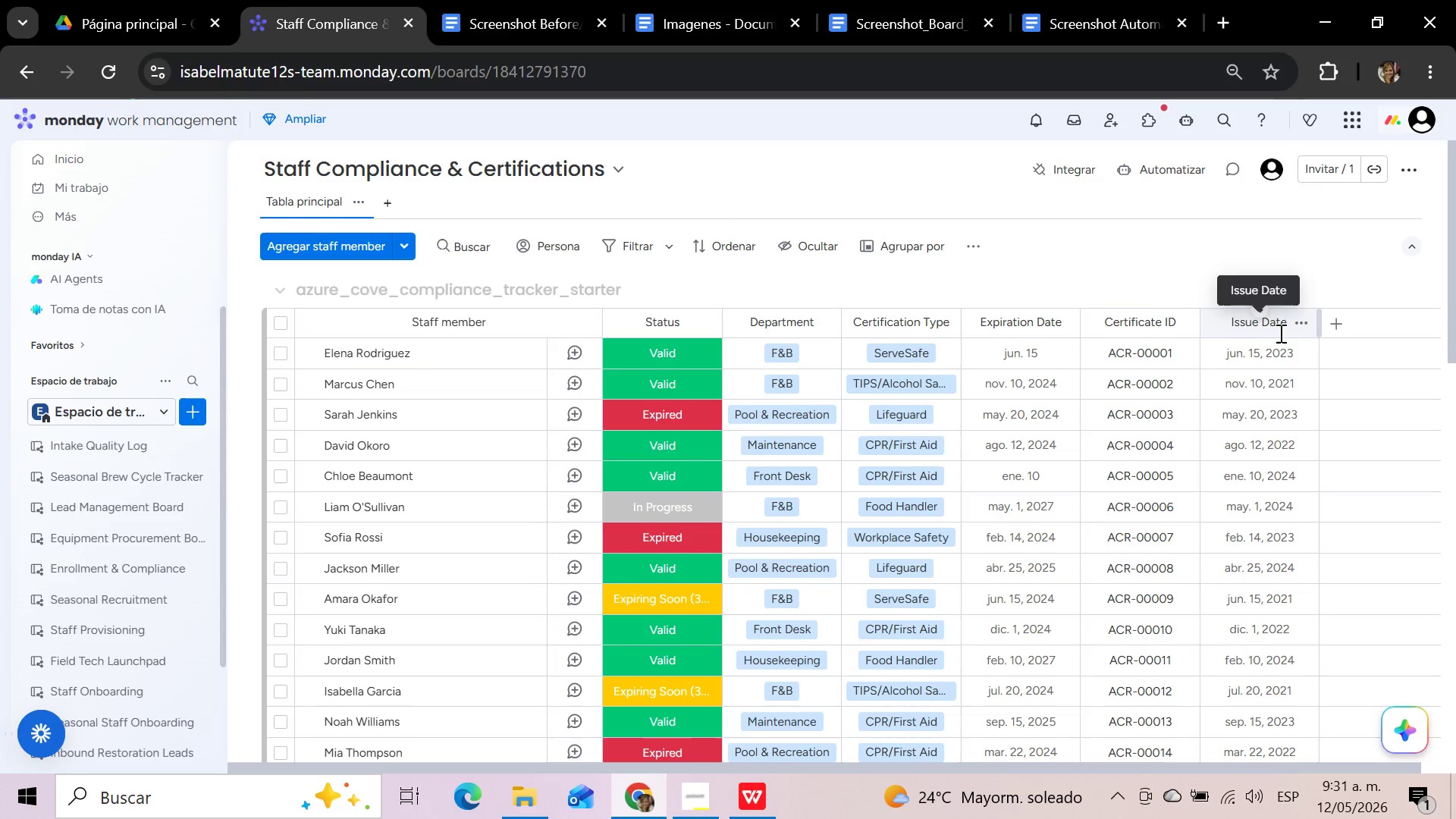 
left_click_drag(start_coordinate=[1279, 337], to_coordinate=[1083, 344])
 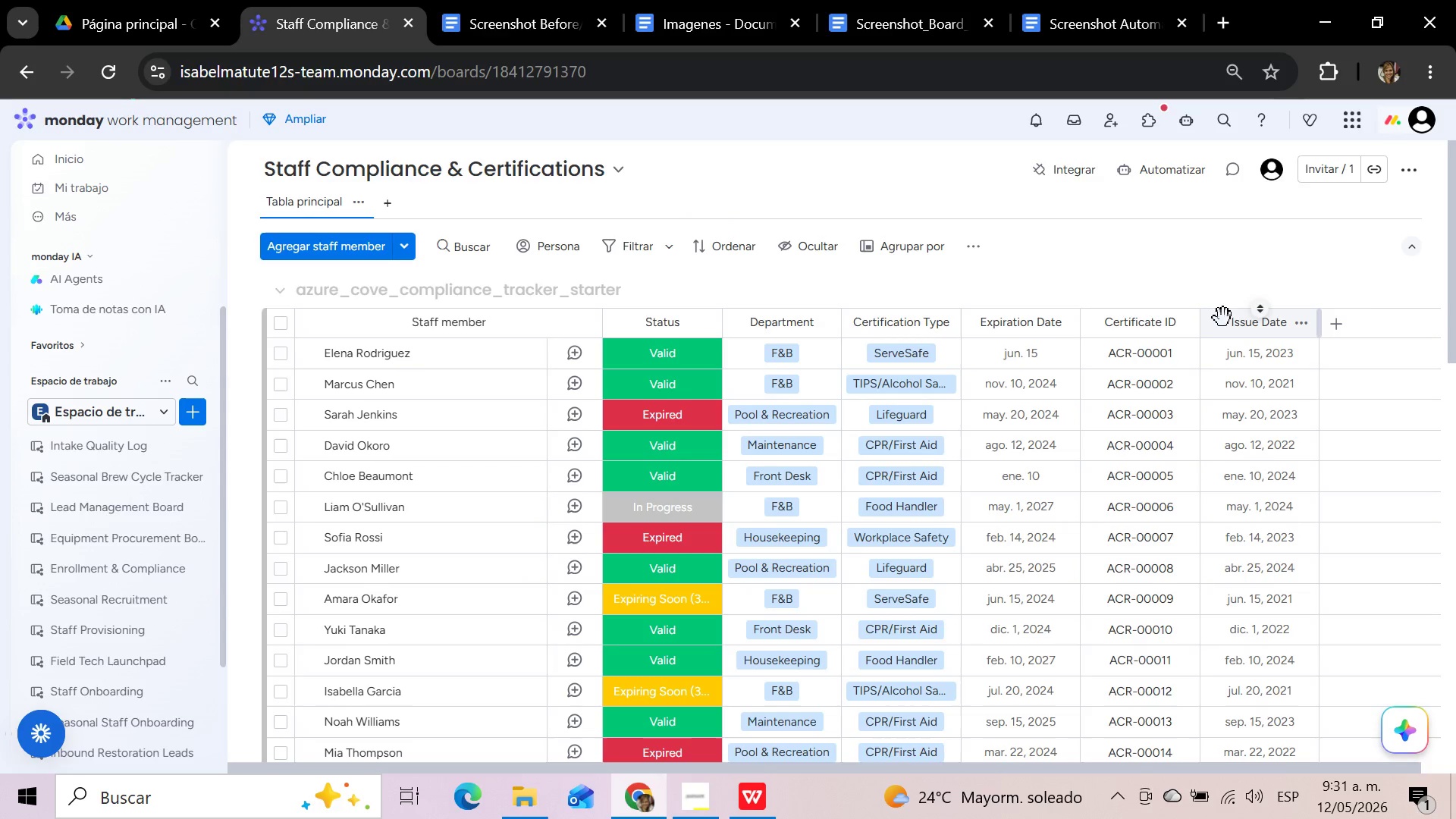 
left_click_drag(start_coordinate=[1223, 318], to_coordinate=[1100, 325])
 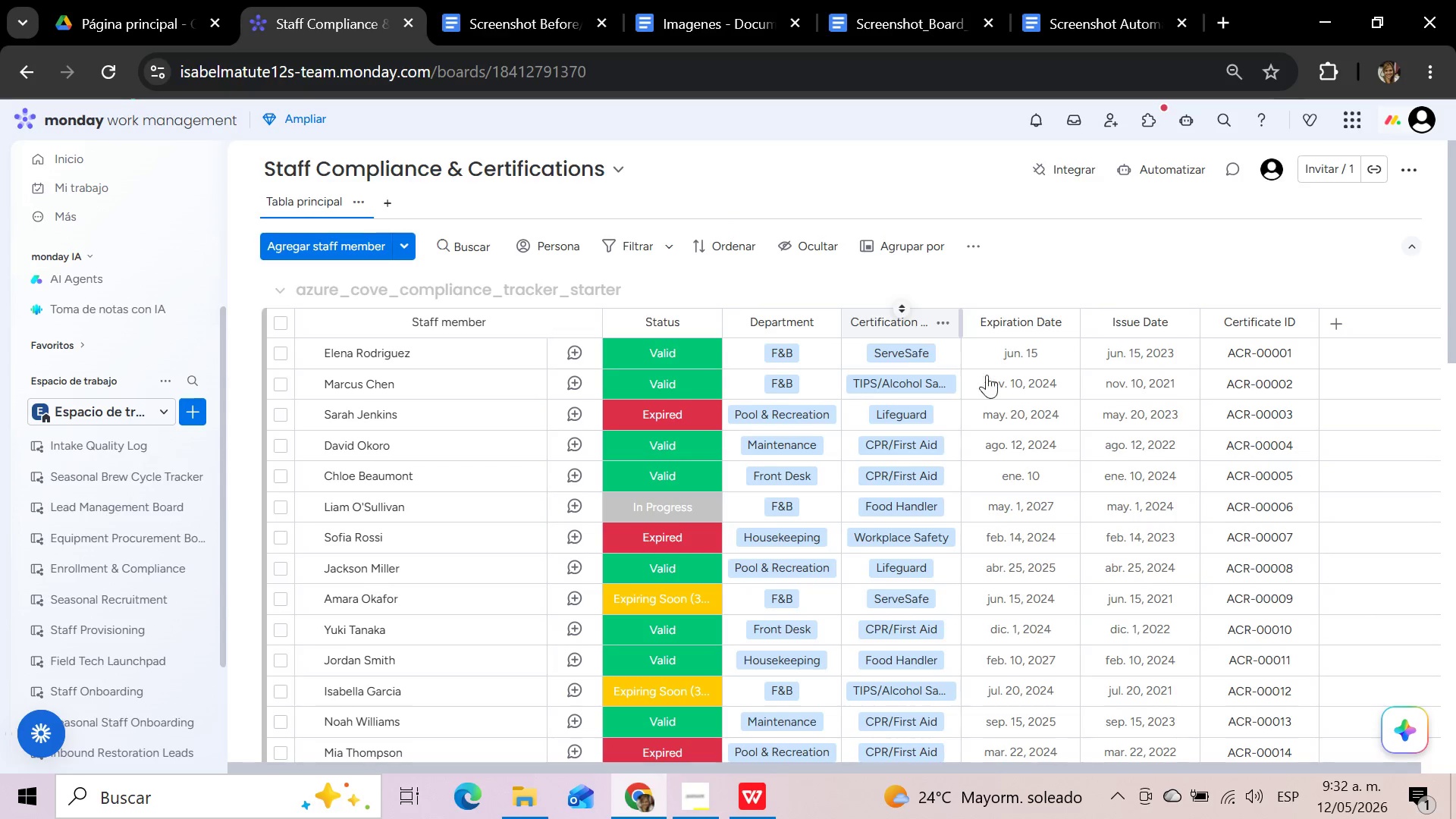 
wait(12.62)
 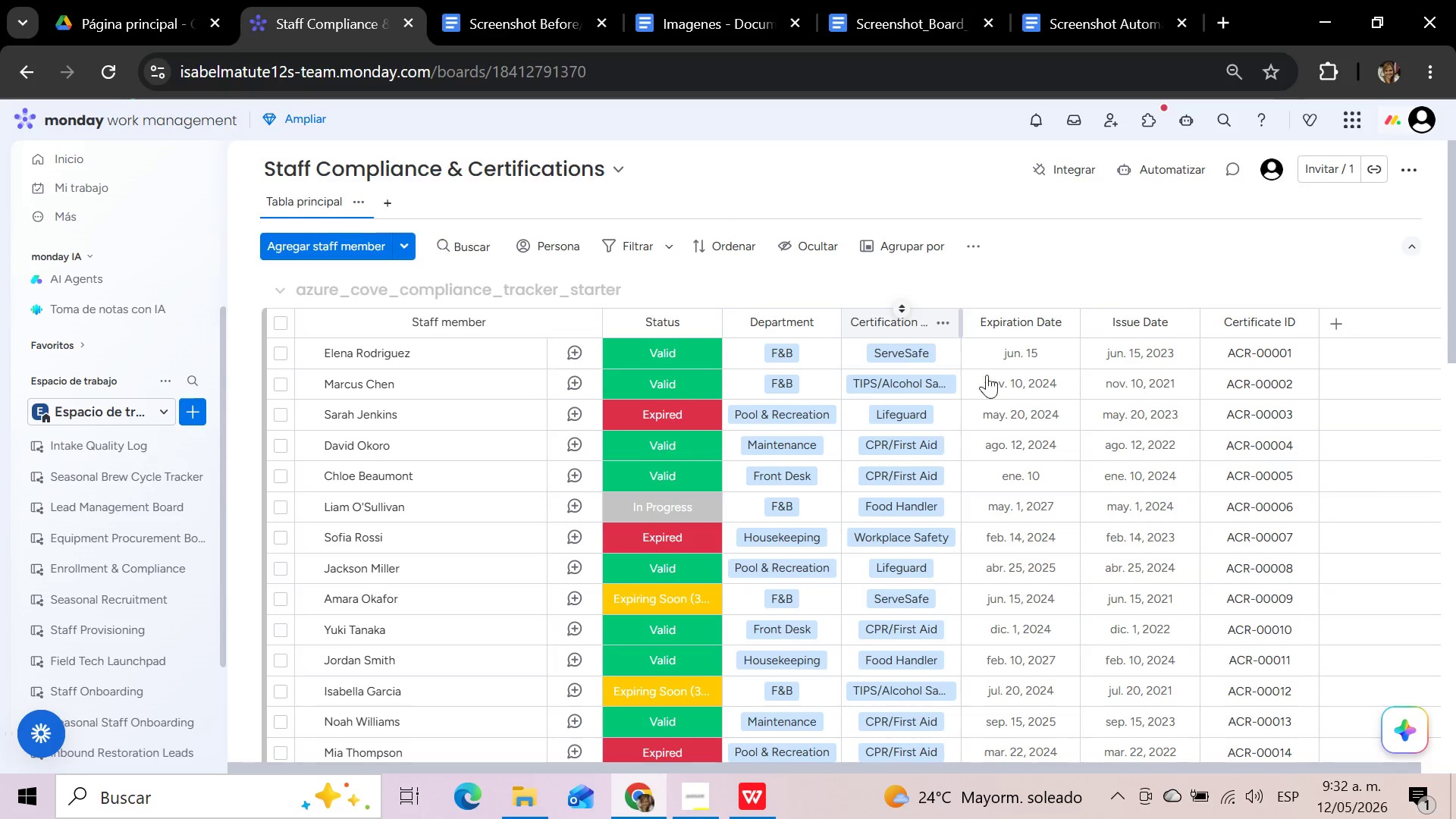 
left_click([1332, 331])
 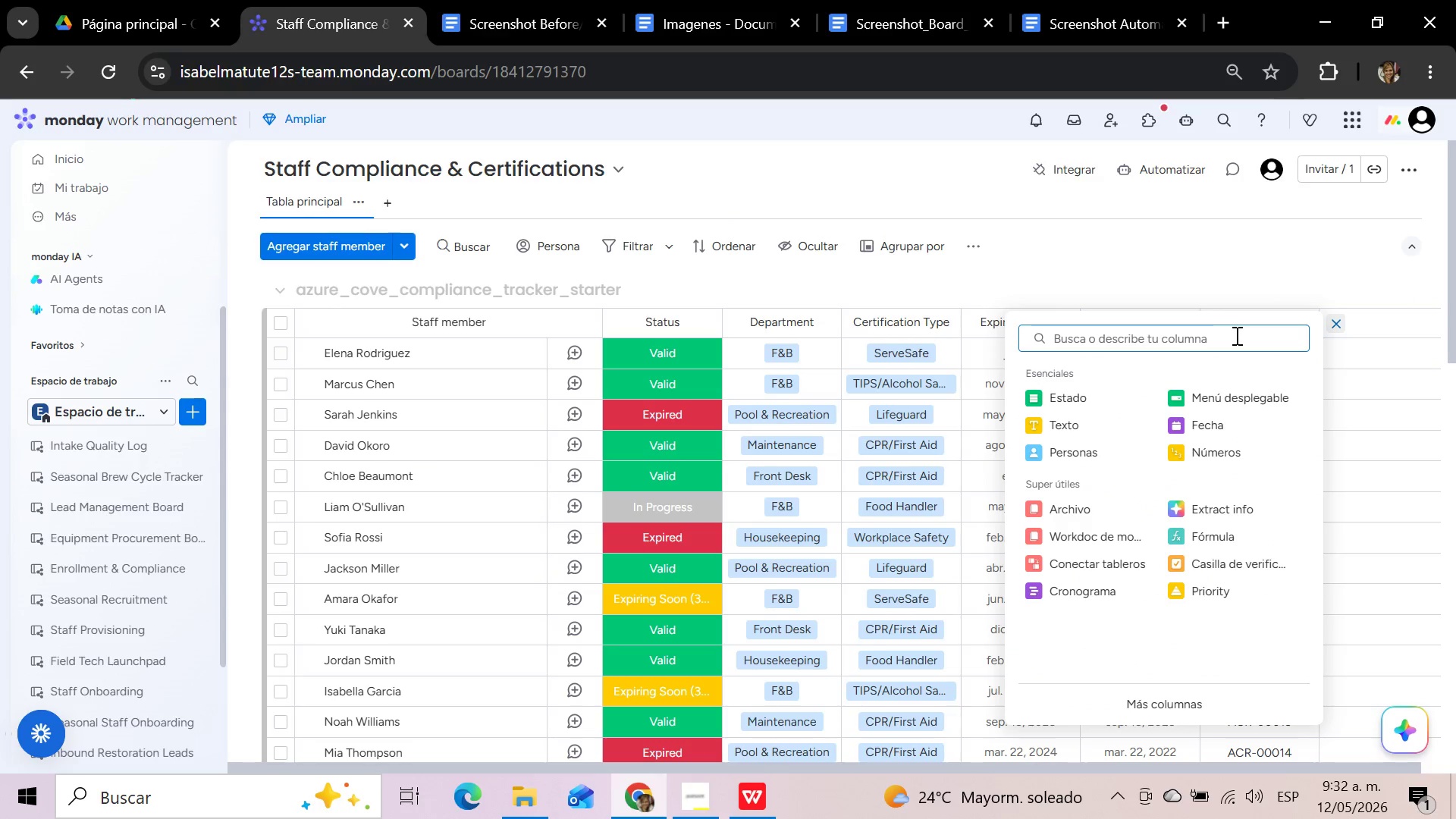 
type(archi)
 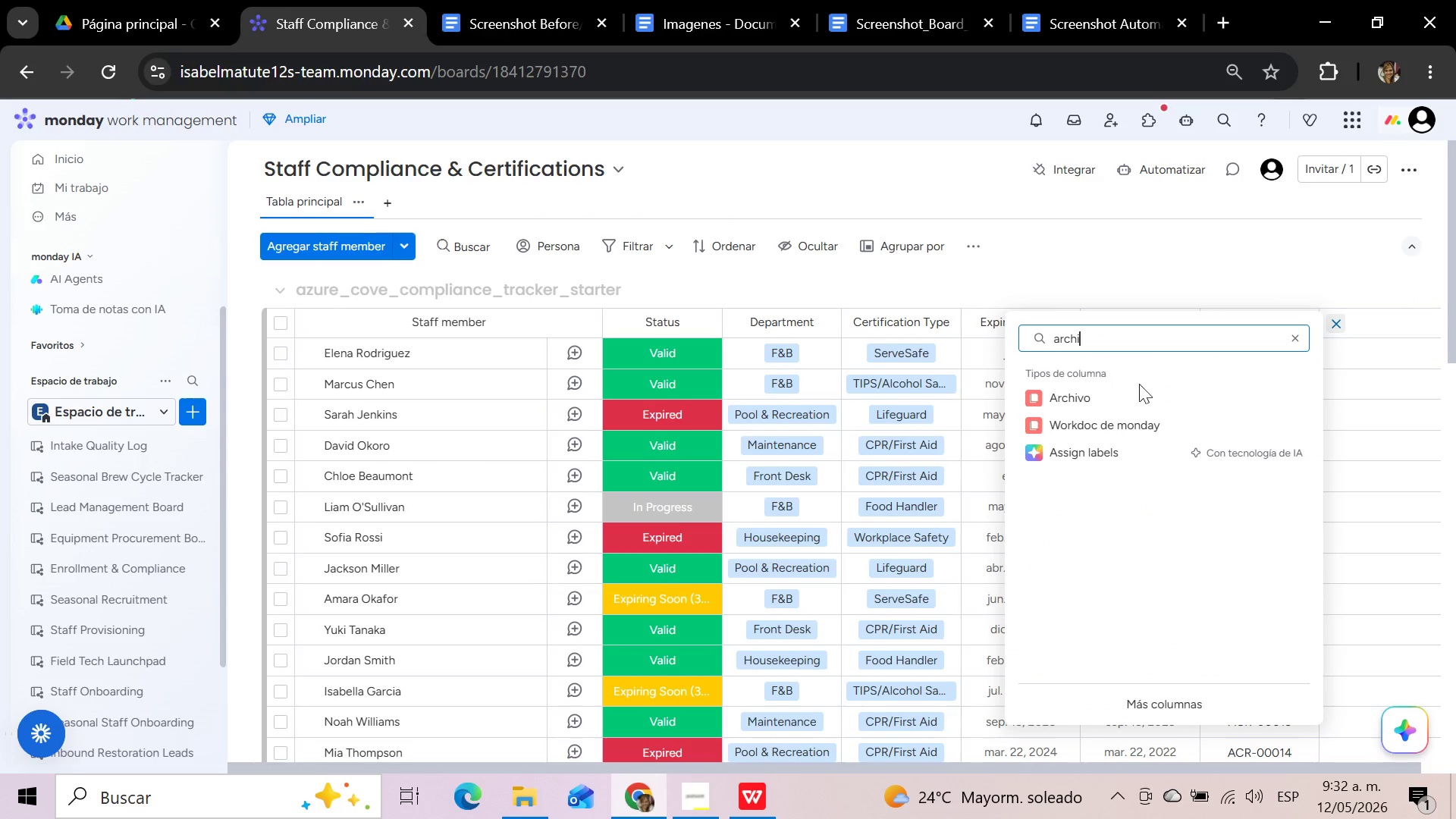 
left_click([1125, 392])
 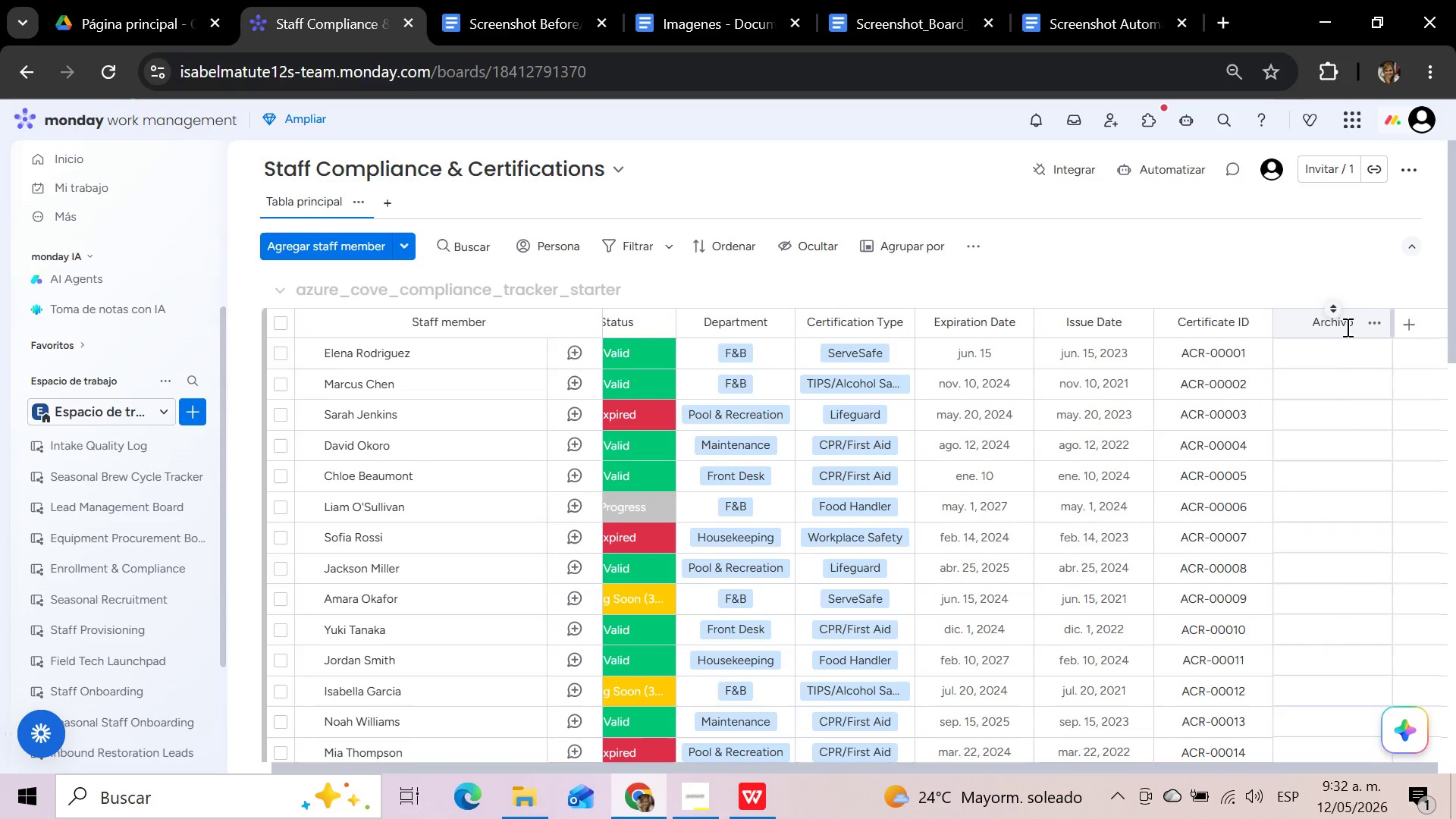 
left_click([1350, 325])
 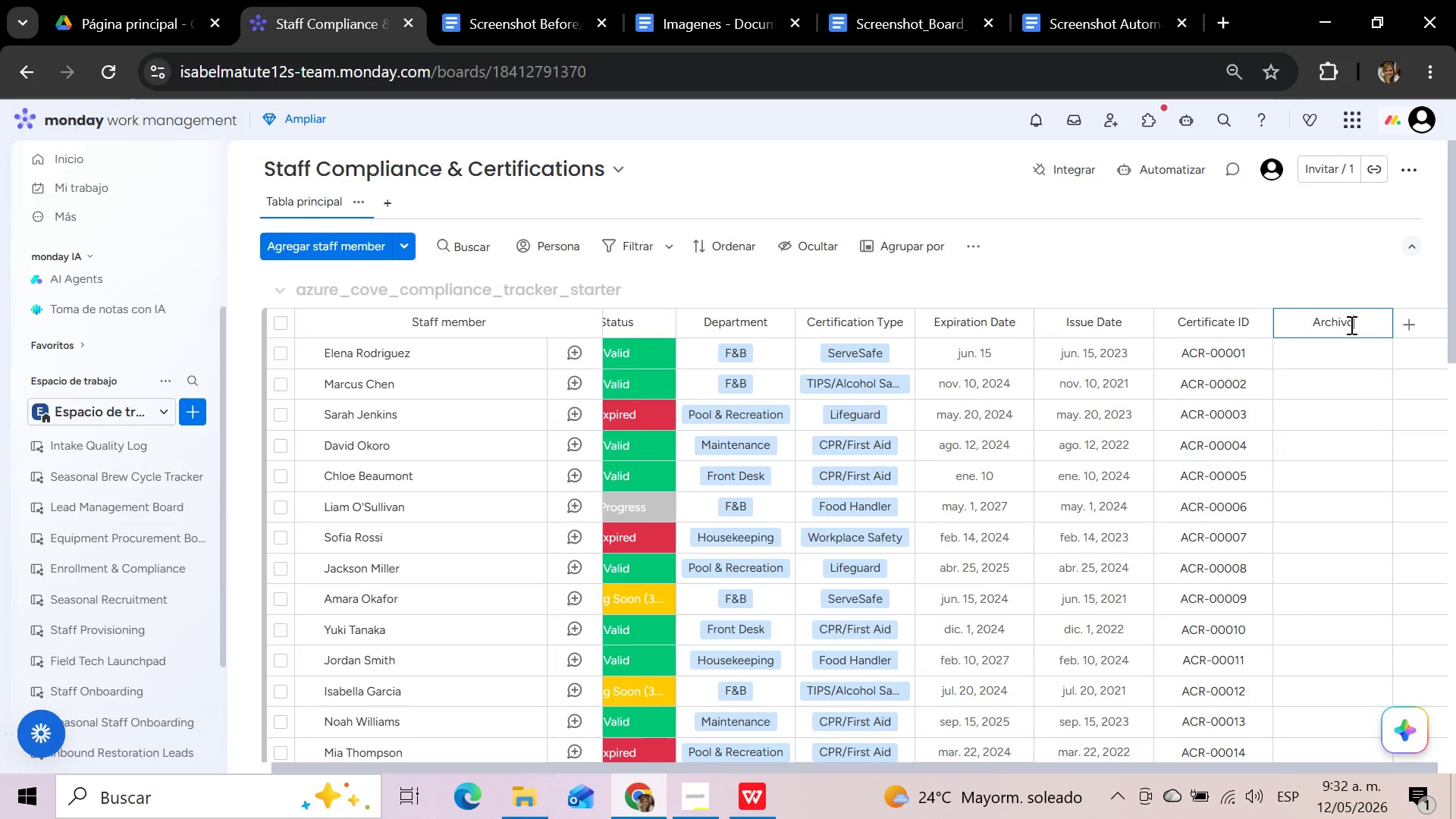 
hold_key(key=Backspace, duration=1.31)
 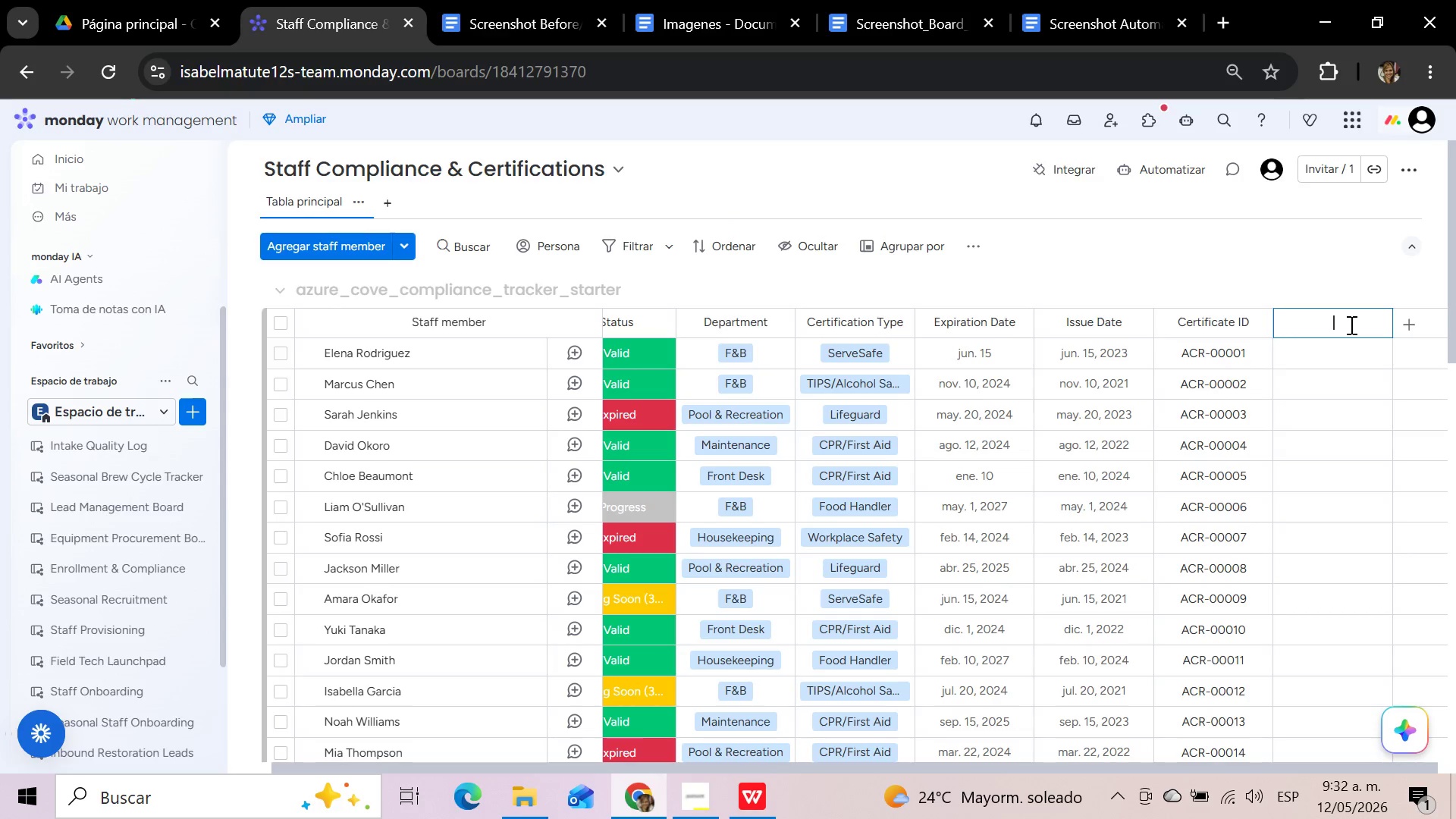 
type(Certificate Files)
 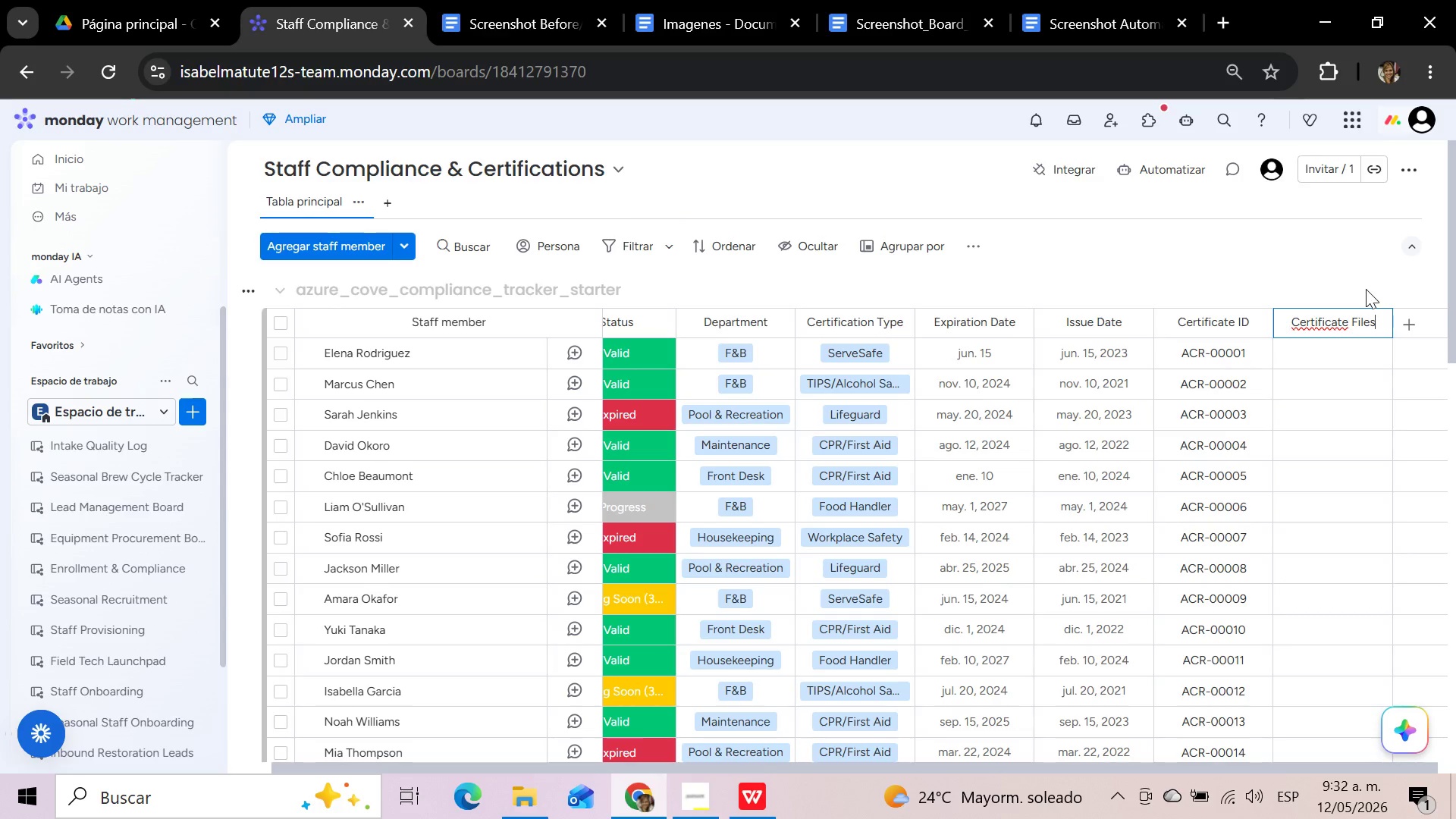 
left_click([1371, 281])
 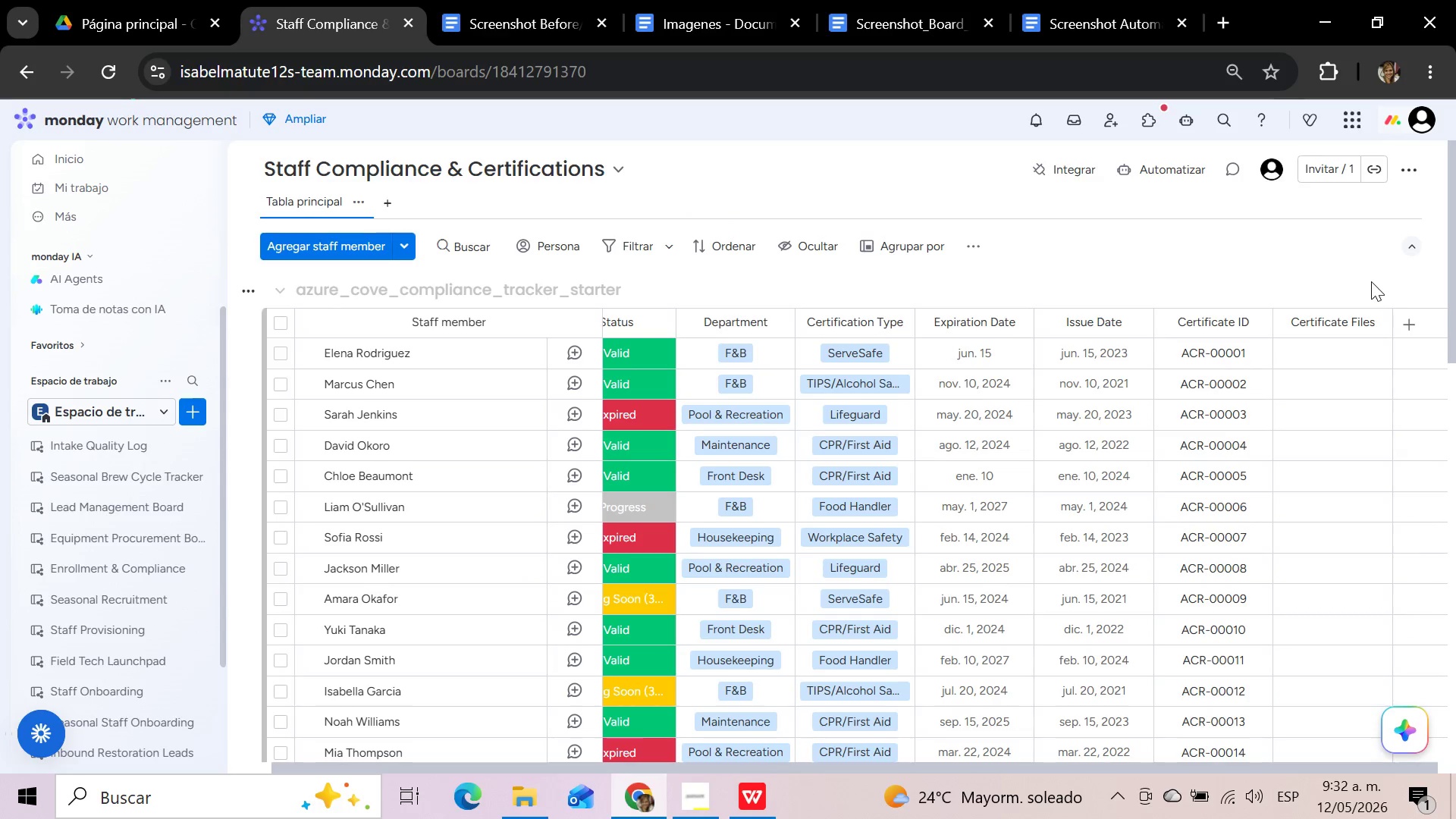 
wait(13.8)
 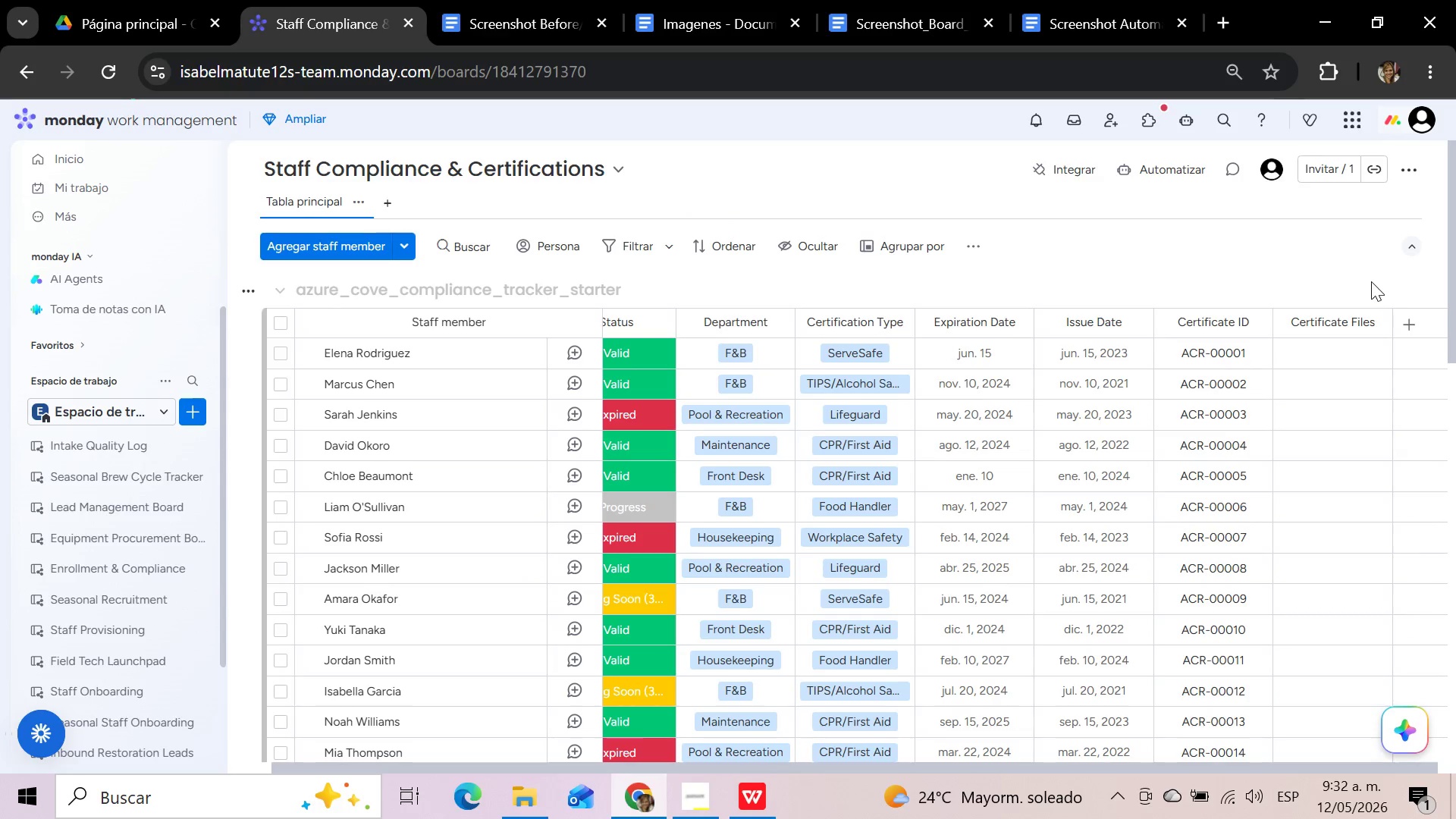 
left_click_drag(start_coordinate=[790, 770], to_coordinate=[444, 767])
 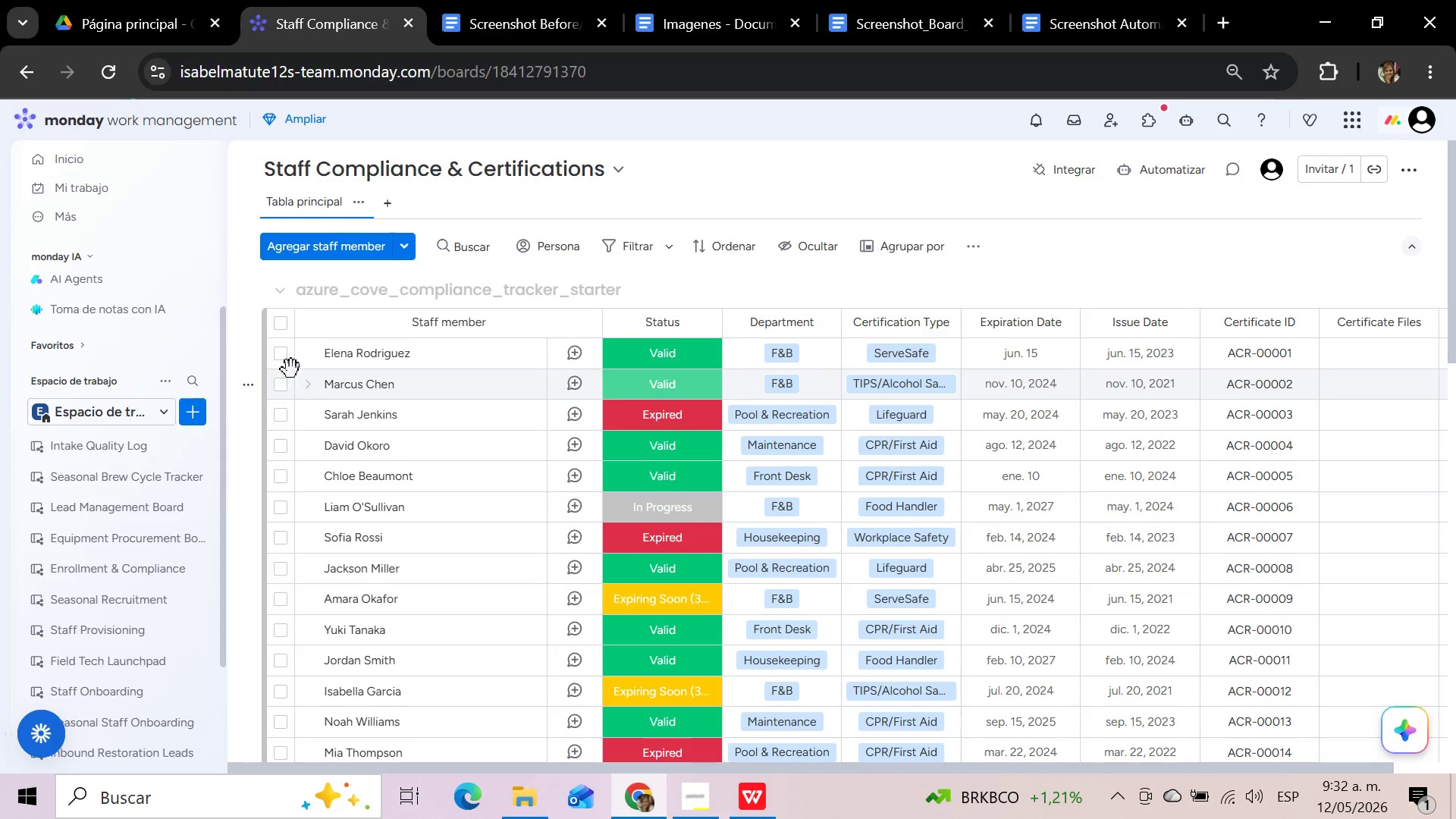 
left_click([284, 356])
 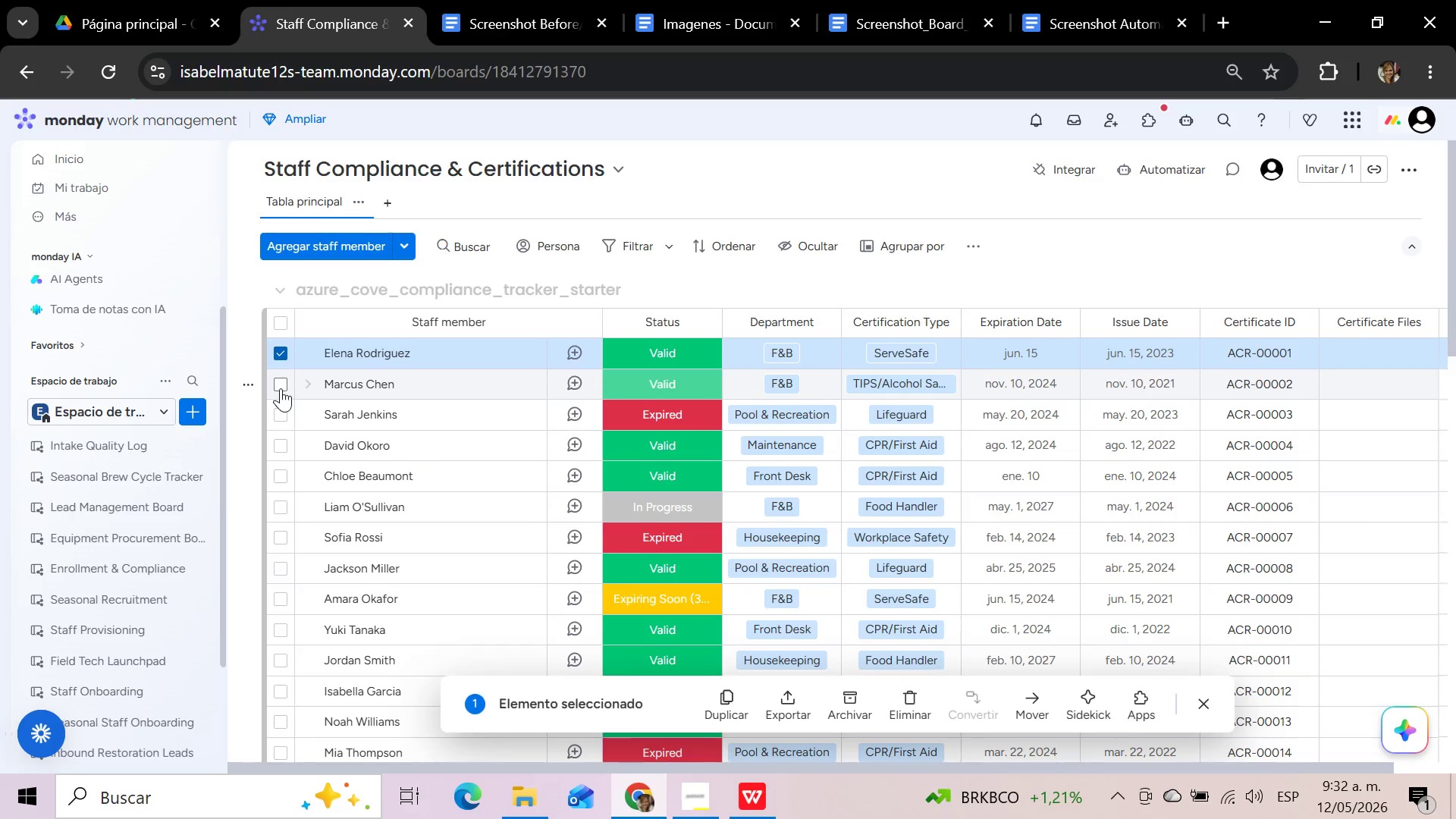 
left_click([281, 388])
 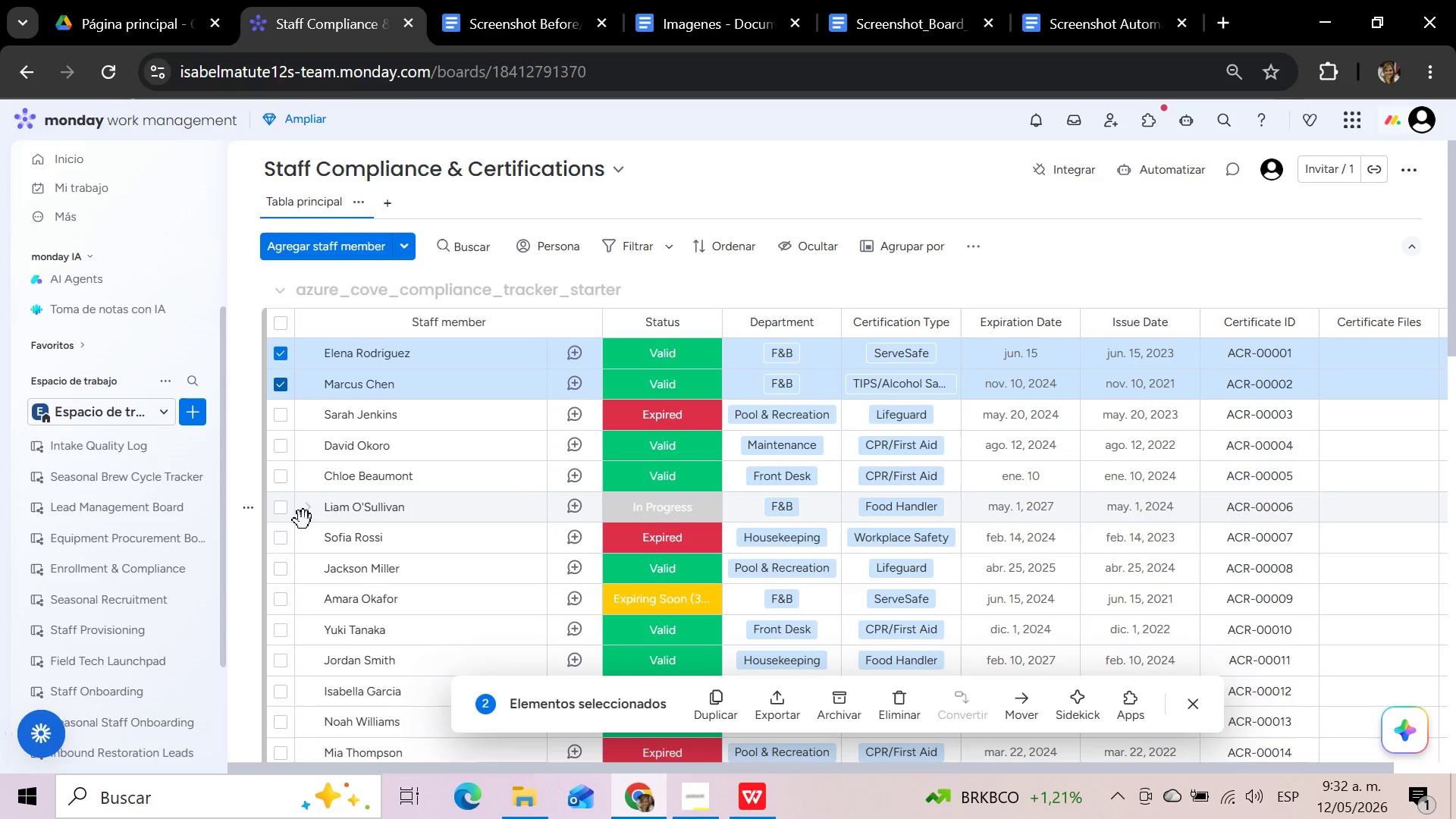 
left_click([281, 510])
 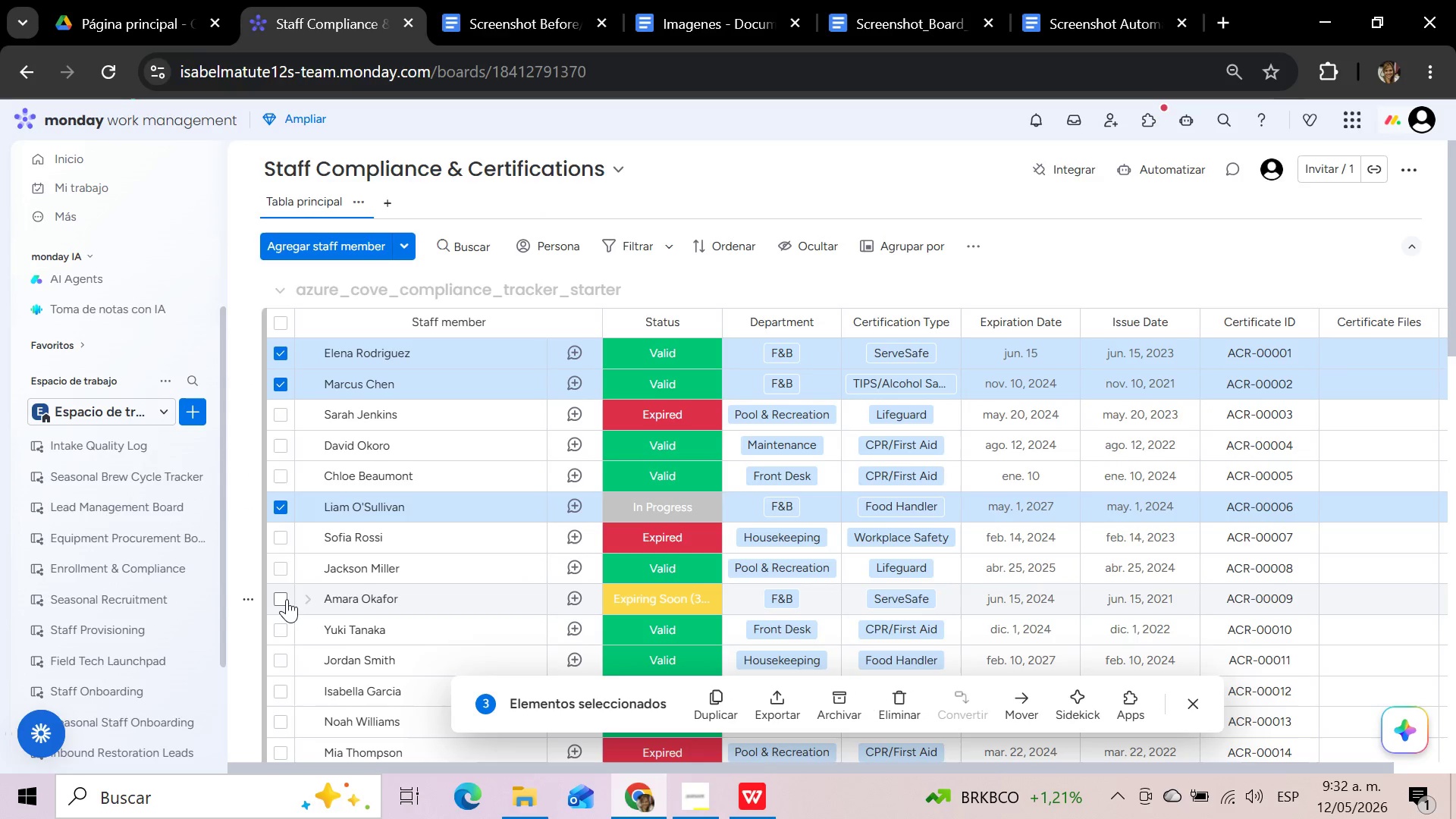 
scroll: coordinate [425, 554], scroll_direction: down, amount: 2.0
 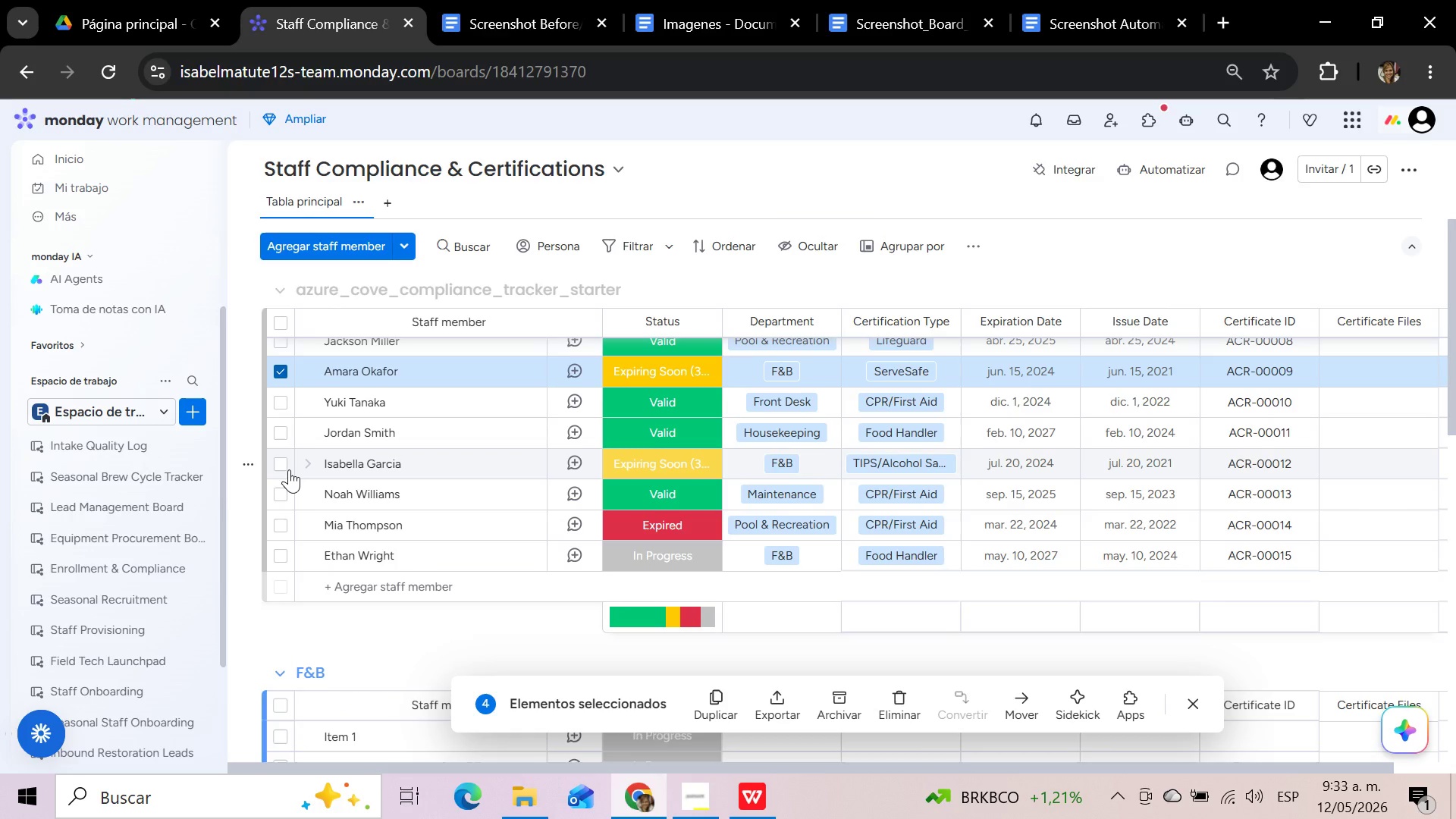 
left_click([285, 459])
 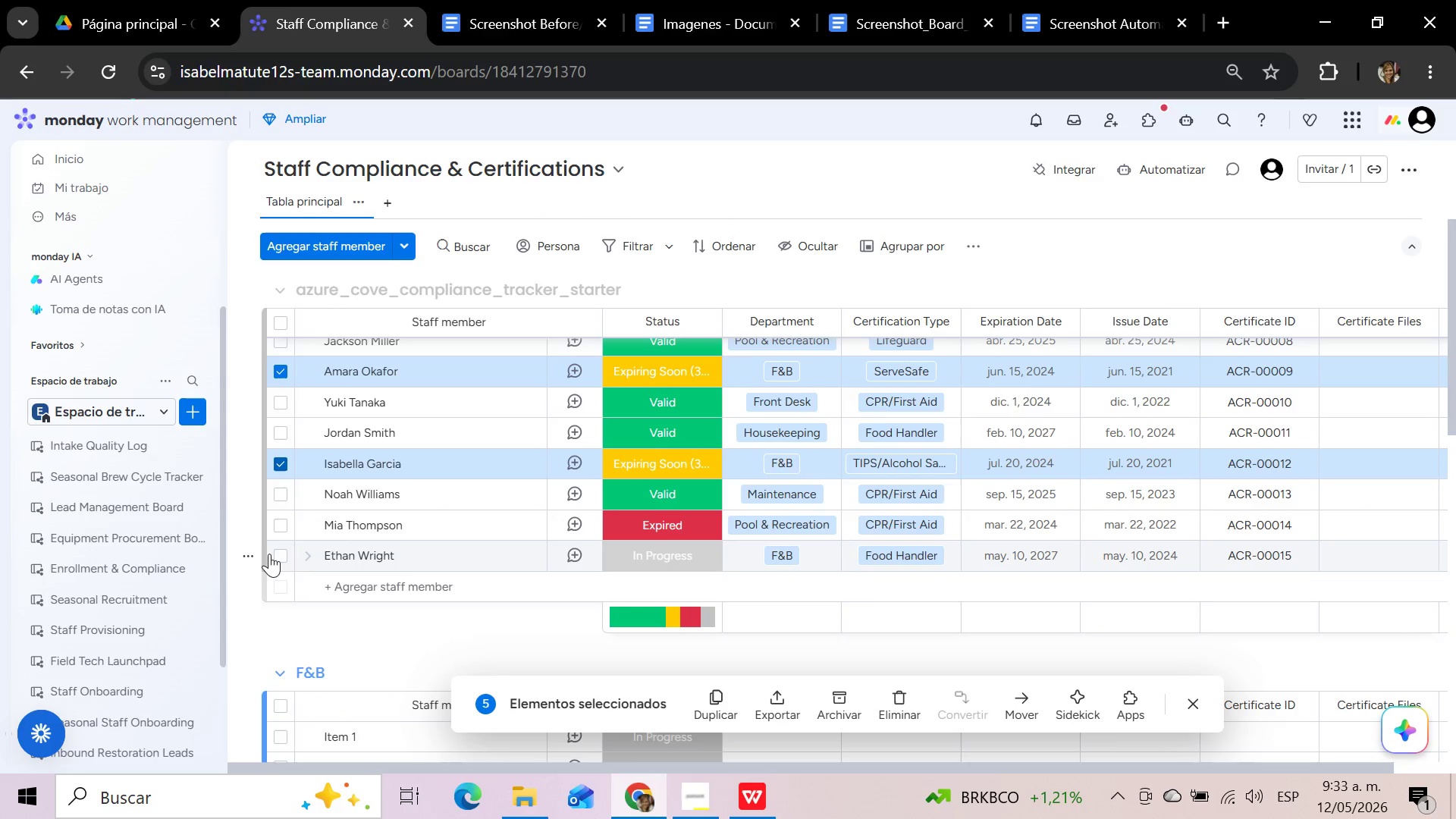 
left_click([284, 556])
 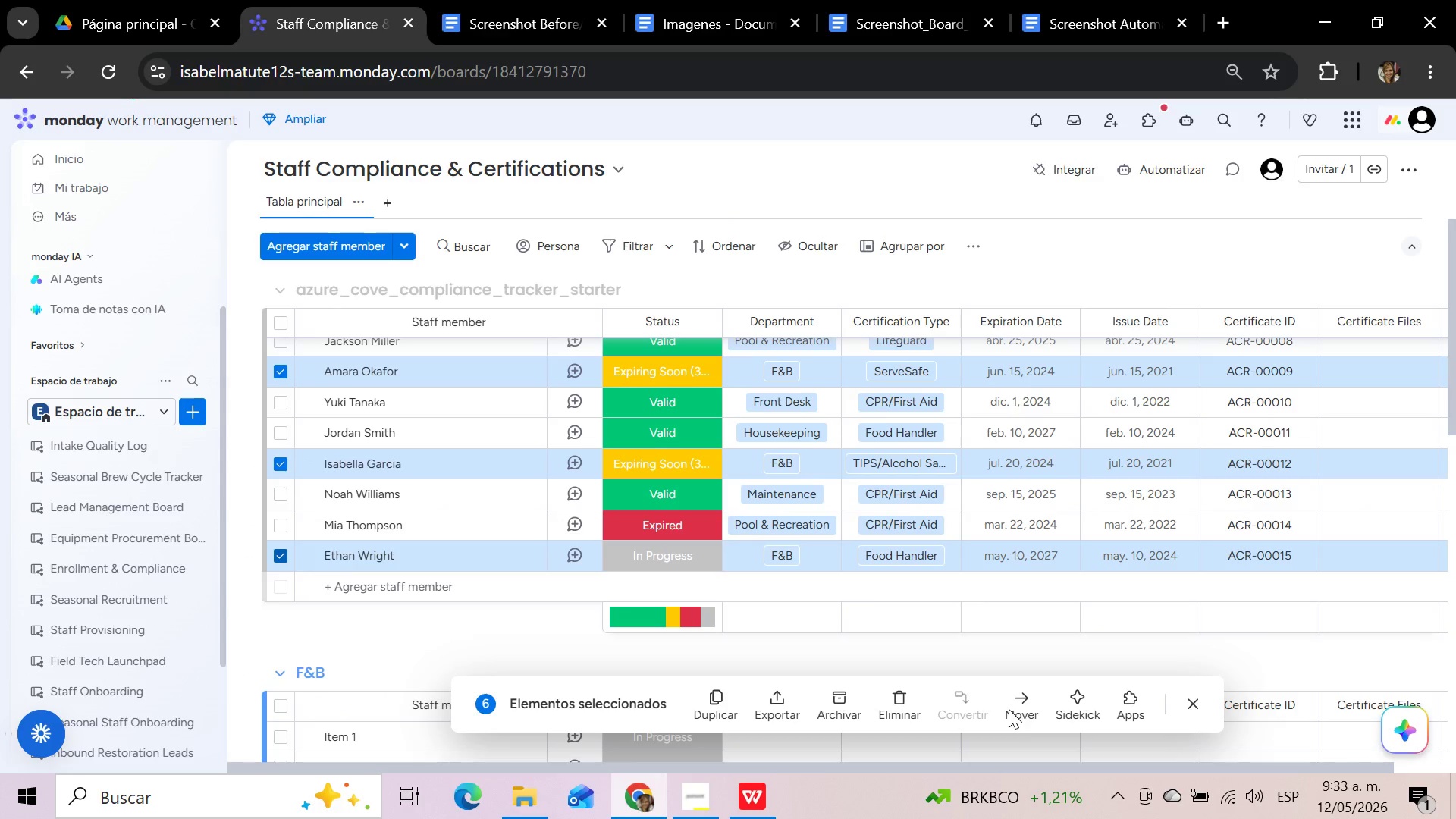 
left_click([1031, 707])
 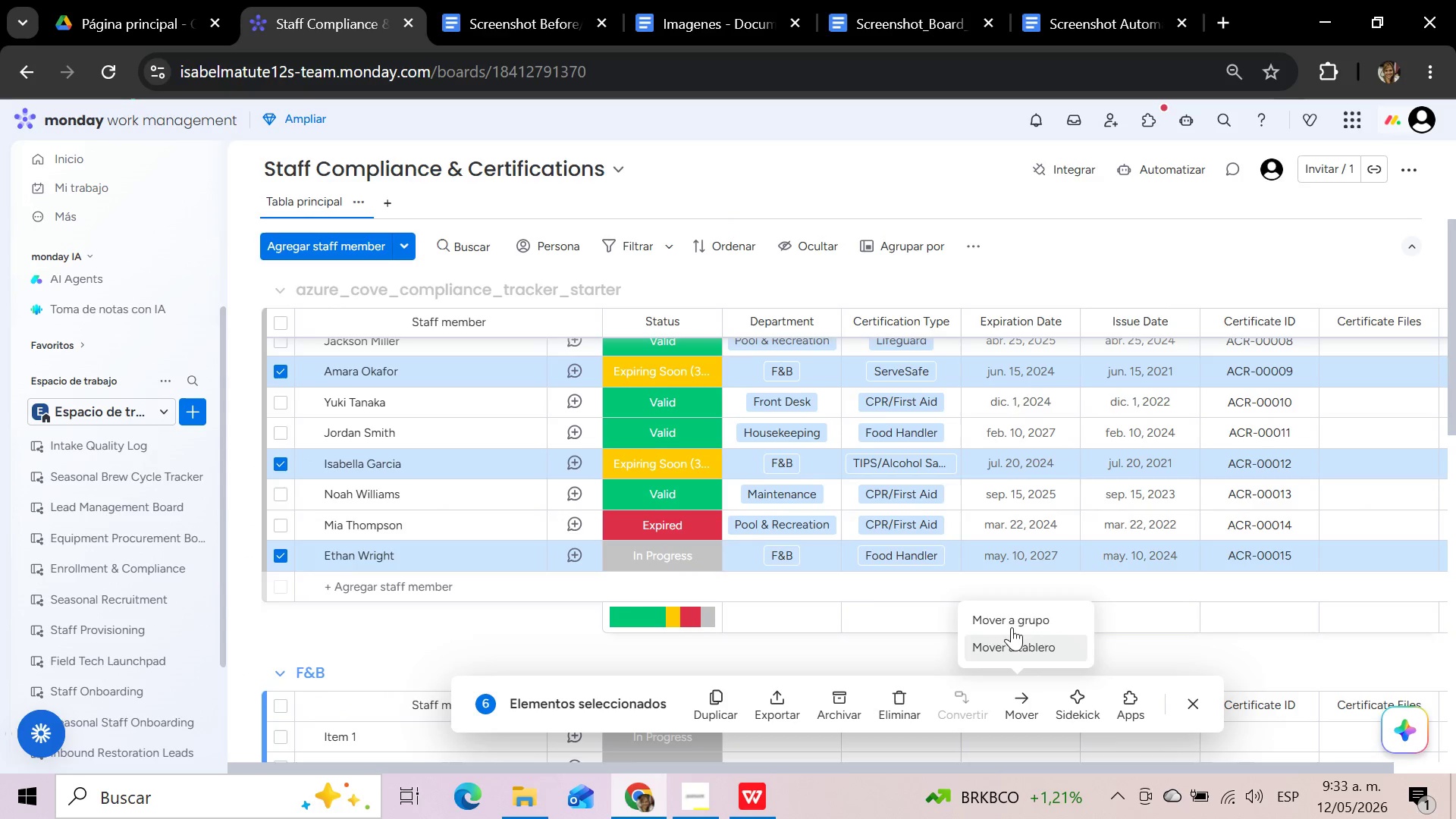 
left_click([1012, 618])
 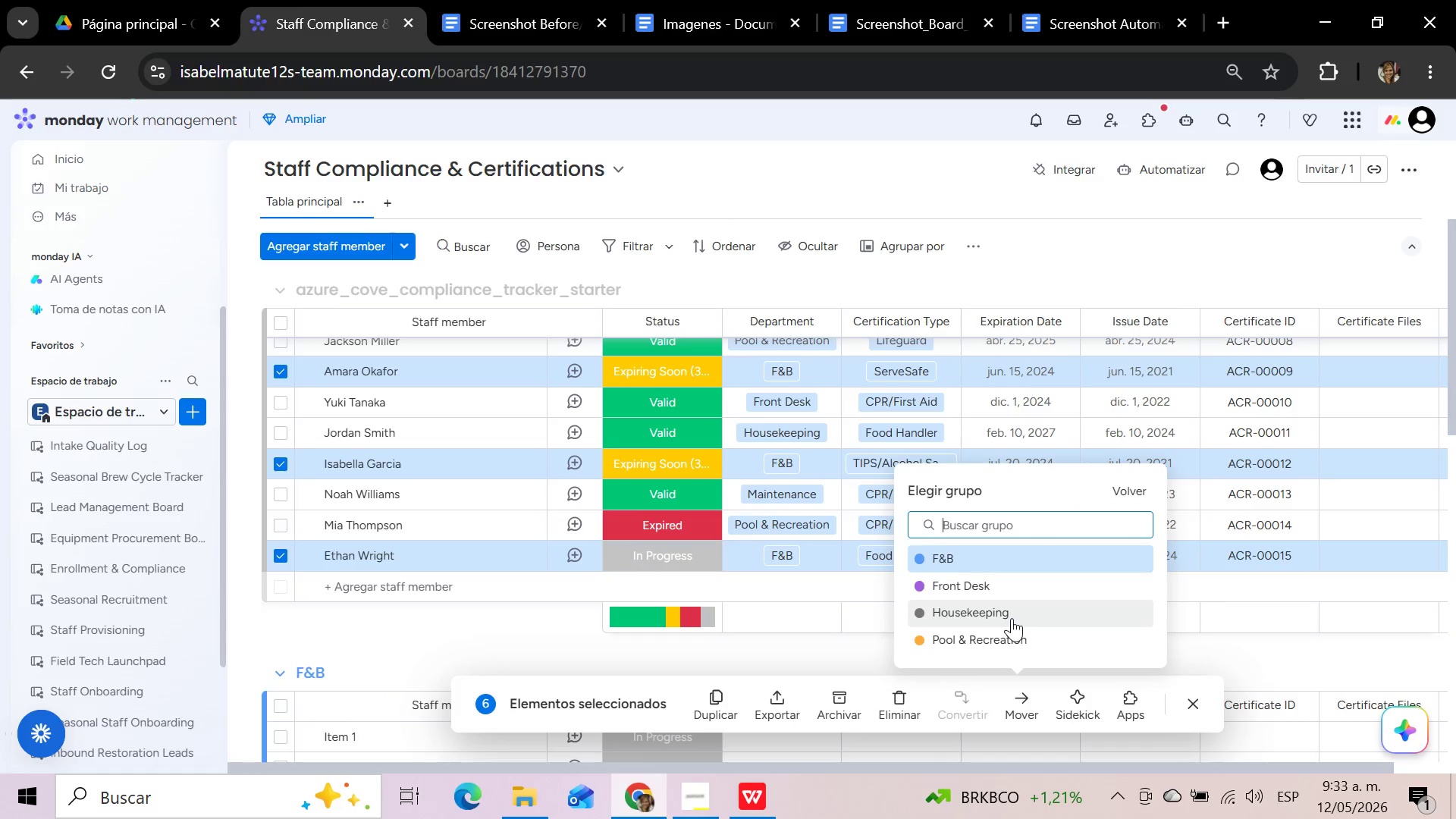 
left_click([979, 557])
 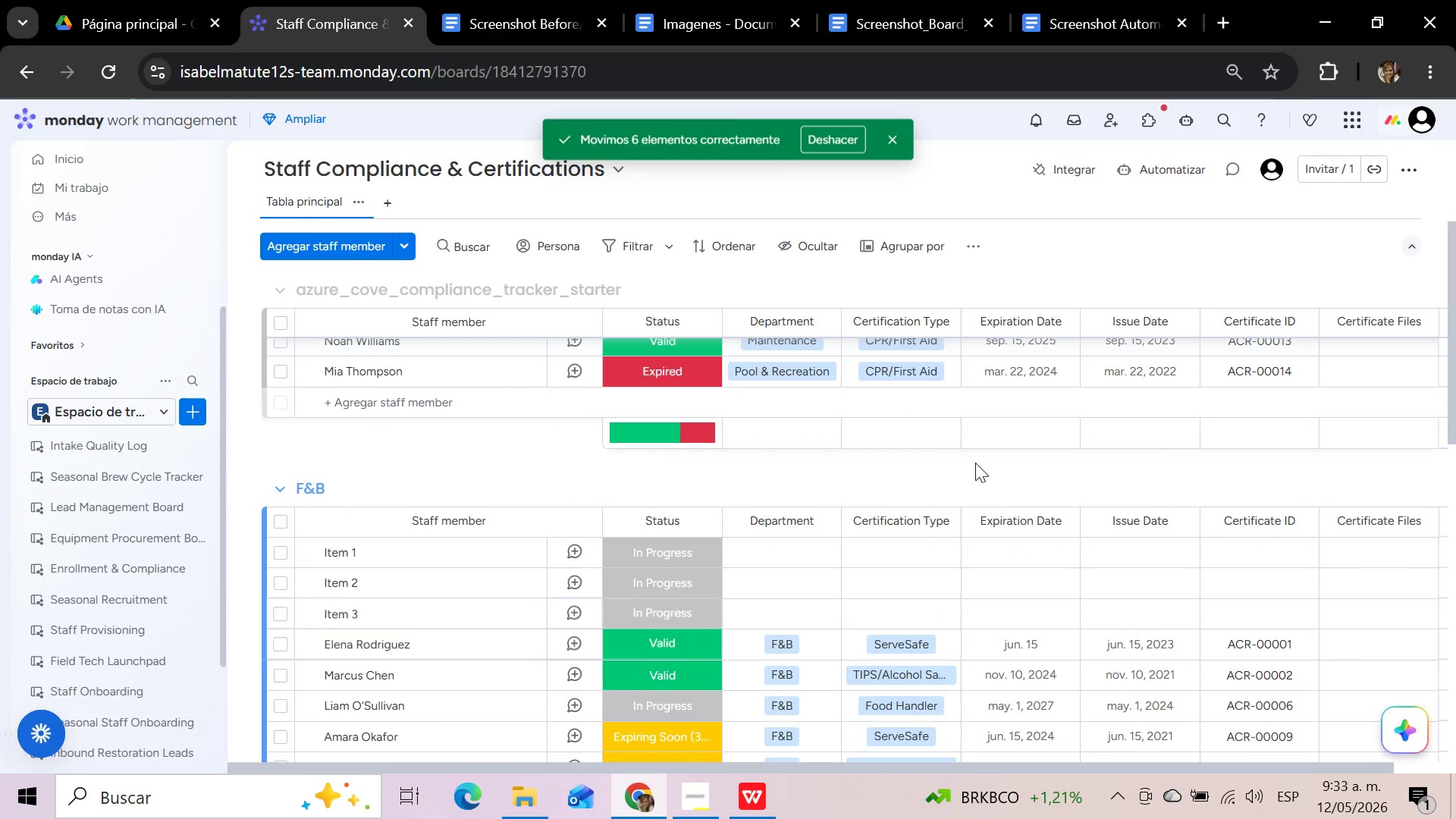 
scroll: coordinate [989, 384], scroll_direction: up, amount: 7.0
 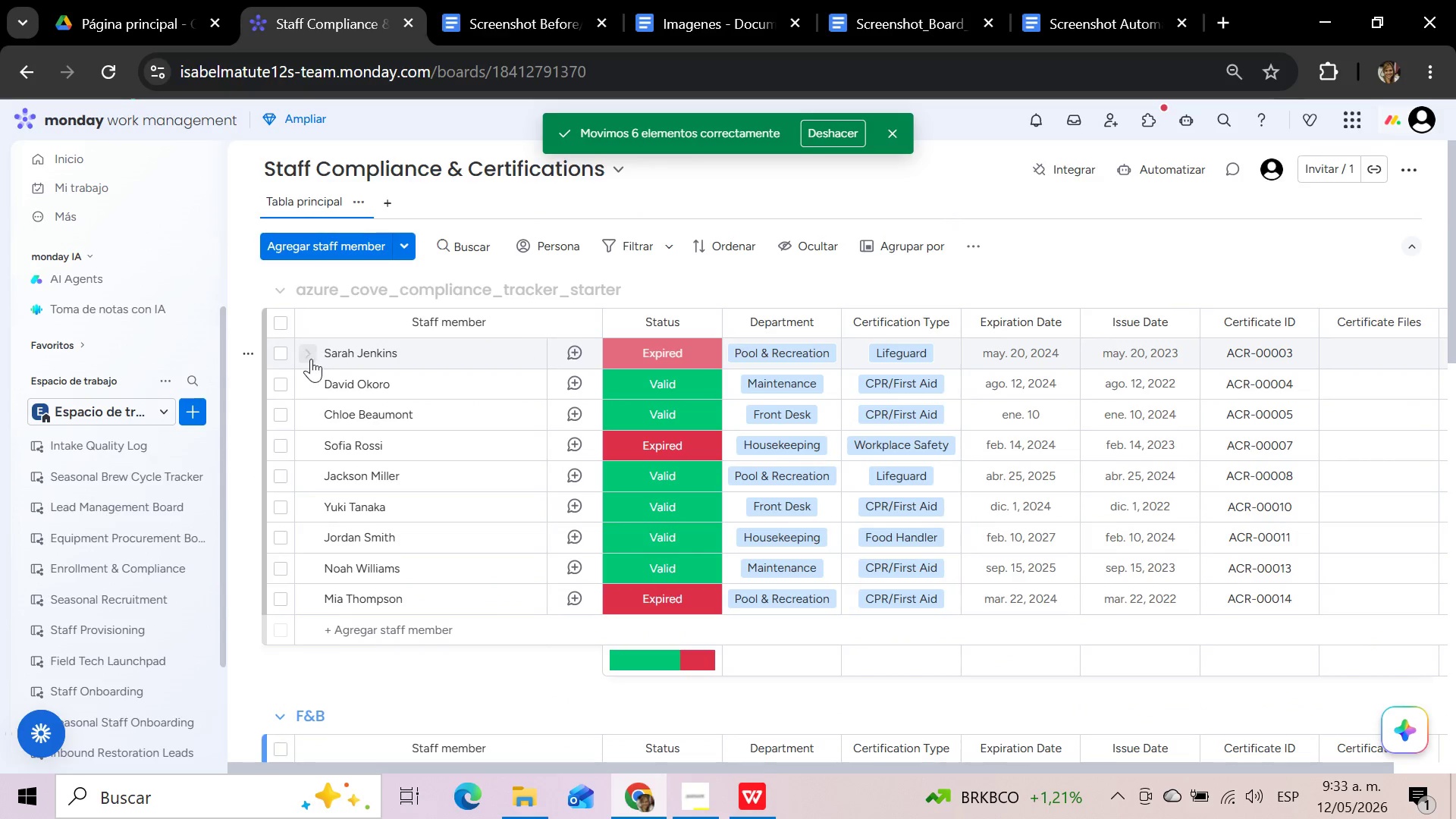 
left_click([283, 355])
 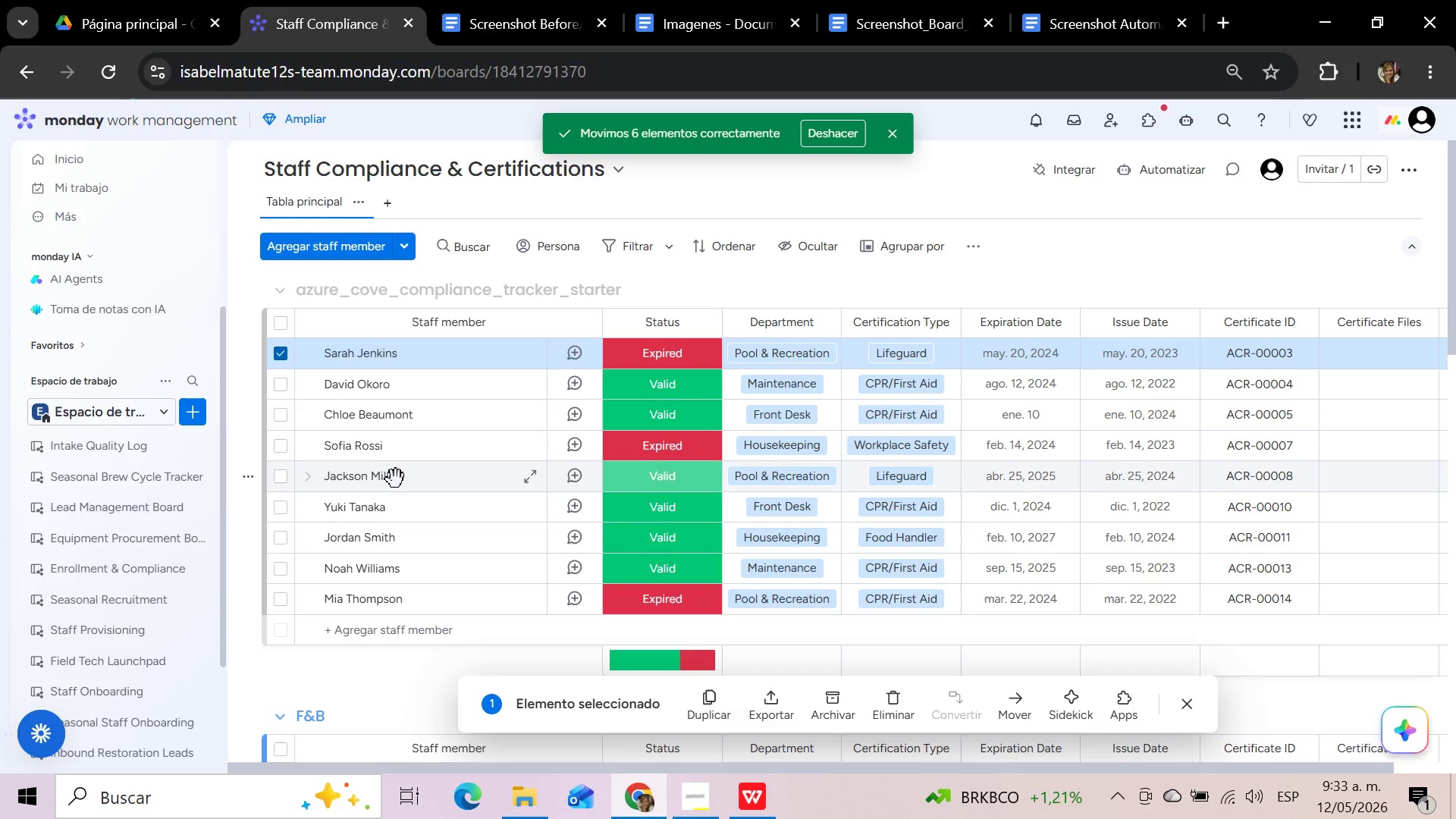 
left_click([286, 488])
 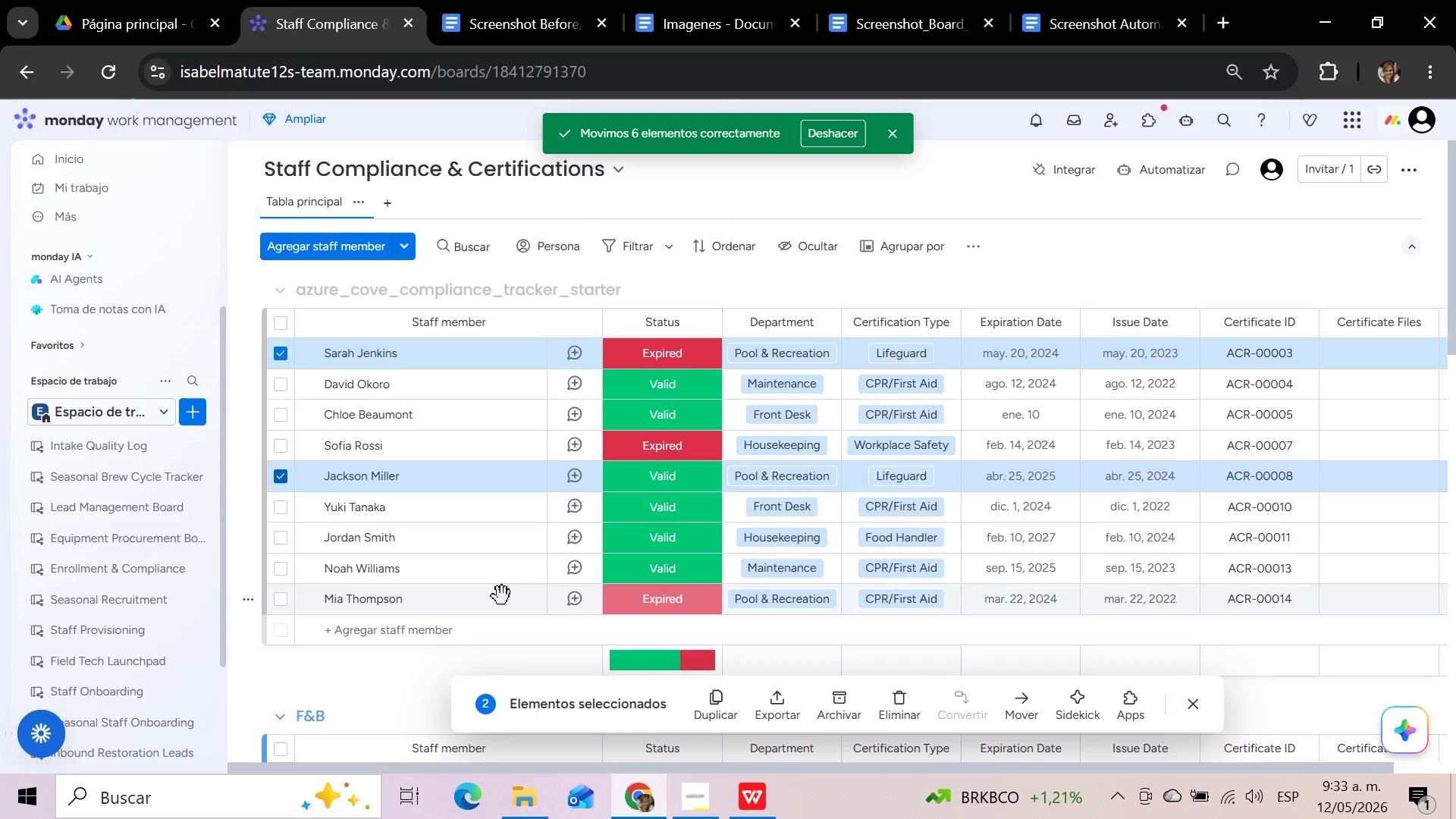 
left_click([283, 598])
 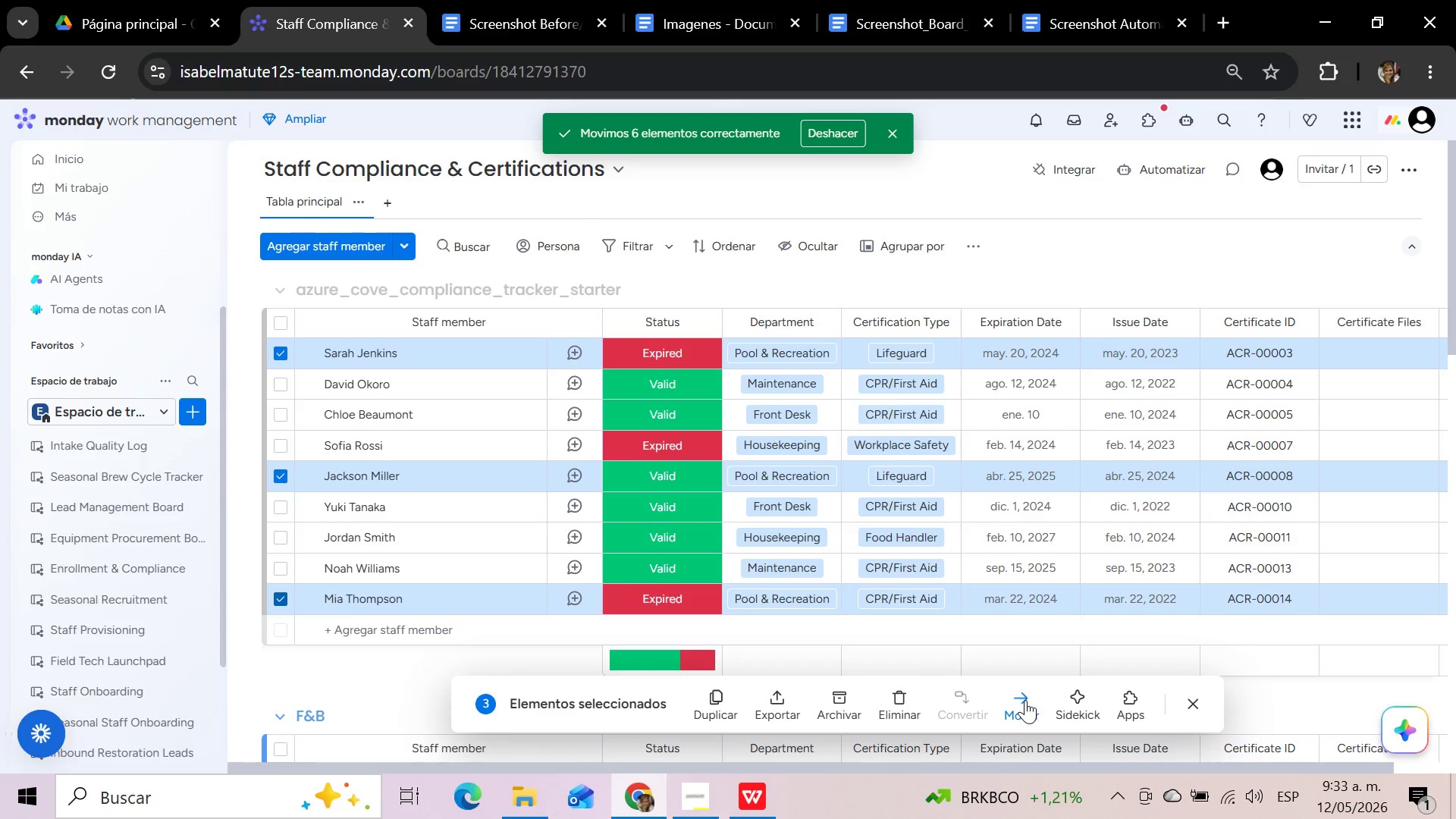 
wait(7.05)
 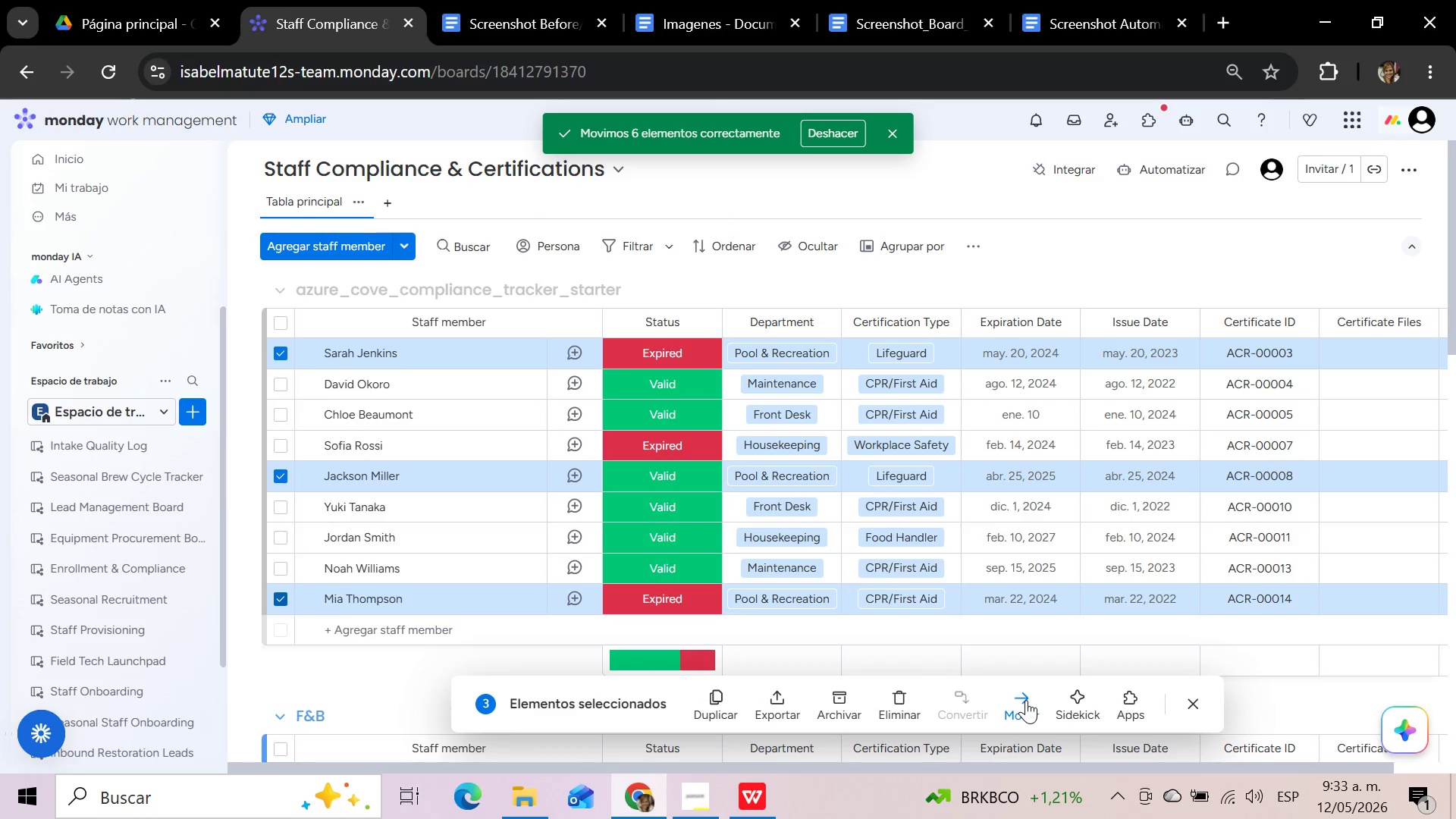 
left_click([1025, 700])
 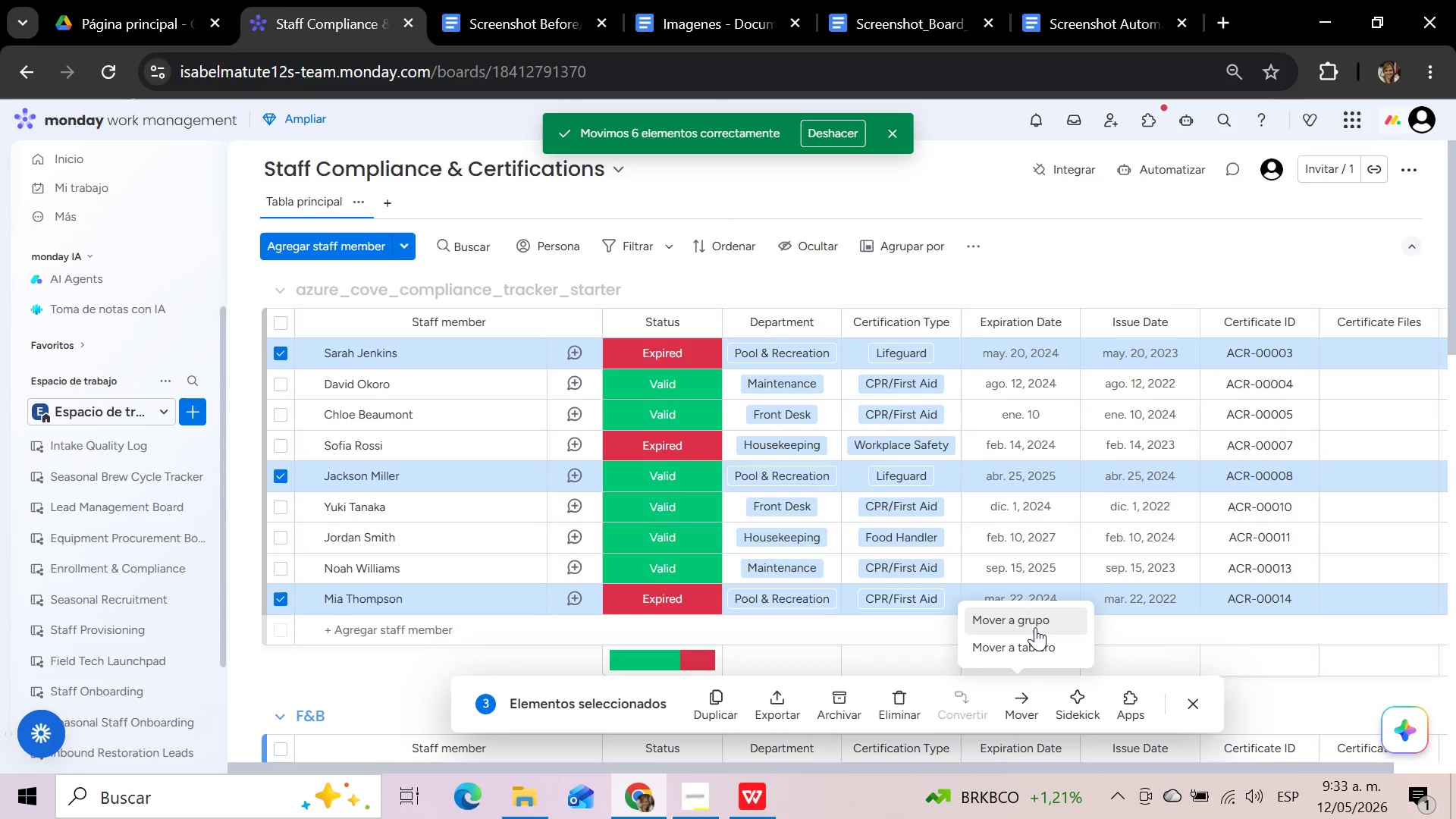 
left_click([1035, 623])
 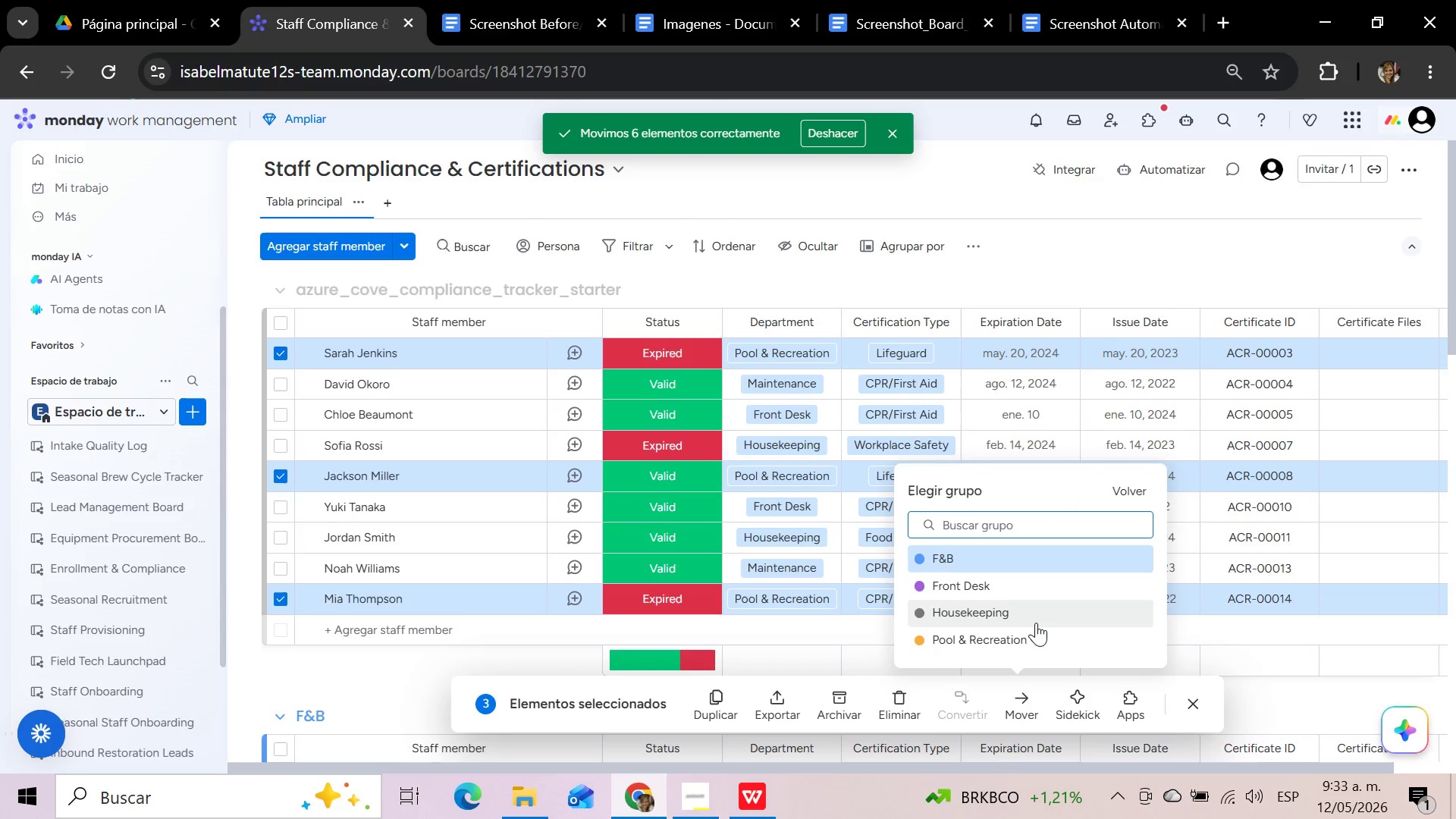 
left_click([1034, 638])
 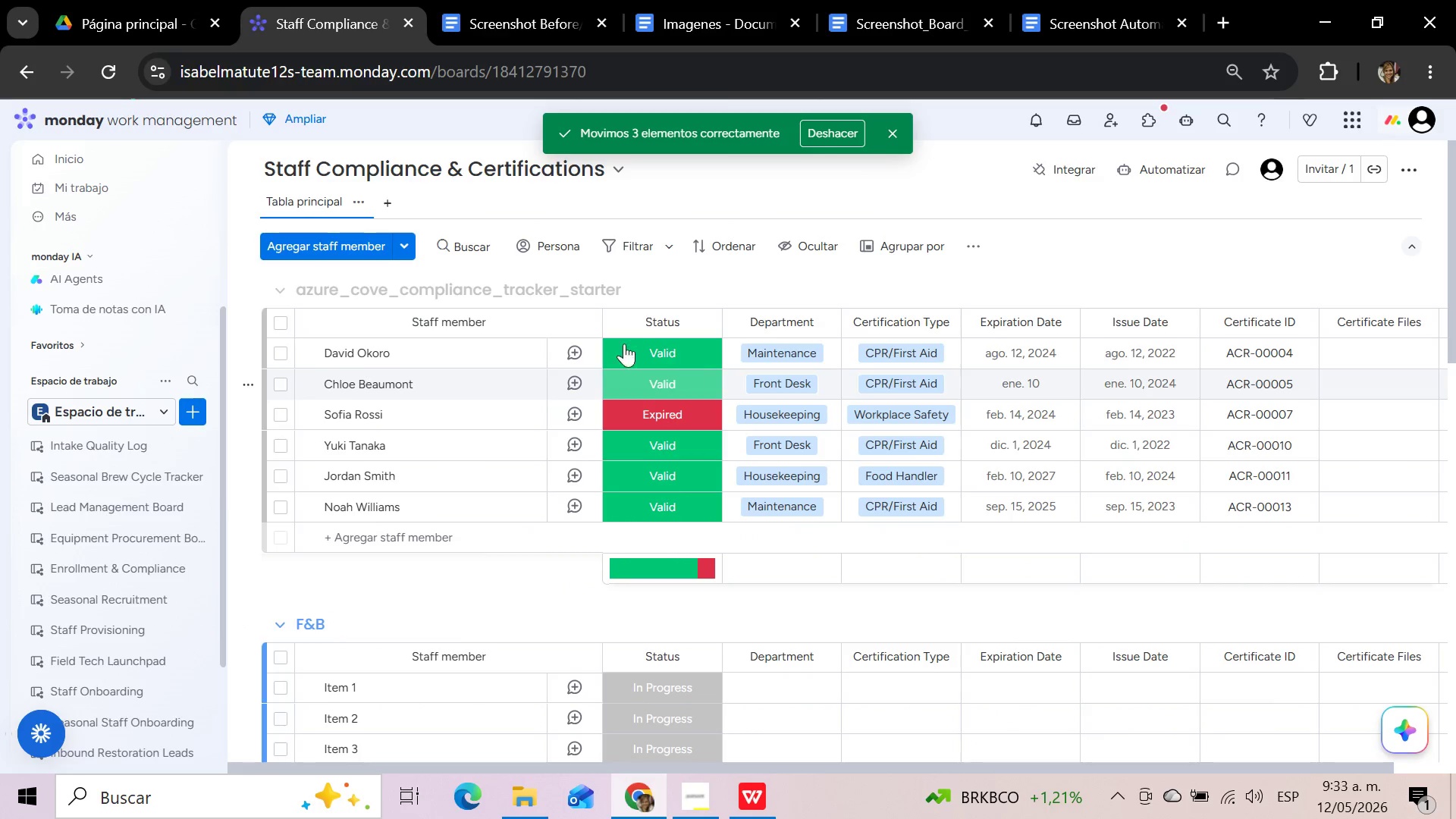 
wait(5.19)
 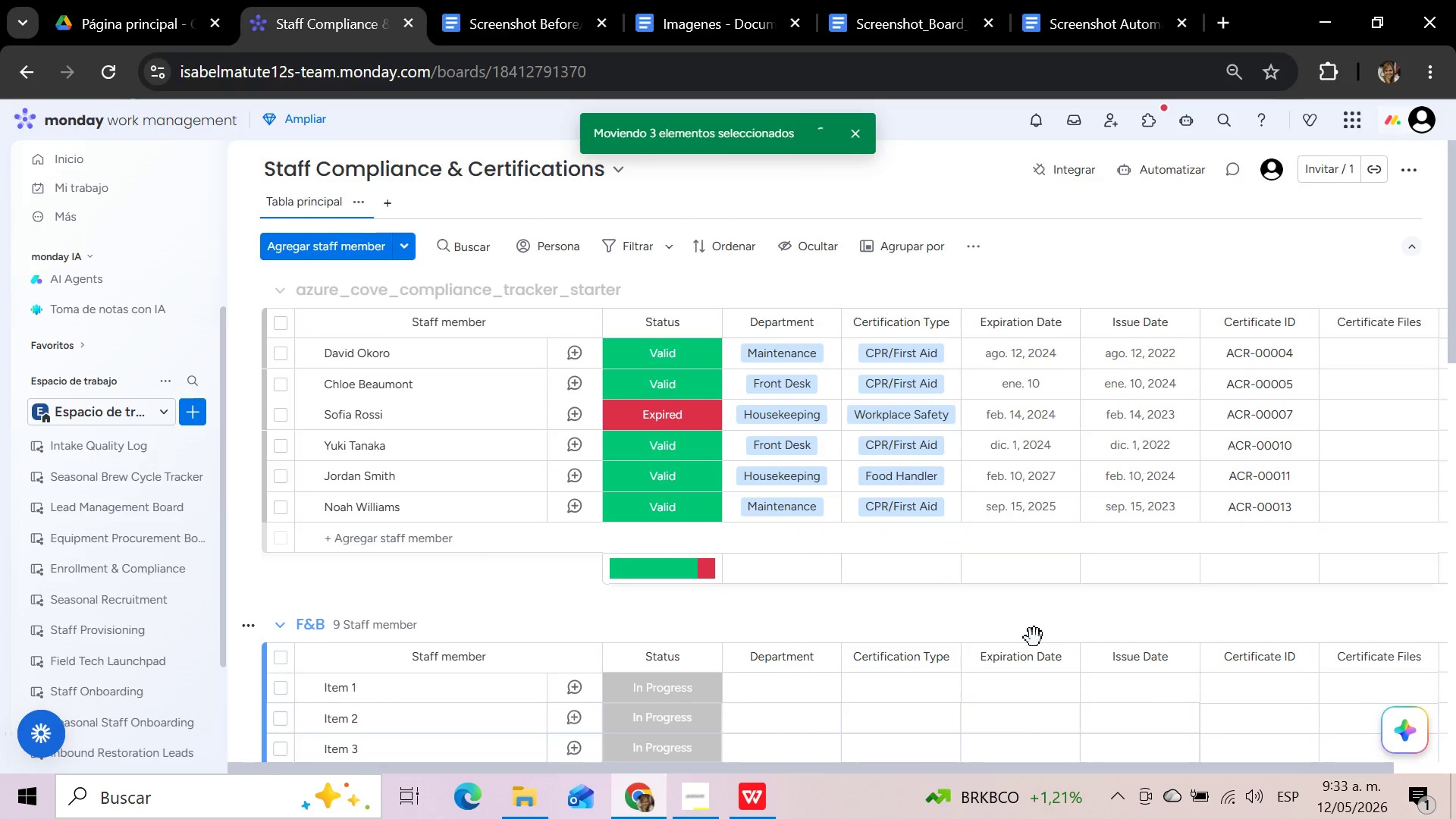 
left_click([276, 351])
 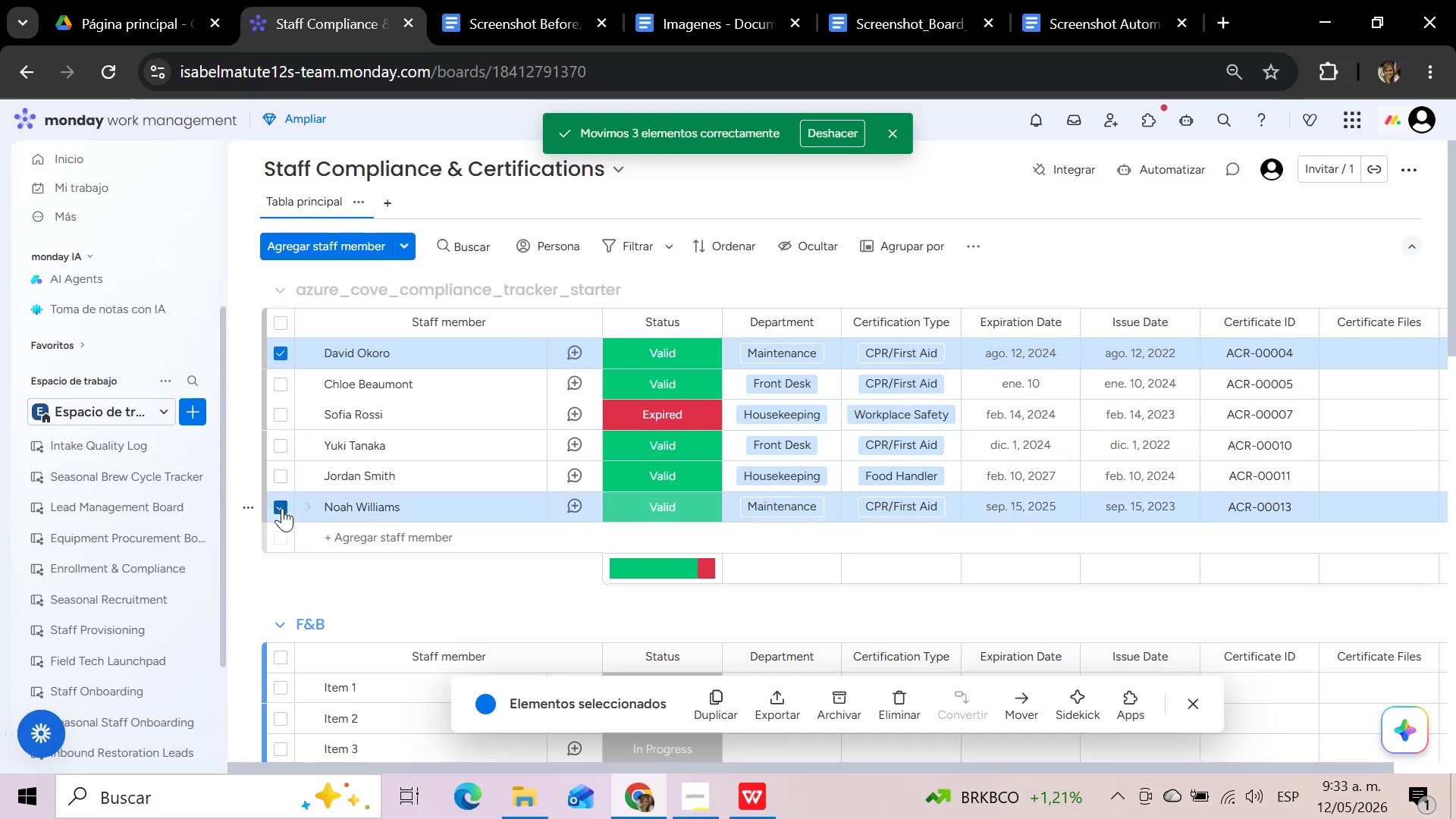 
wait(5.48)
 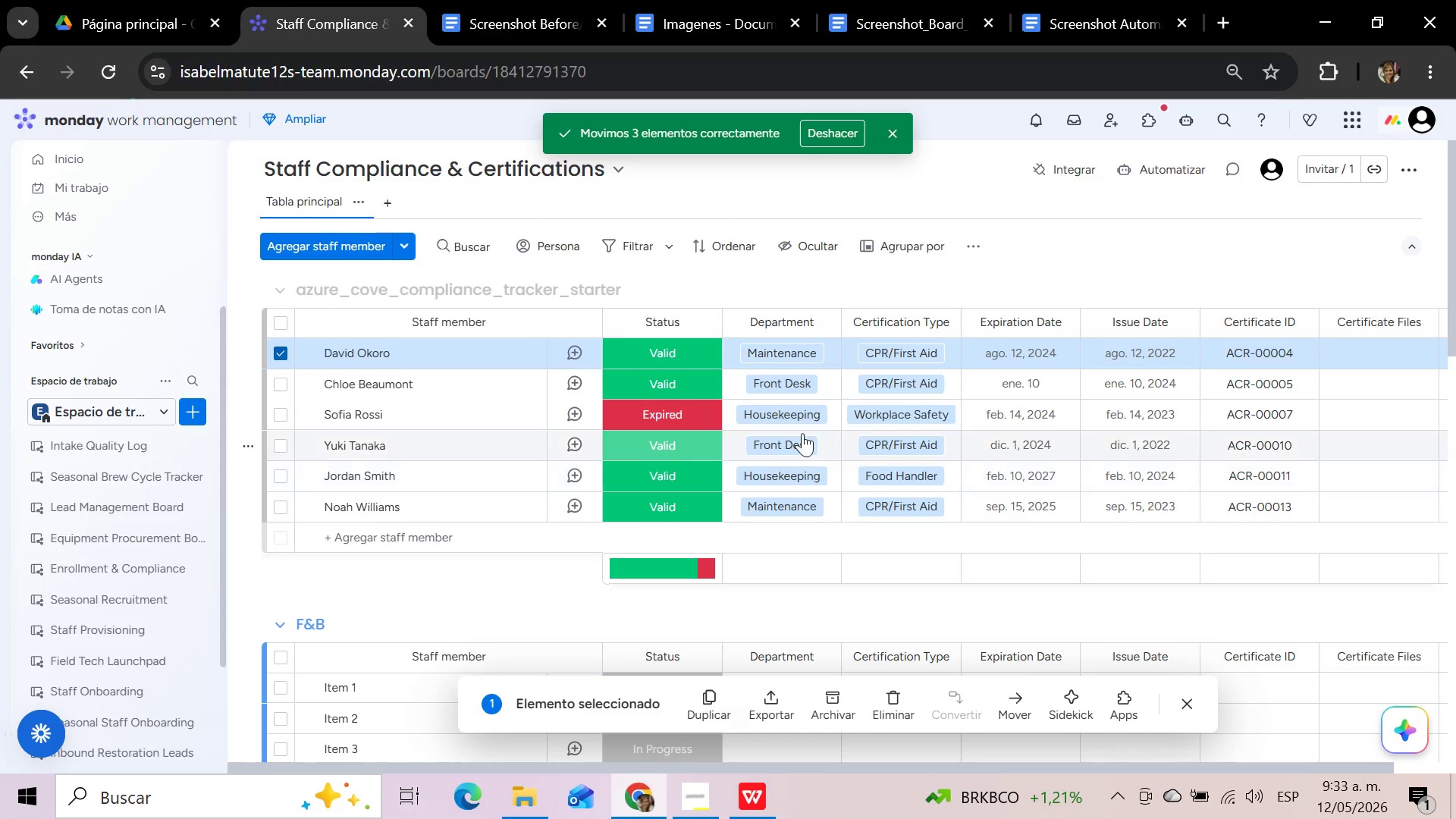 
left_click([1025, 705])
 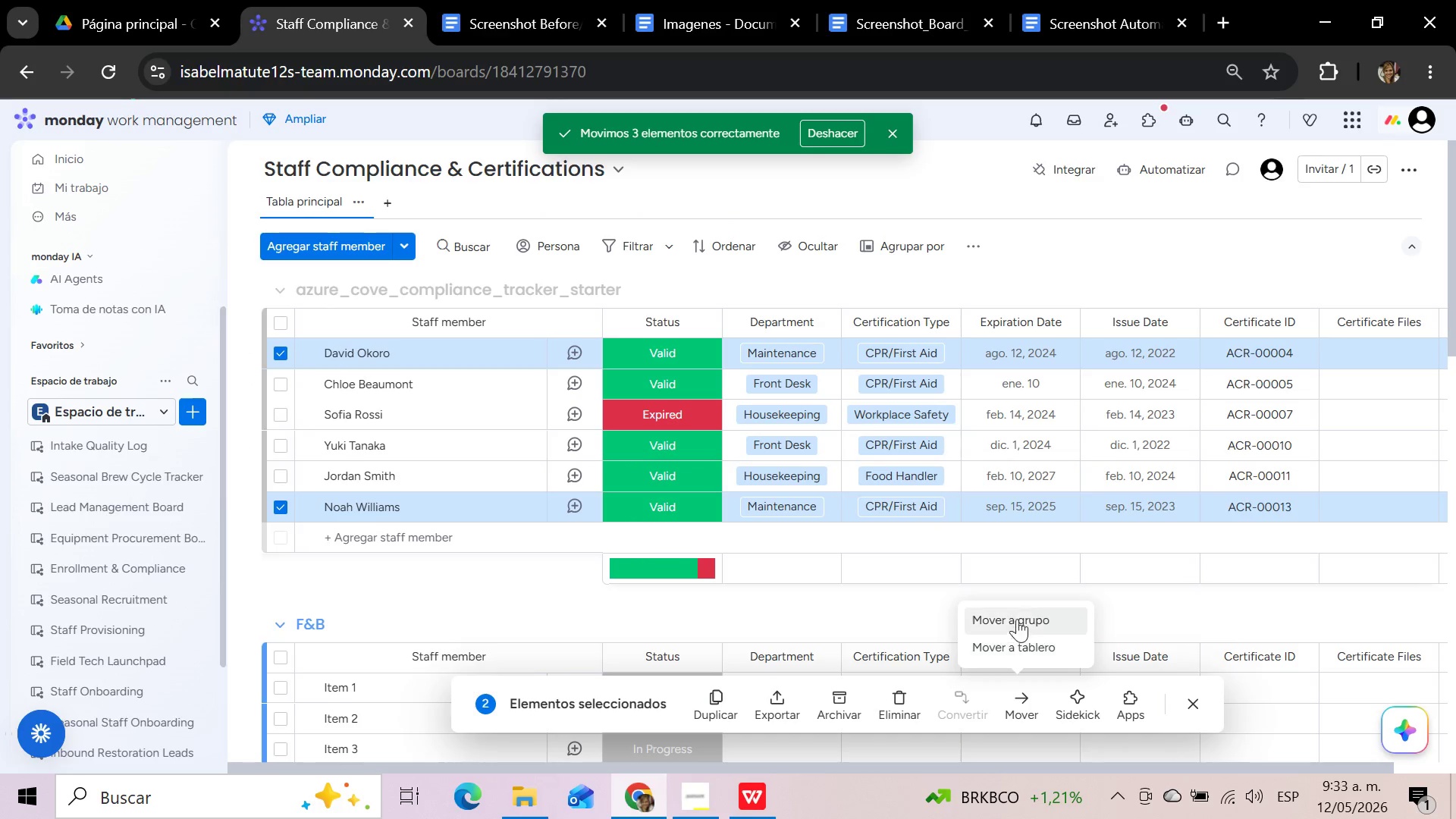 
left_click([1014, 609])
 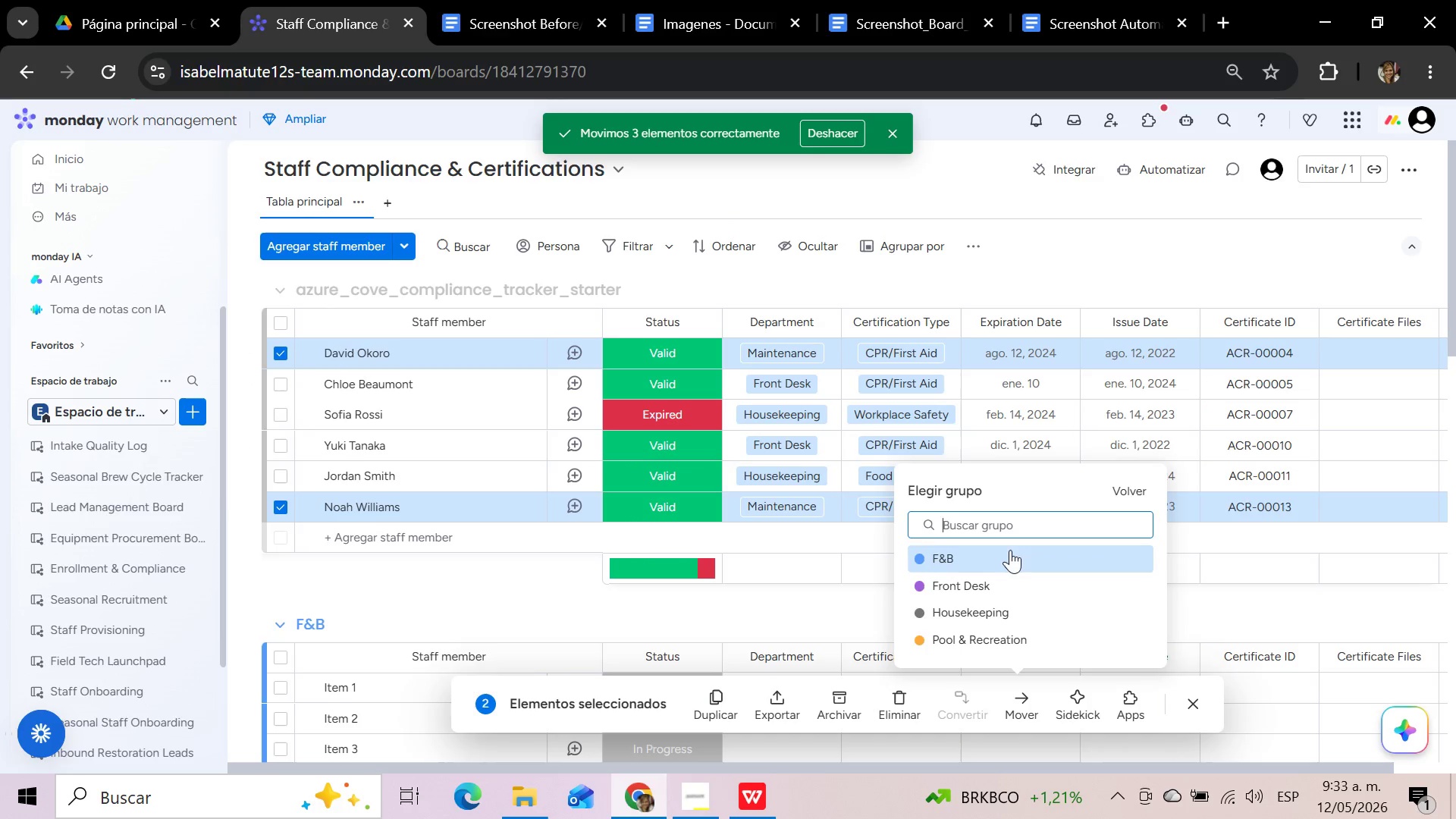 
scroll: coordinate [1010, 563], scroll_direction: up, amount: 2.0
 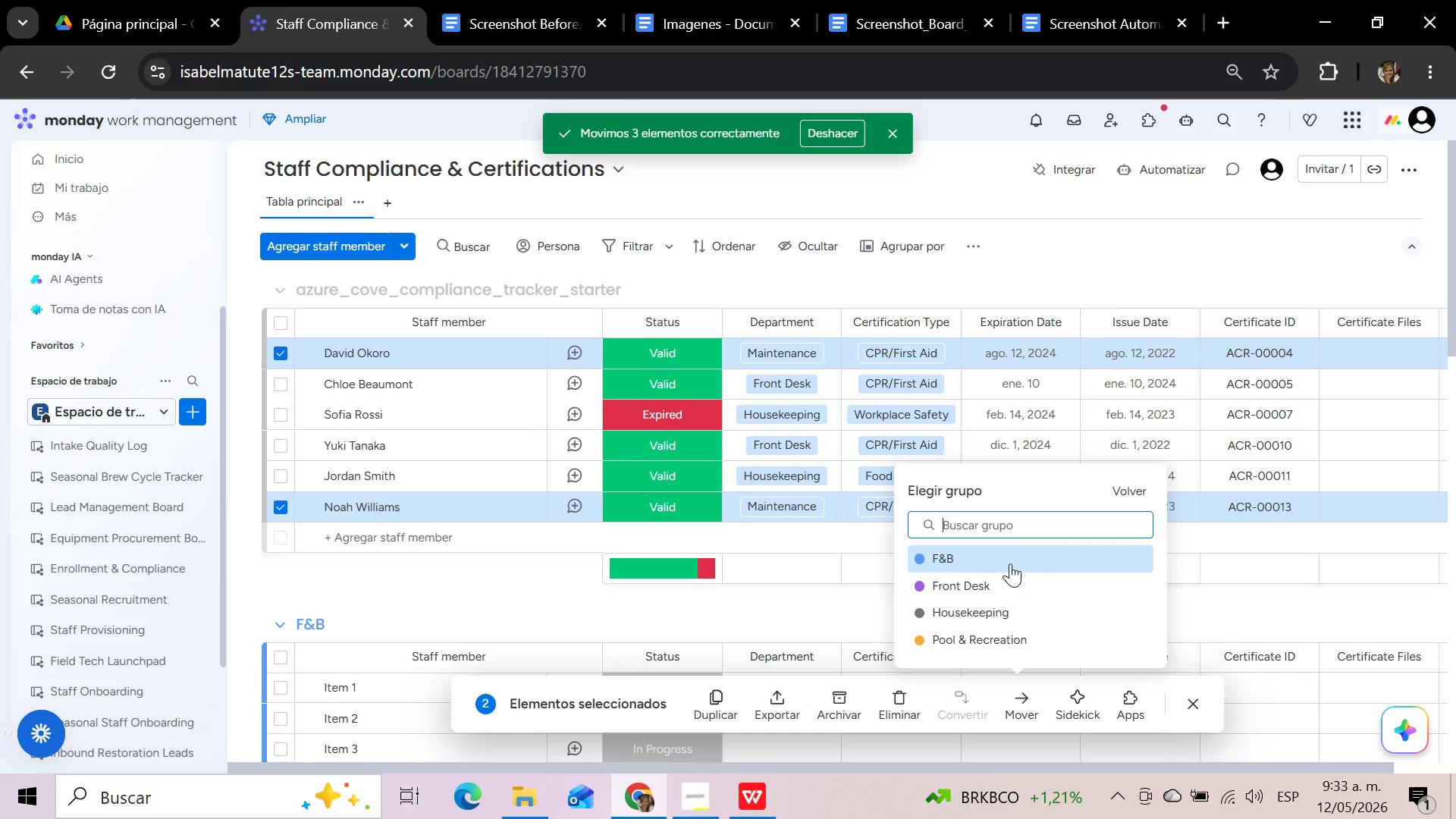 
scroll: coordinate [1010, 563], scroll_direction: down, amount: 3.0
 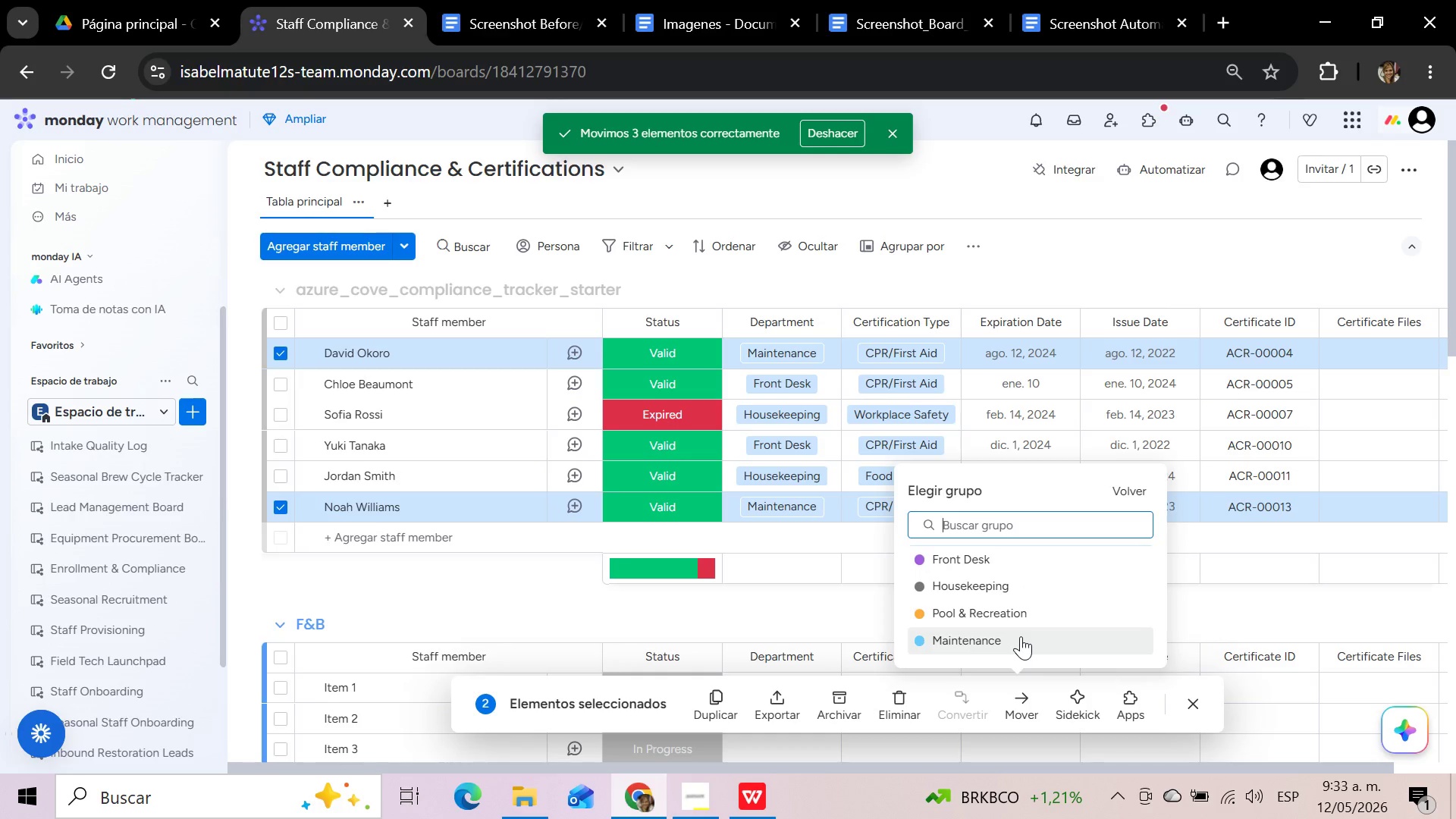 
left_click([1021, 636])
 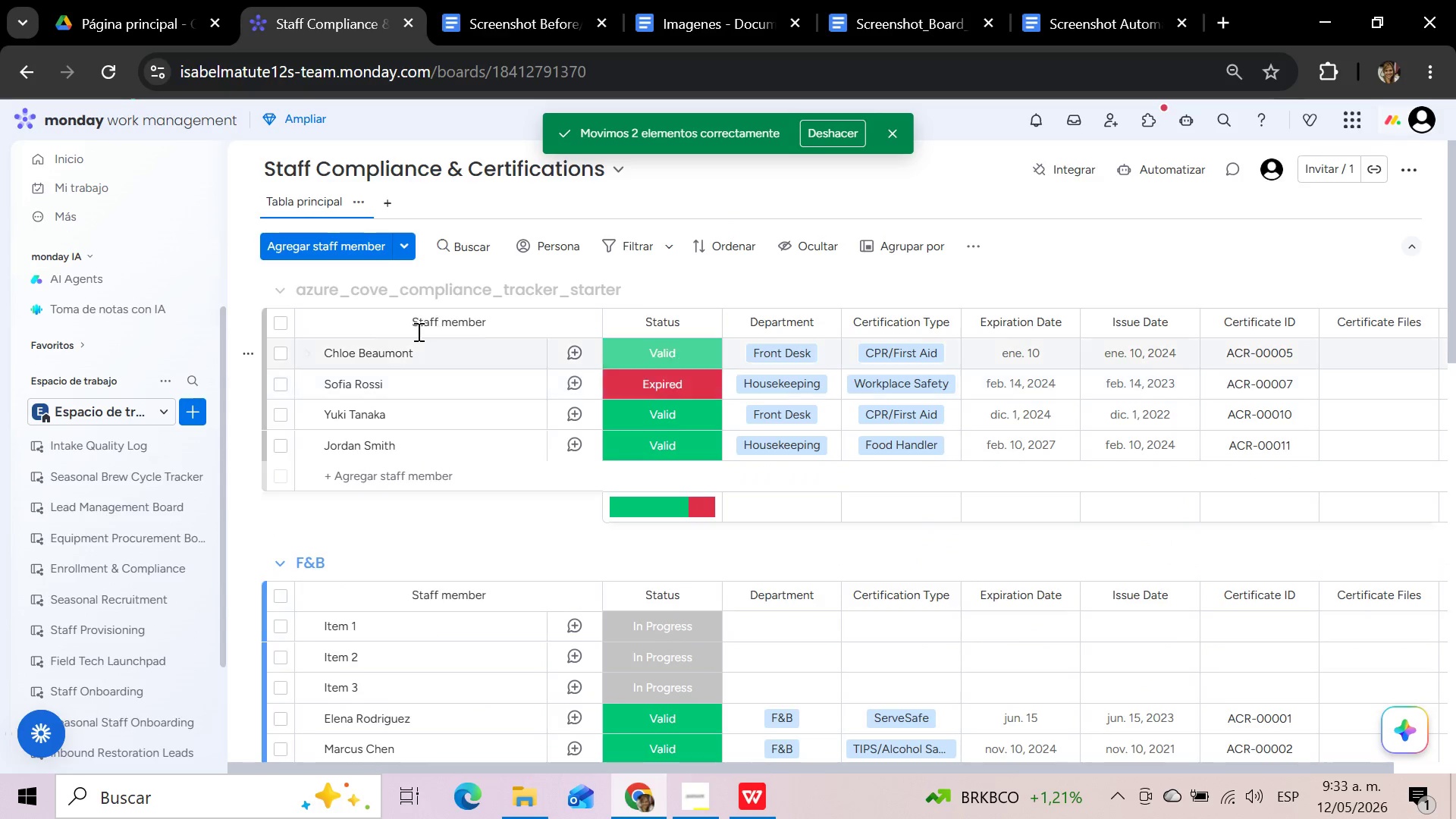 
left_click([275, 350])
 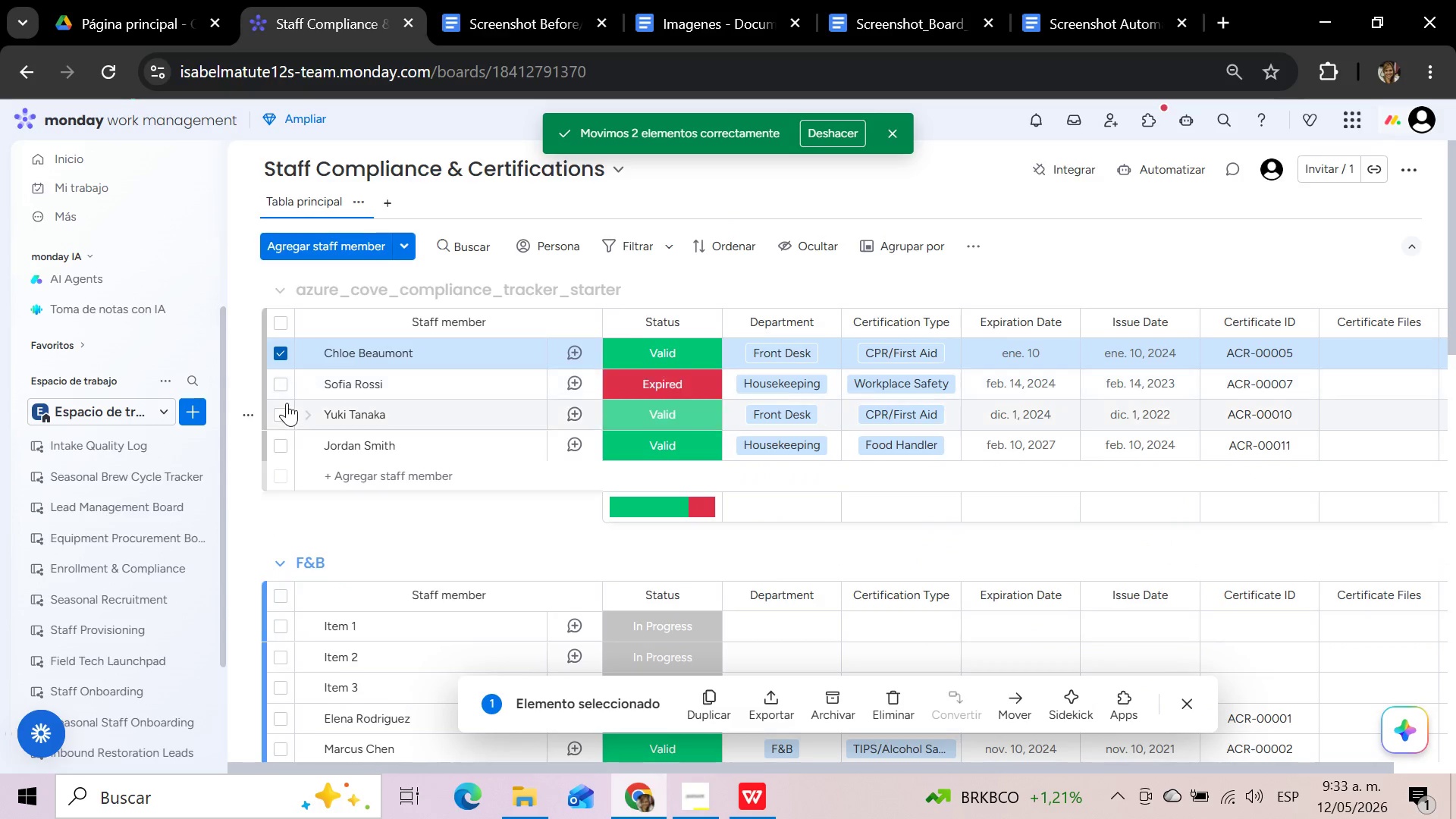 
left_click([278, 415])
 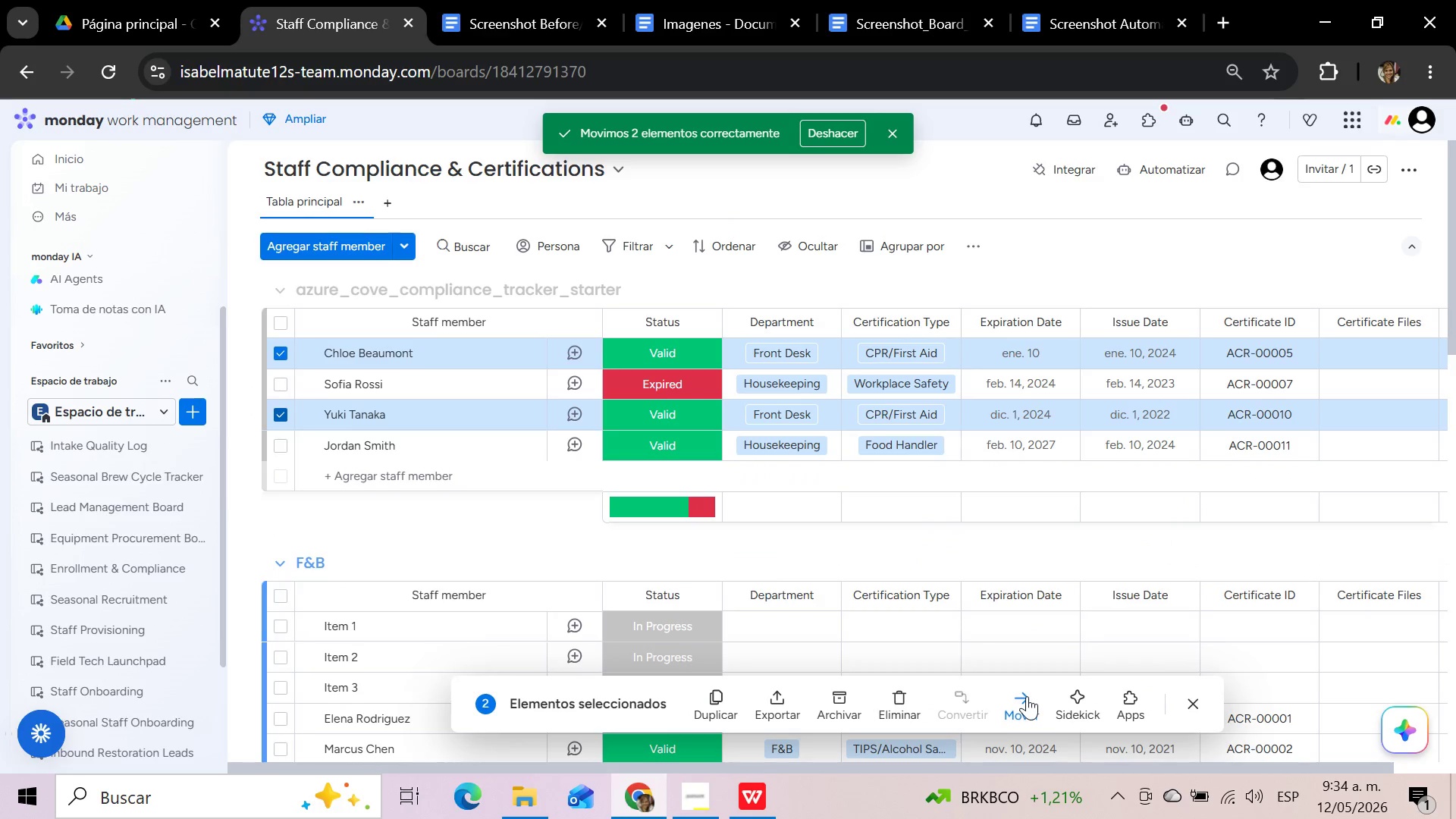 
left_click([1027, 696])
 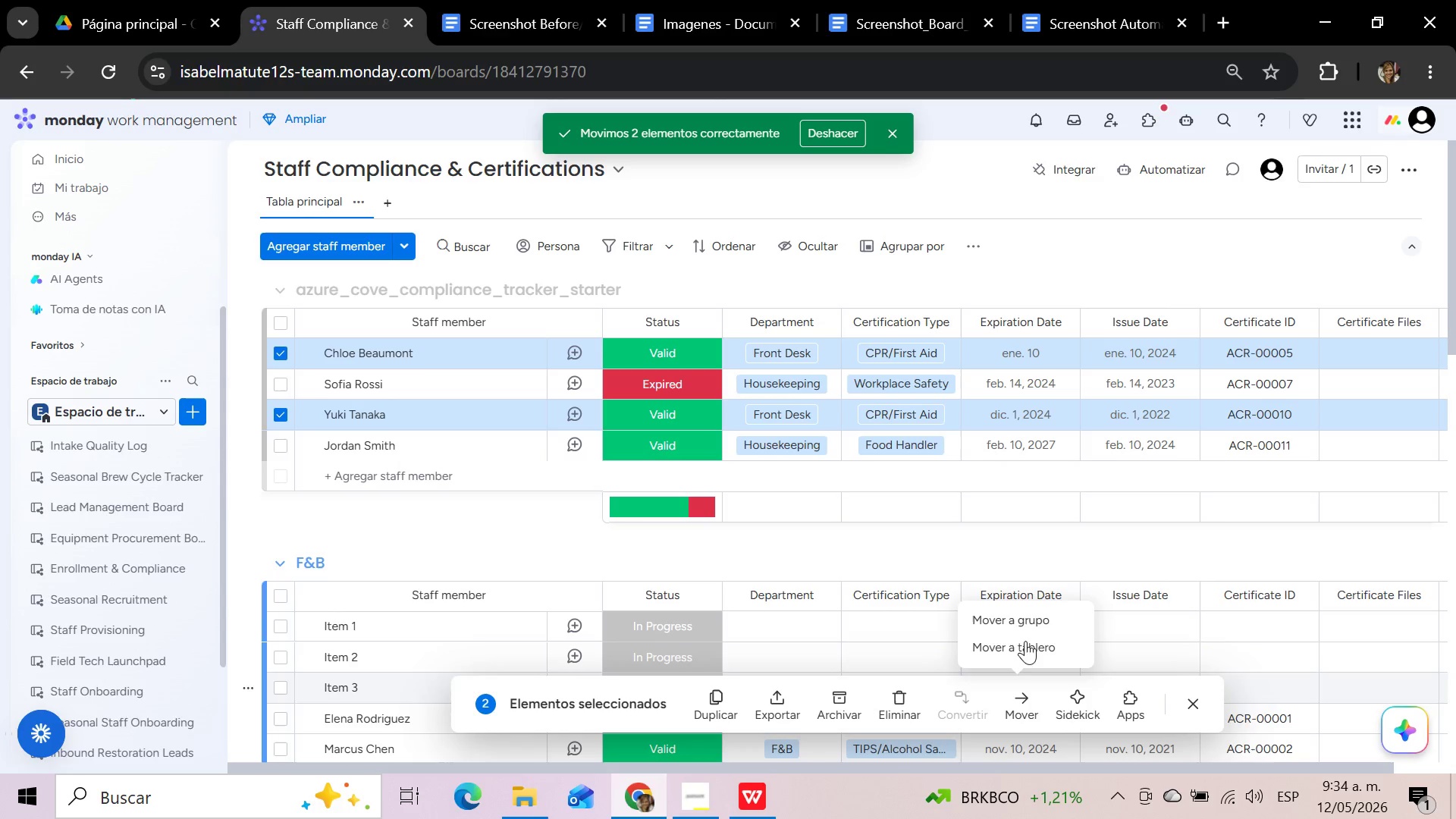 
left_click([1021, 613])
 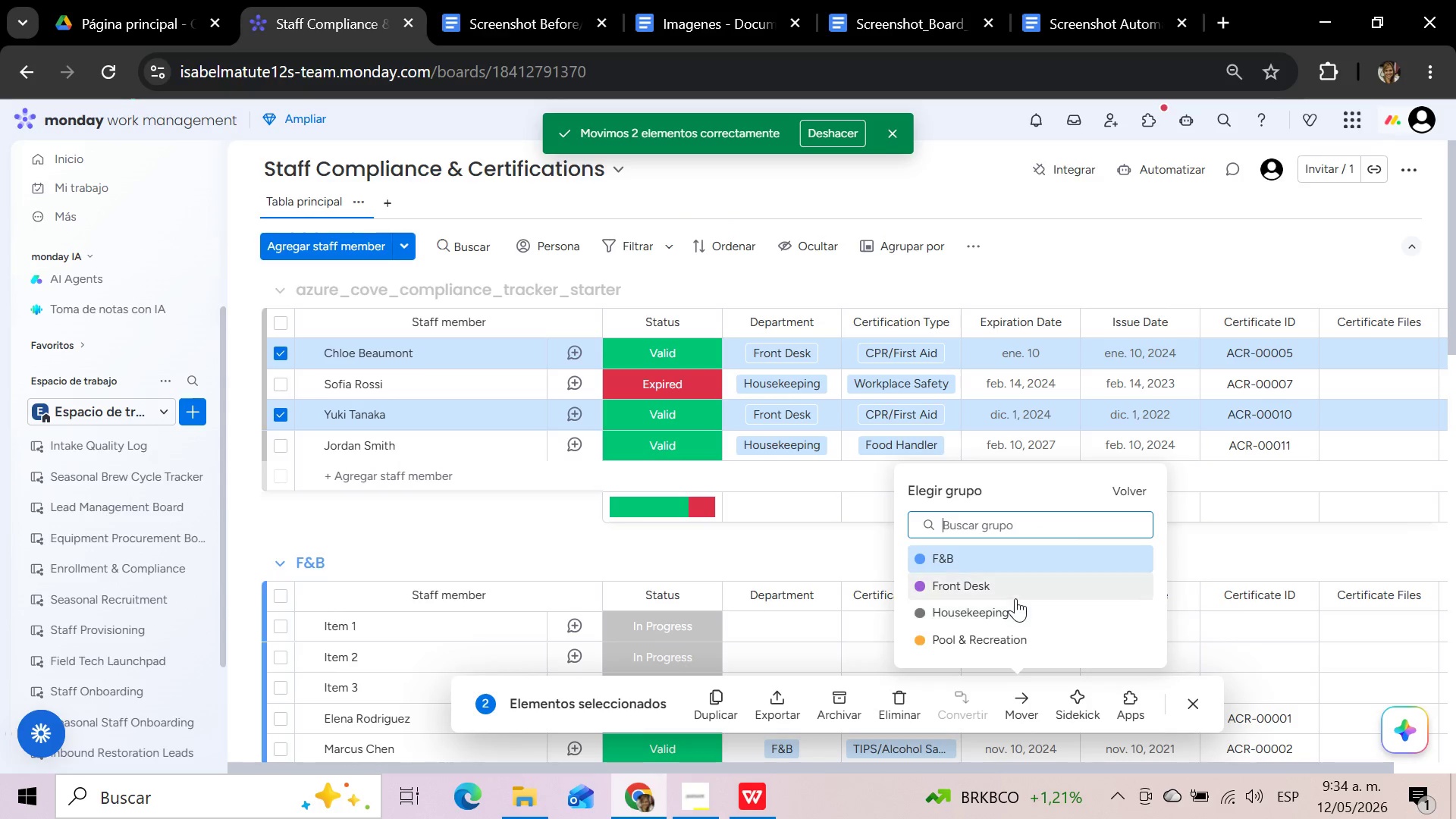 
left_click([1009, 588])
 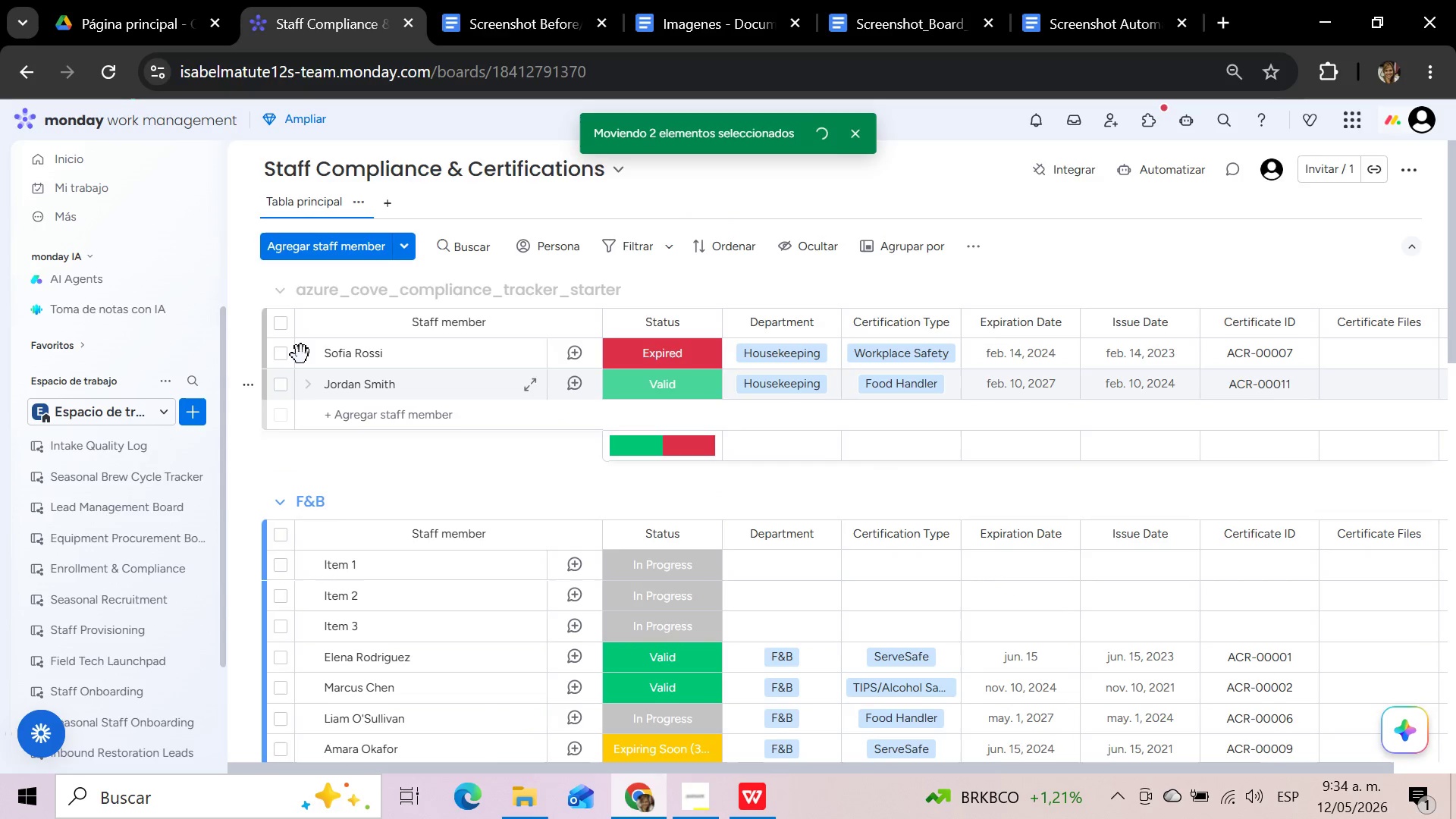 
left_click([284, 355])
 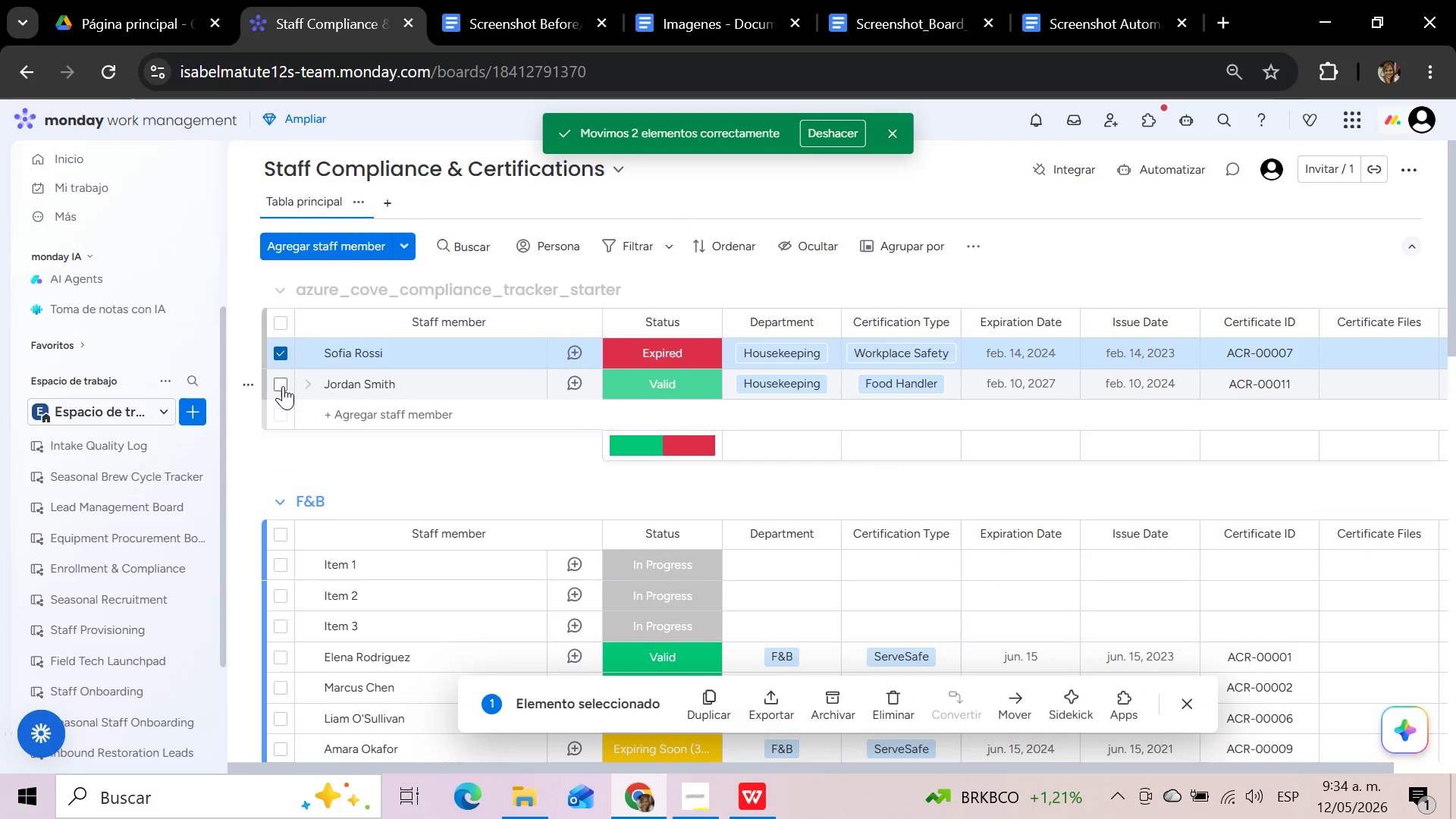 
left_click([283, 386])
 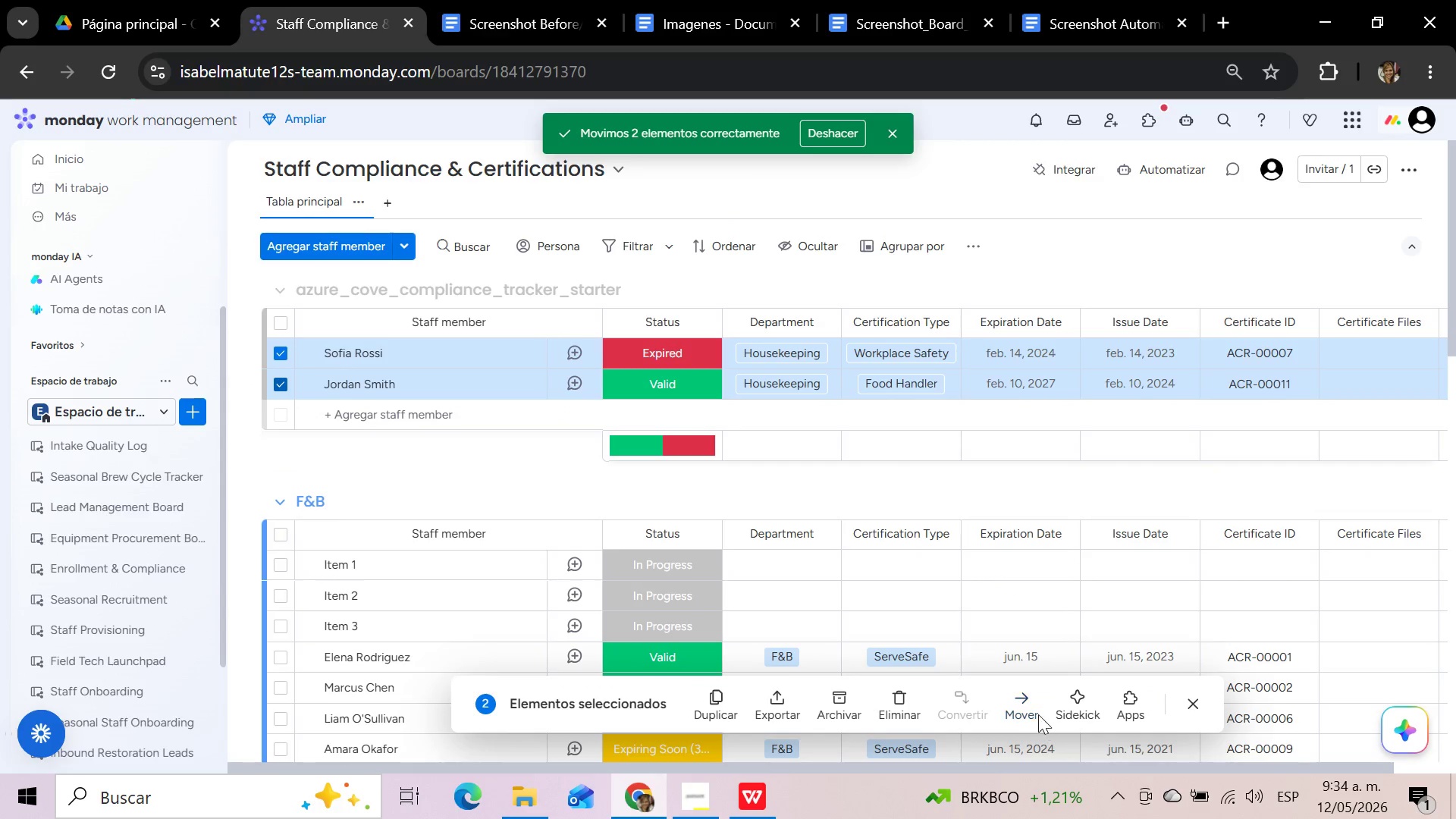 
mouse_move([1031, 690])
 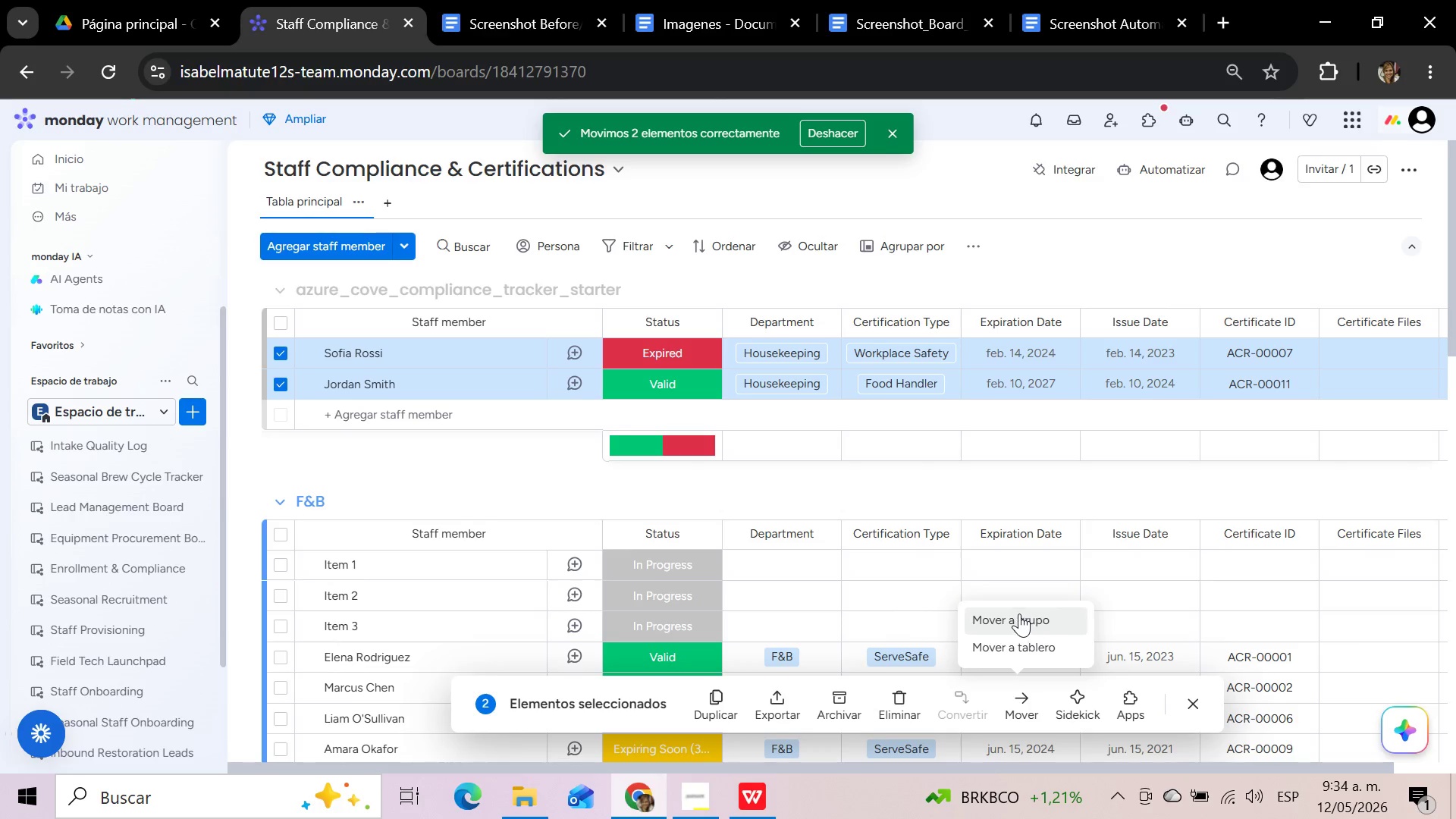 
left_click([1019, 613])
 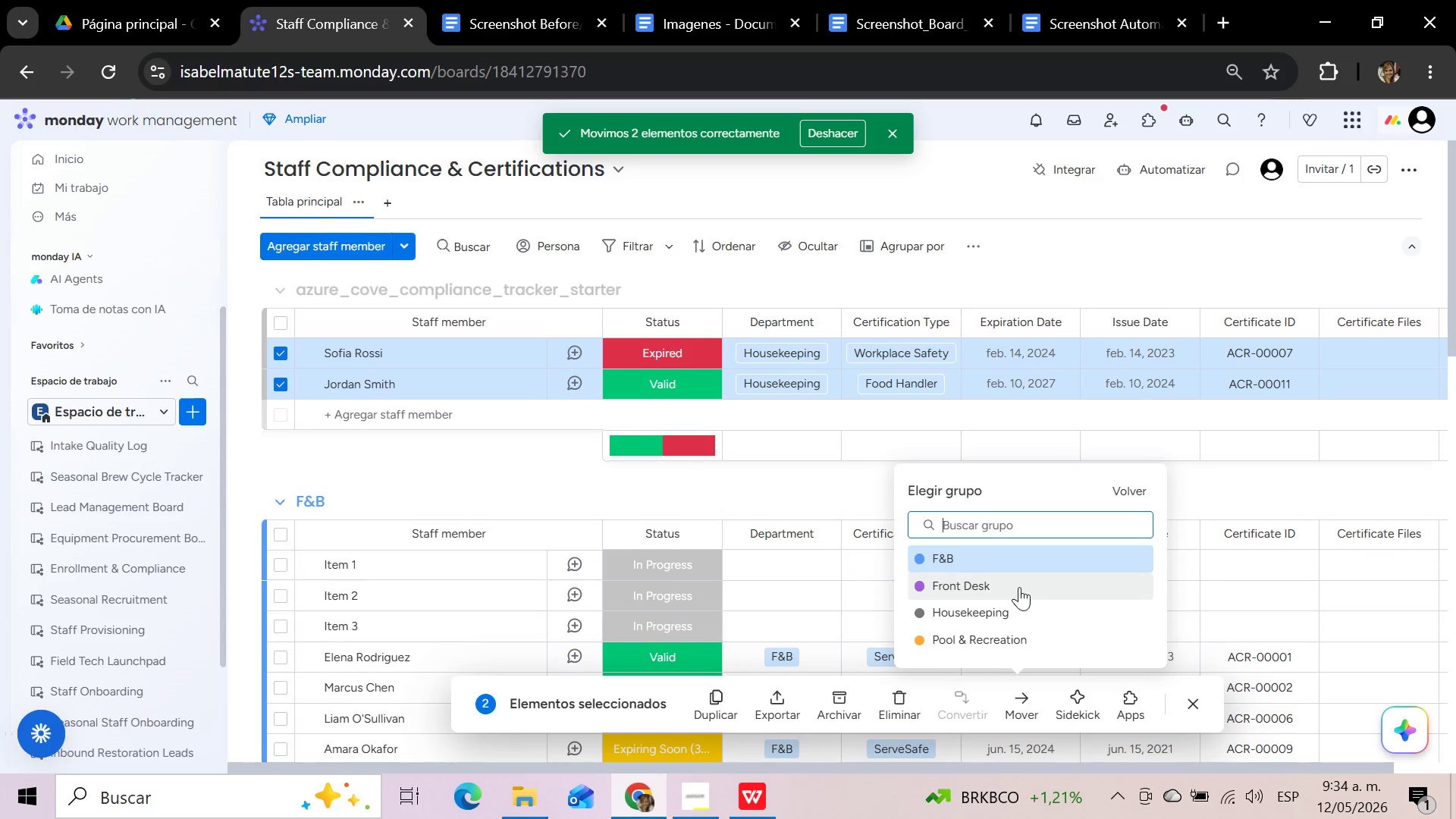 
left_click([1015, 616])
 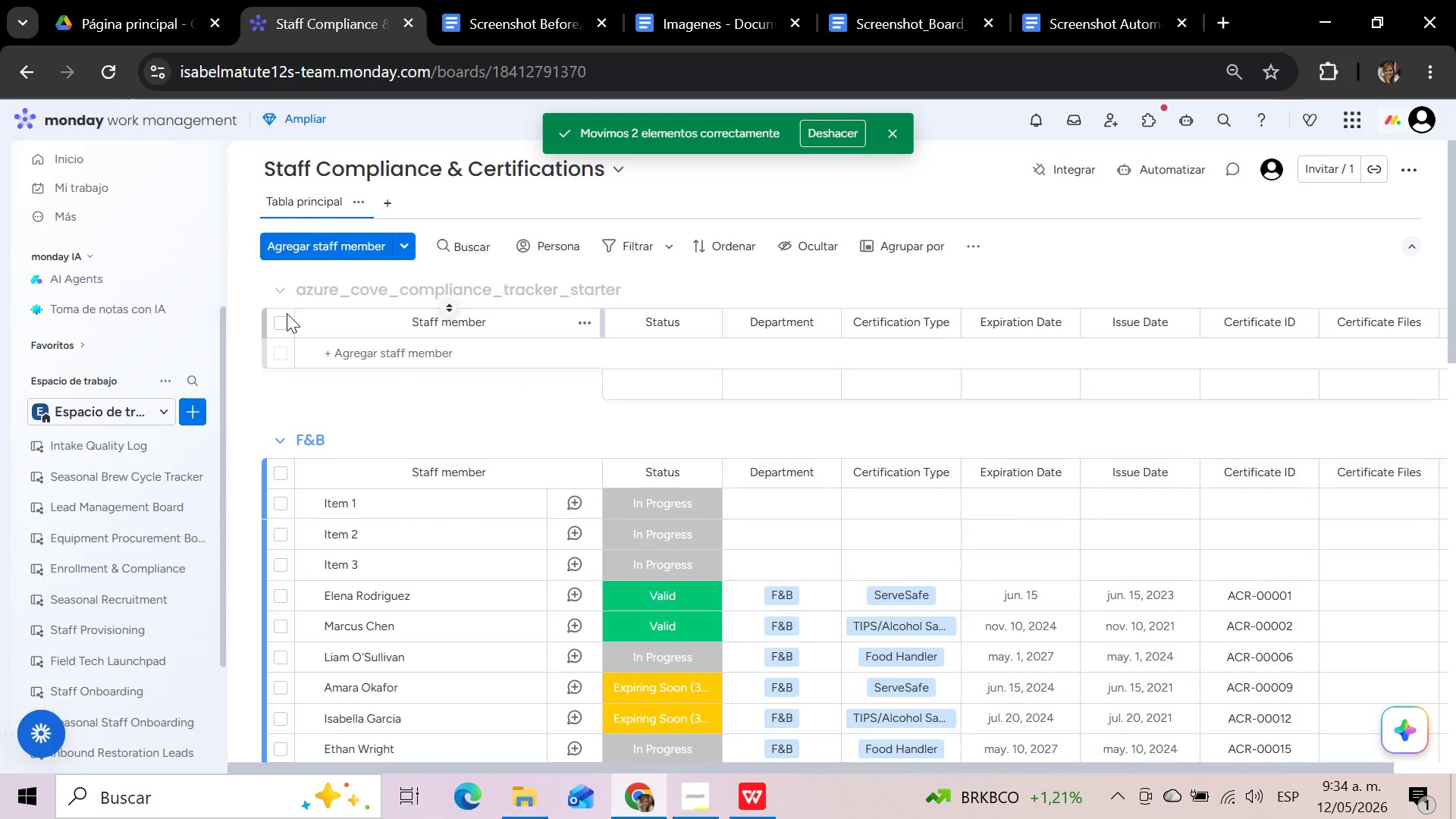 
mouse_move([252, 303])
 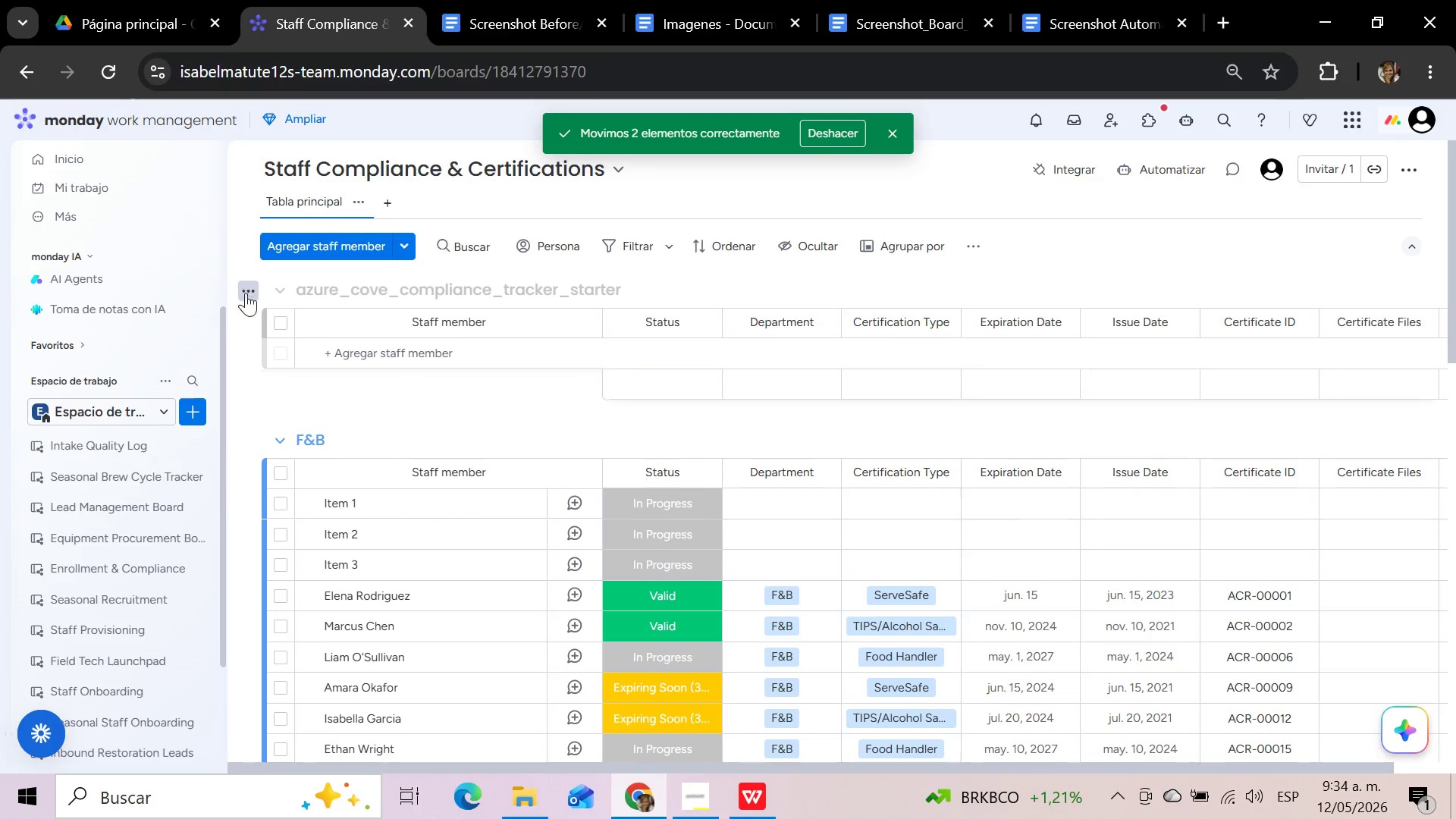 
scroll: coordinate [256, 325], scroll_direction: down, amount: 2.0
 